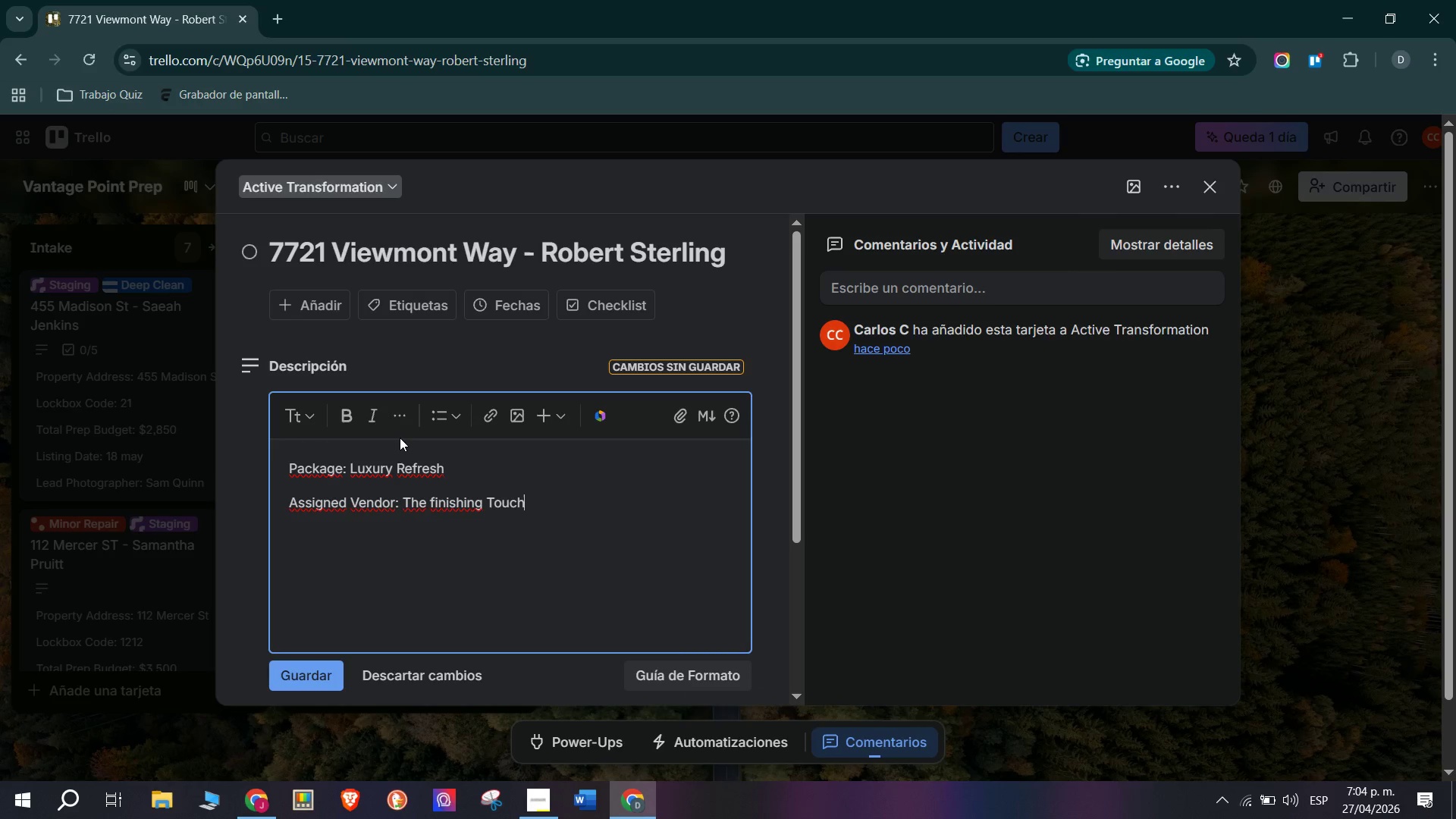 
key(Enter)
 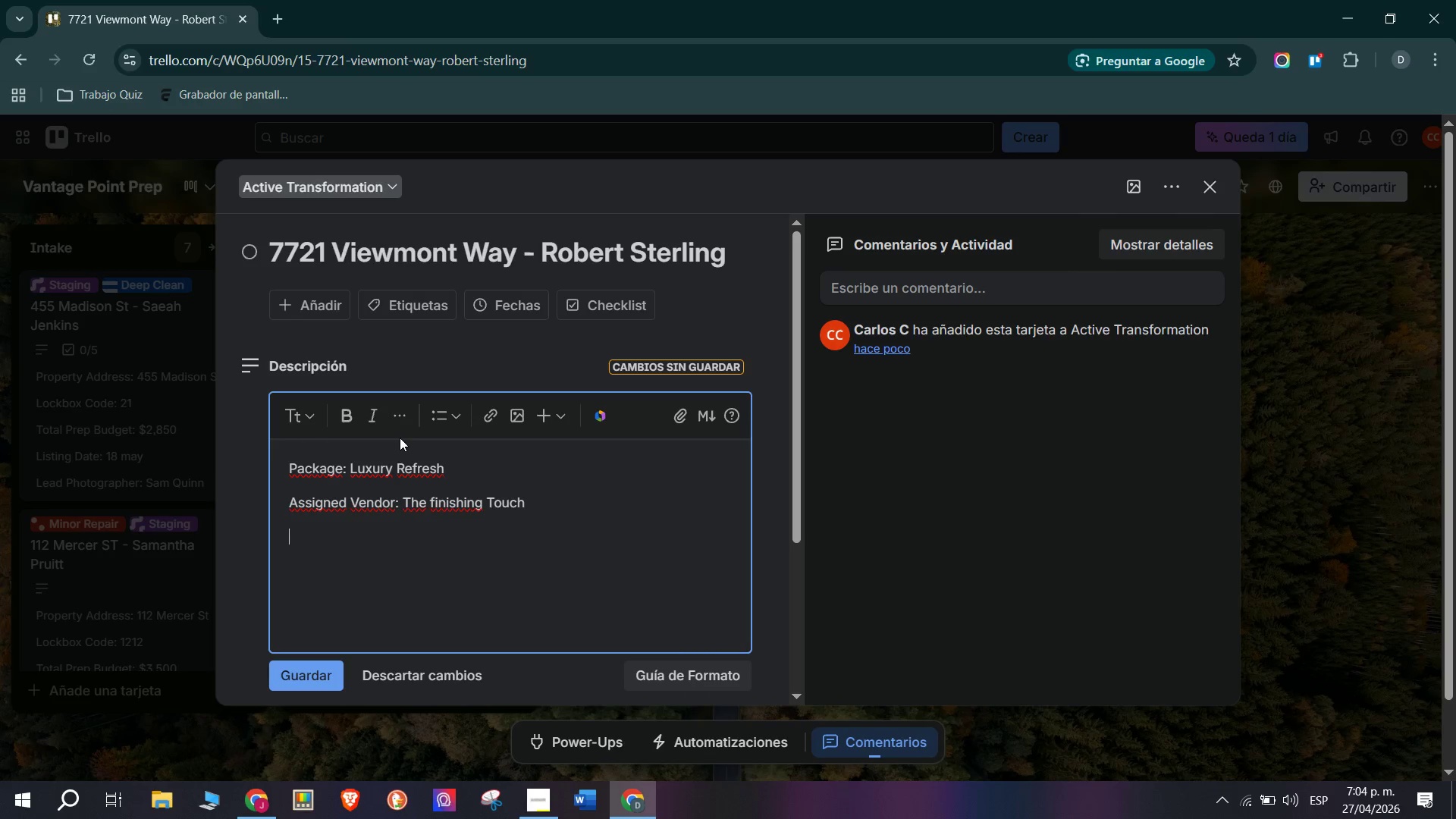 
type(Client> Robert Sterling)
 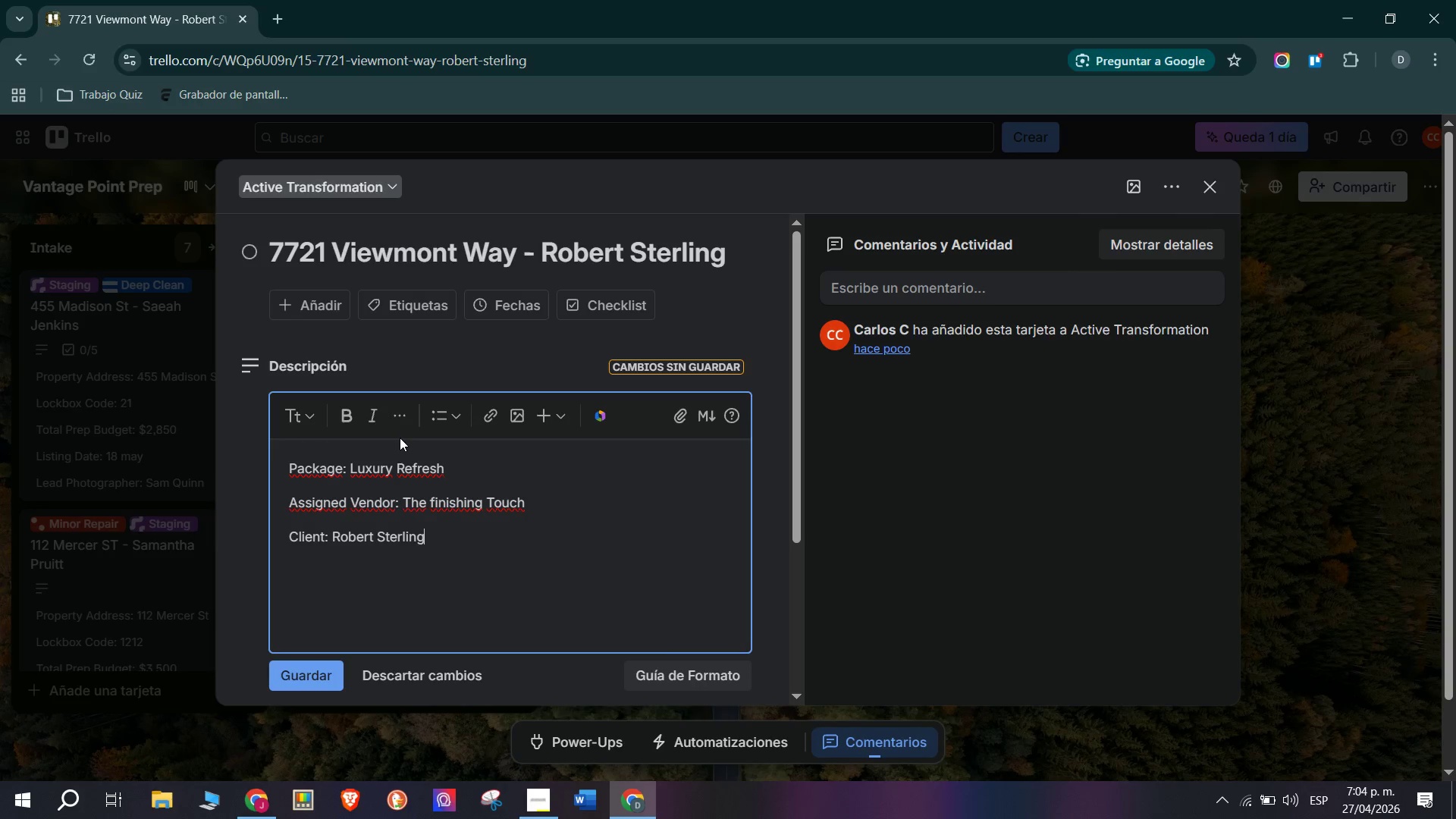 
key(Enter)
 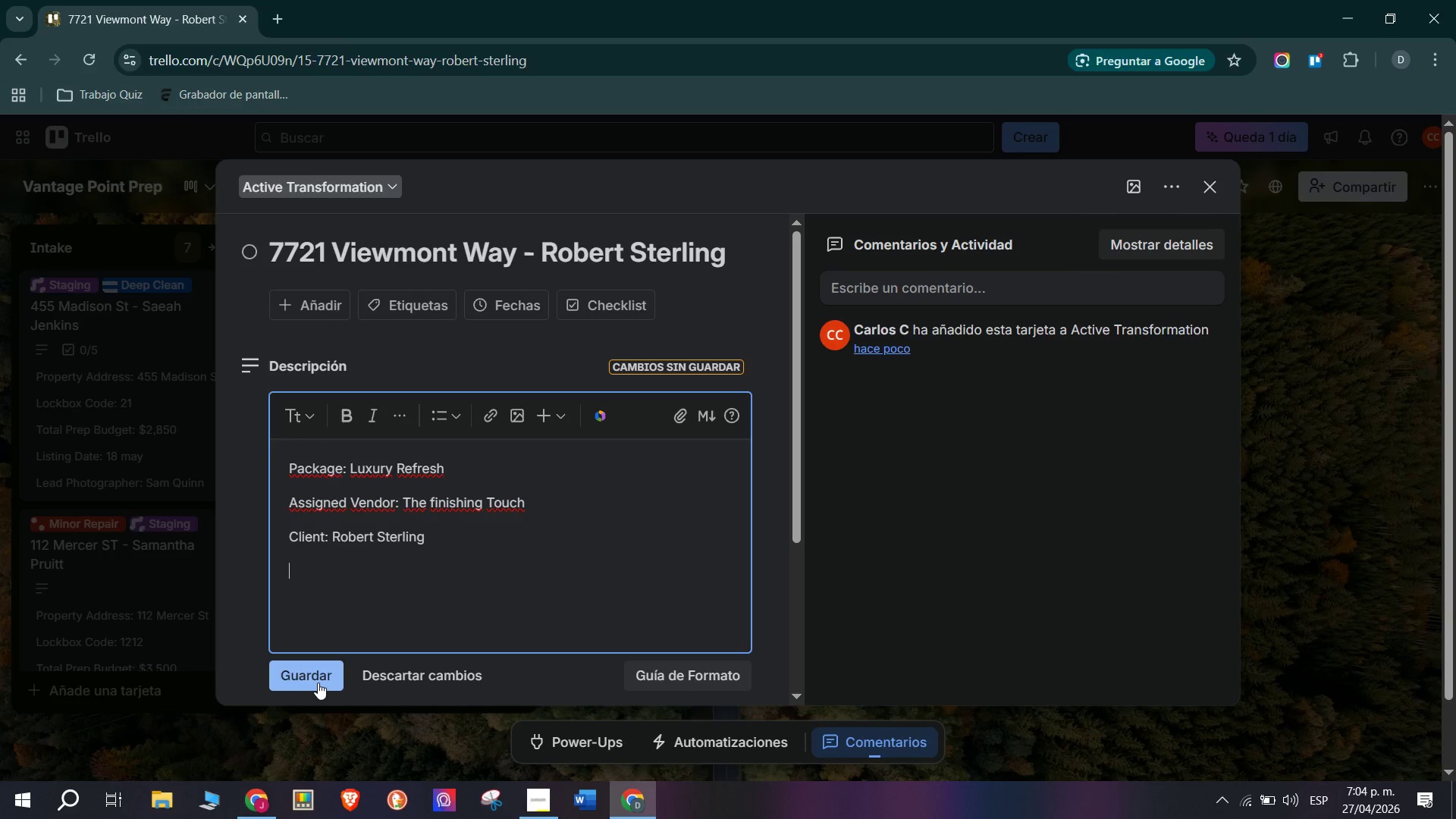 
key(Enter)
 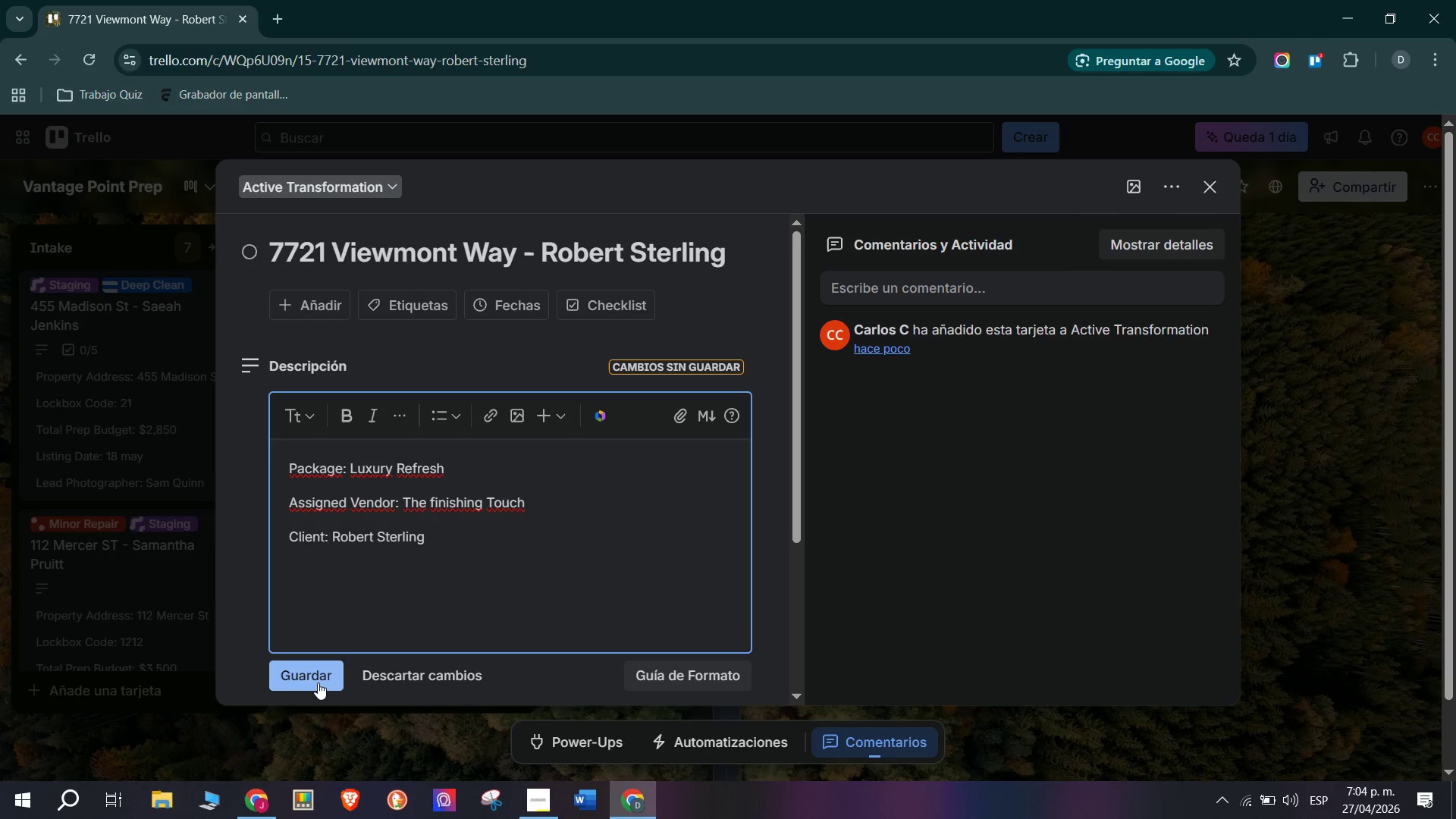 
type(IN PROGRESS- )
key(Backspace)
key(Backspace)
type( - )
 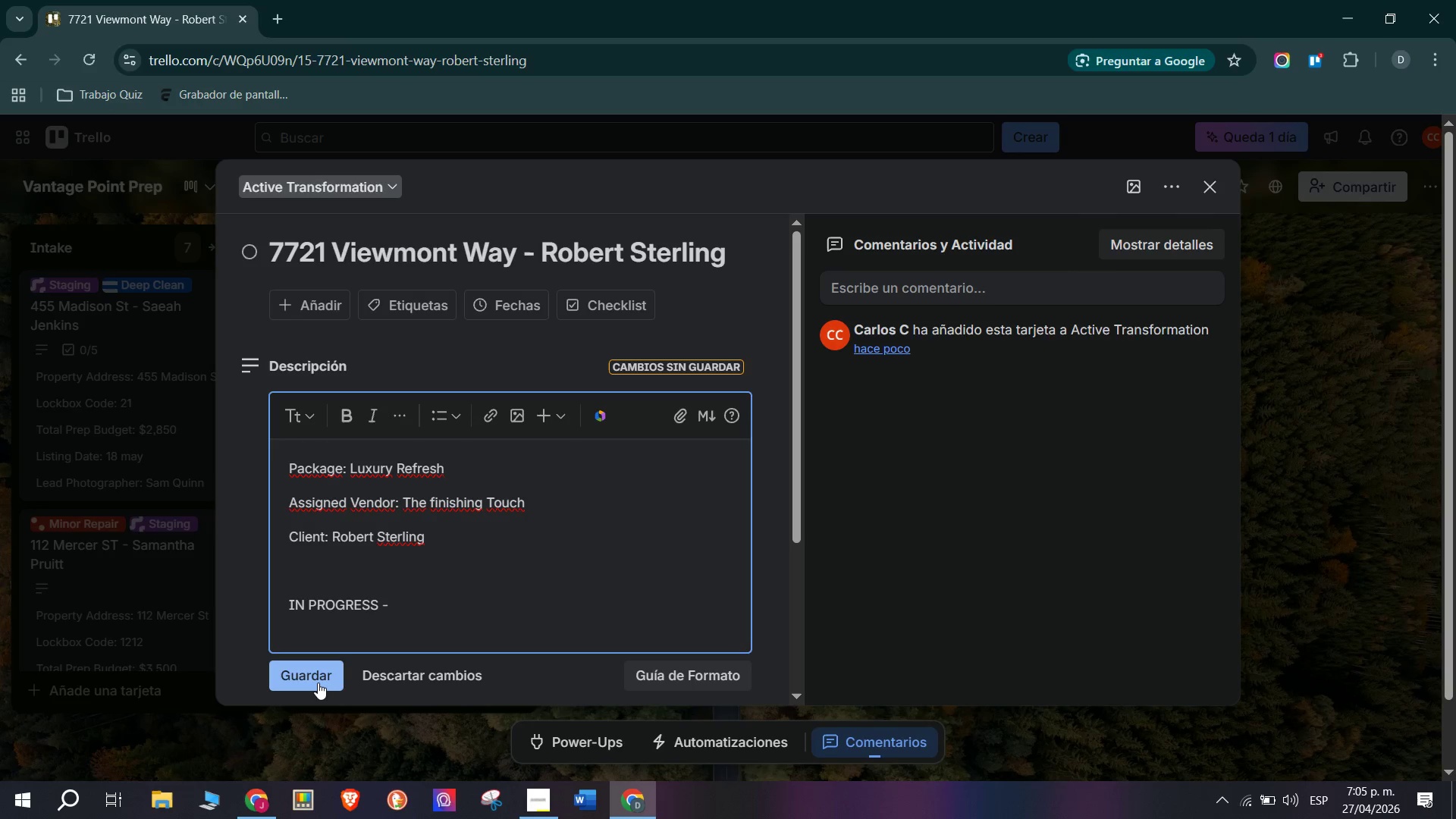 
wait(61.26)
 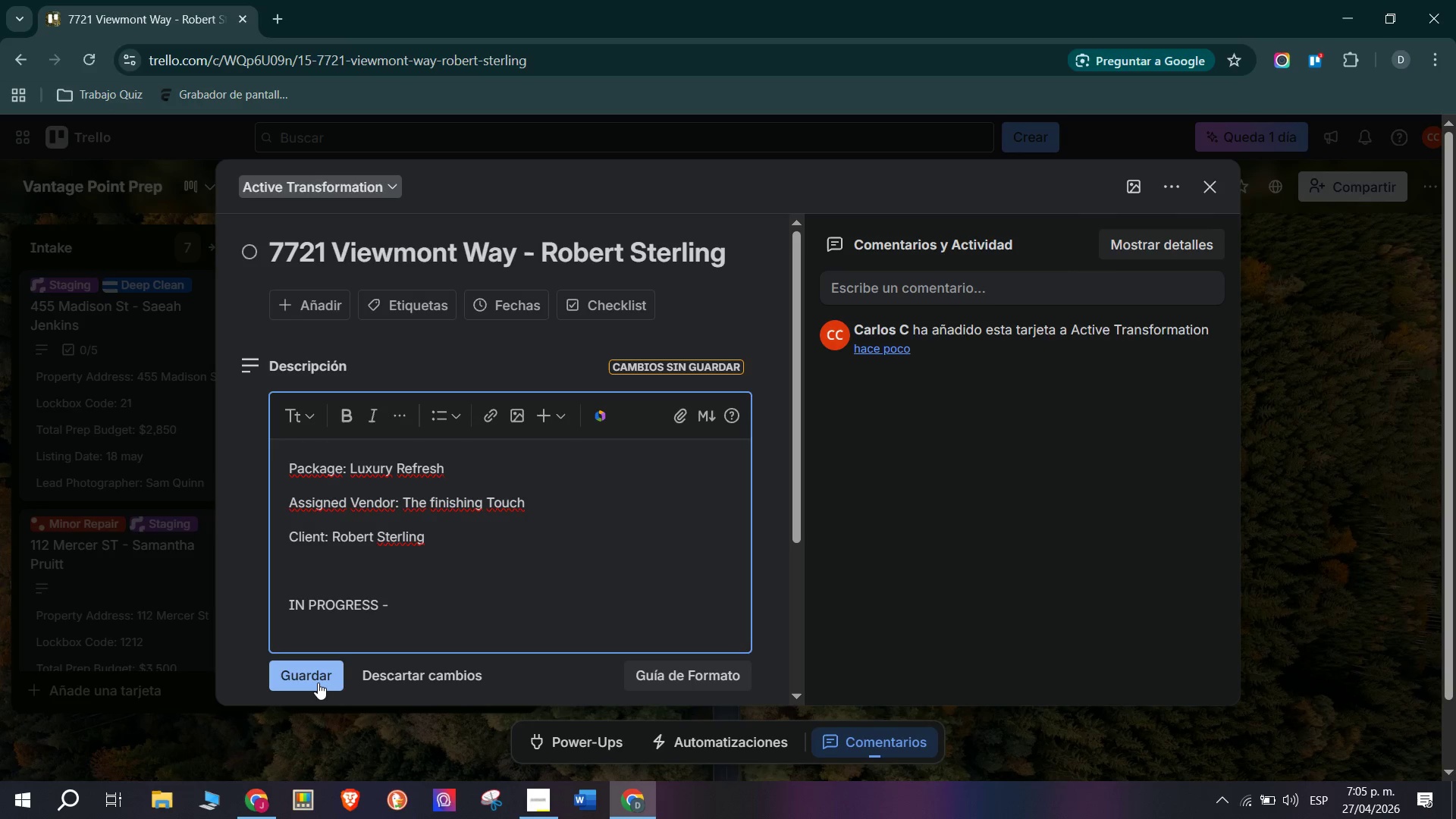 
type(Day 4 of 7 )
key(Backspace)
type(. The finish touch premium team on.)
key(Backspace)
type(-site )
 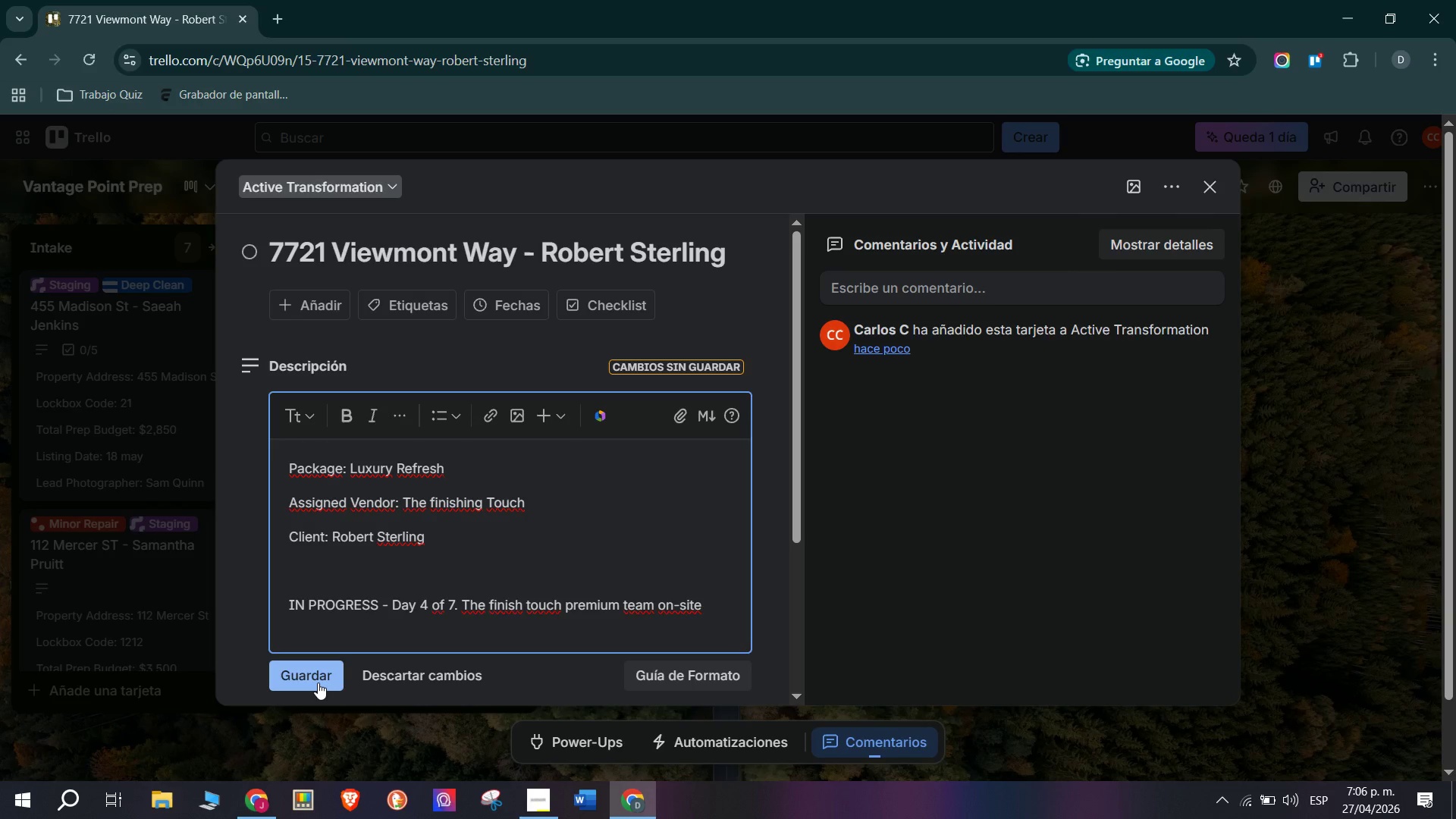 
wait(6.62)
 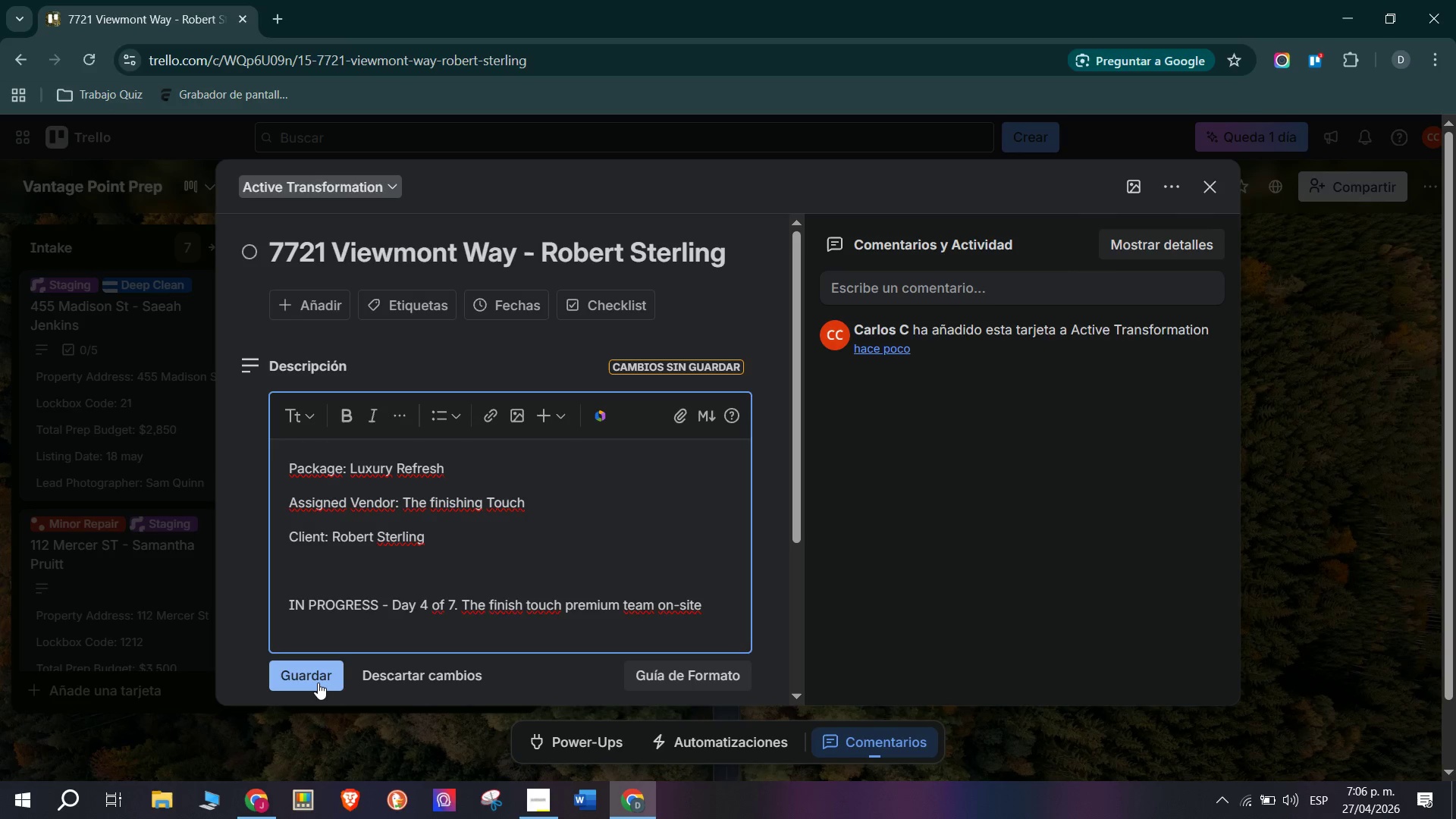 
key(Backspace)
type(. Staging 80% complete. Alex Rivera Arrives Day 6 )
 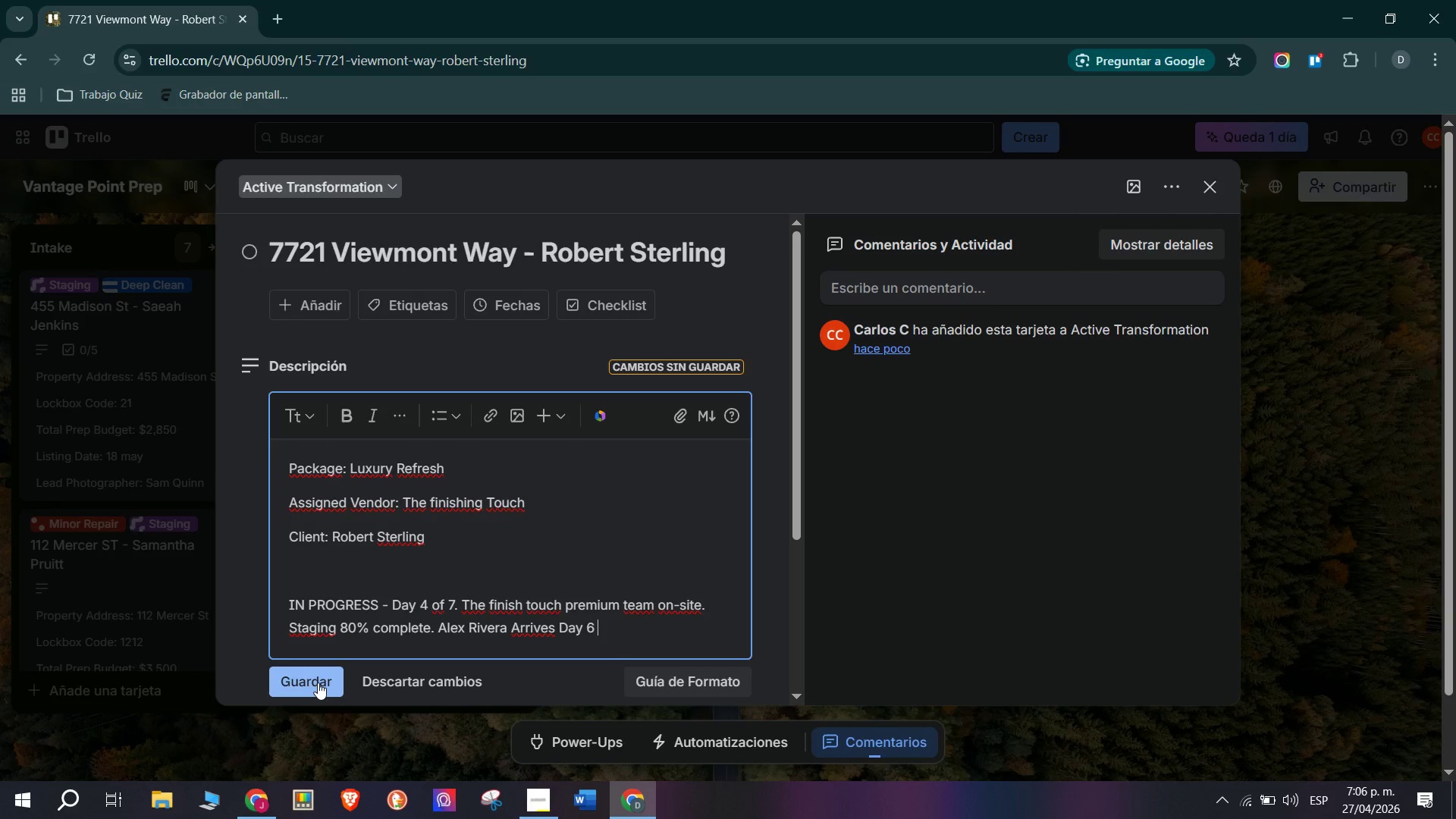 
type(for full luxury shoot )
 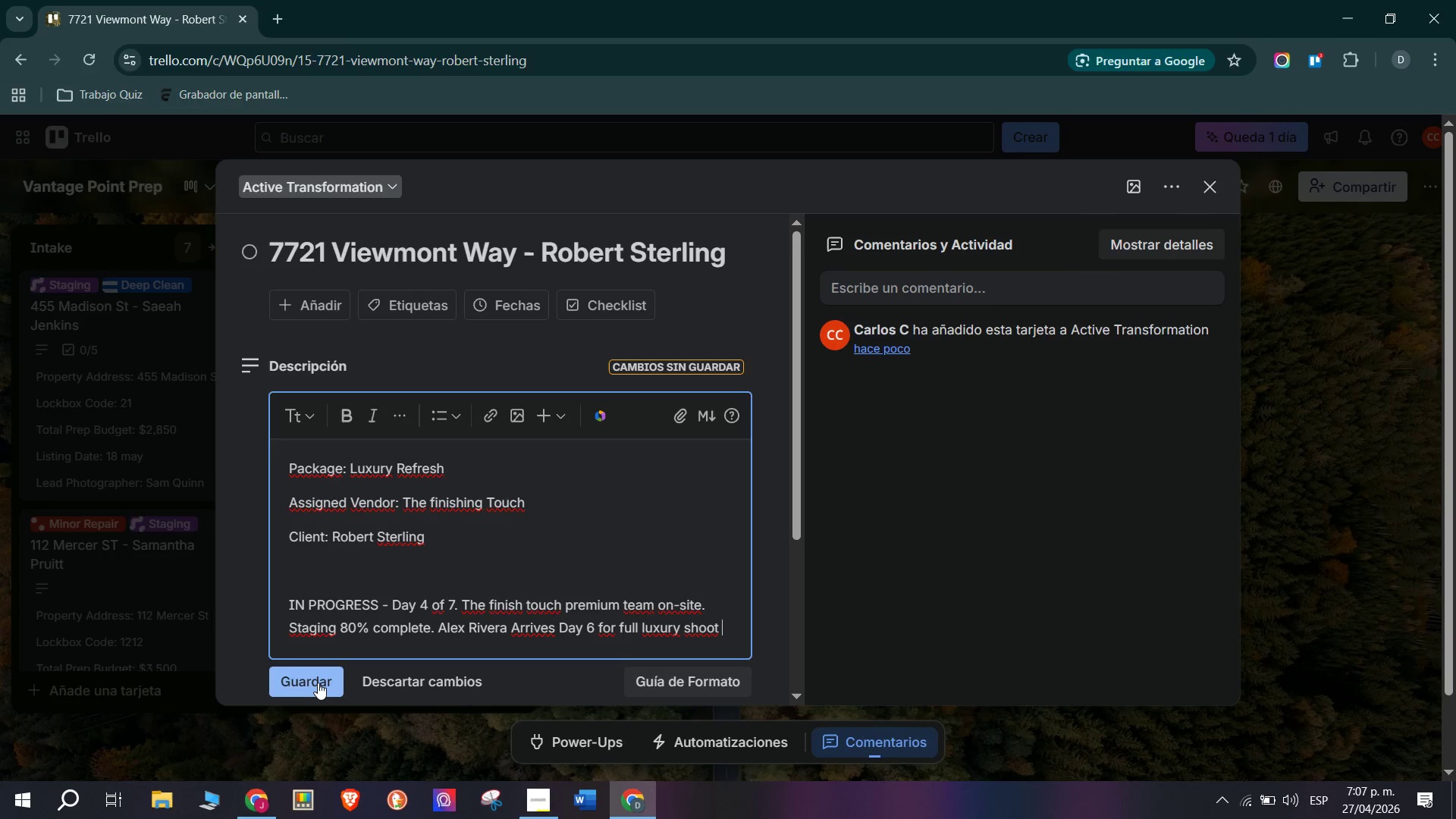 
type(package.)
 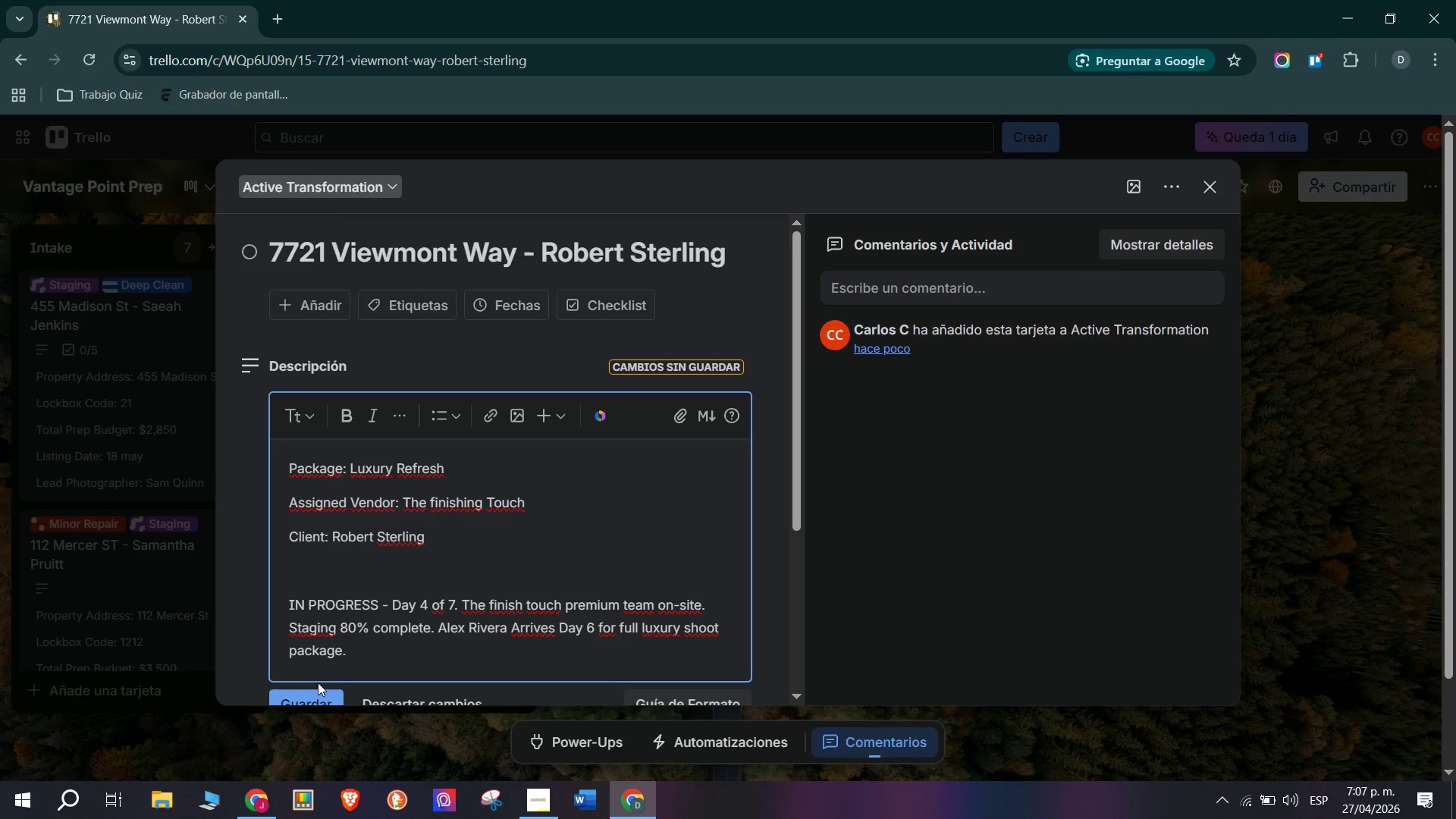 
scroll: coordinate [322, 676], scroll_direction: down, amount: 1.0
 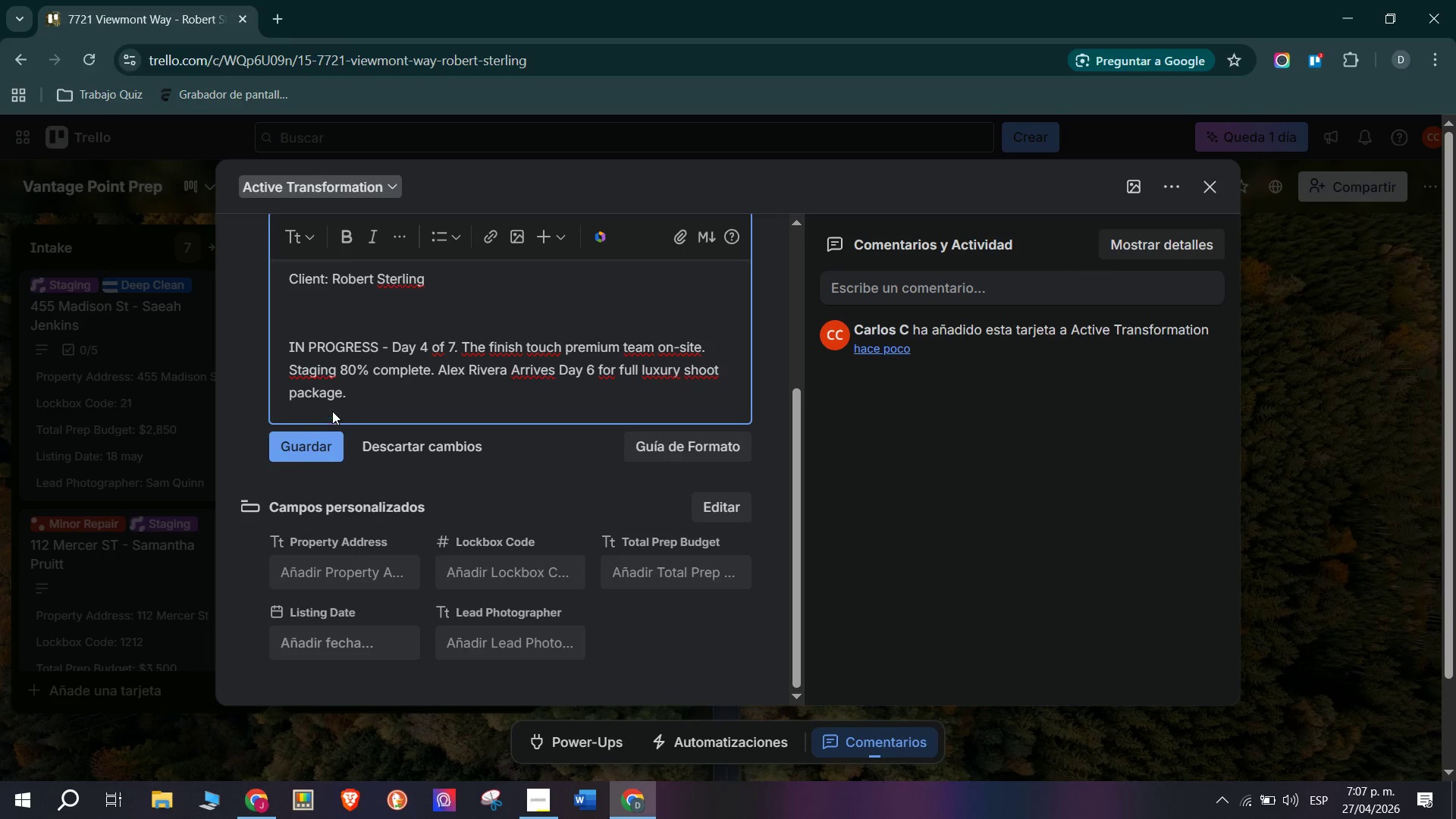 
left_click([318, 440])
 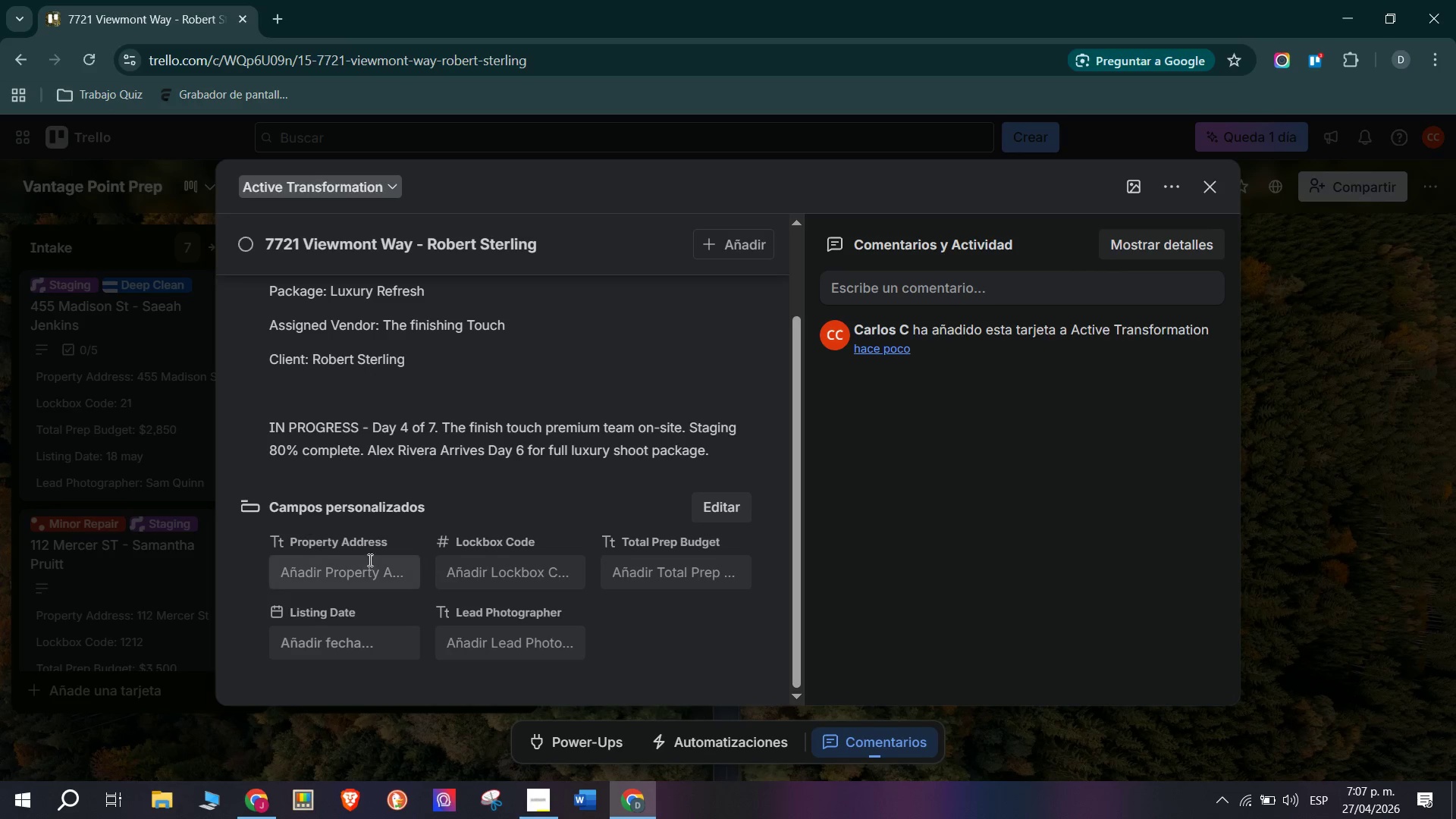 
left_click([358, 573])
 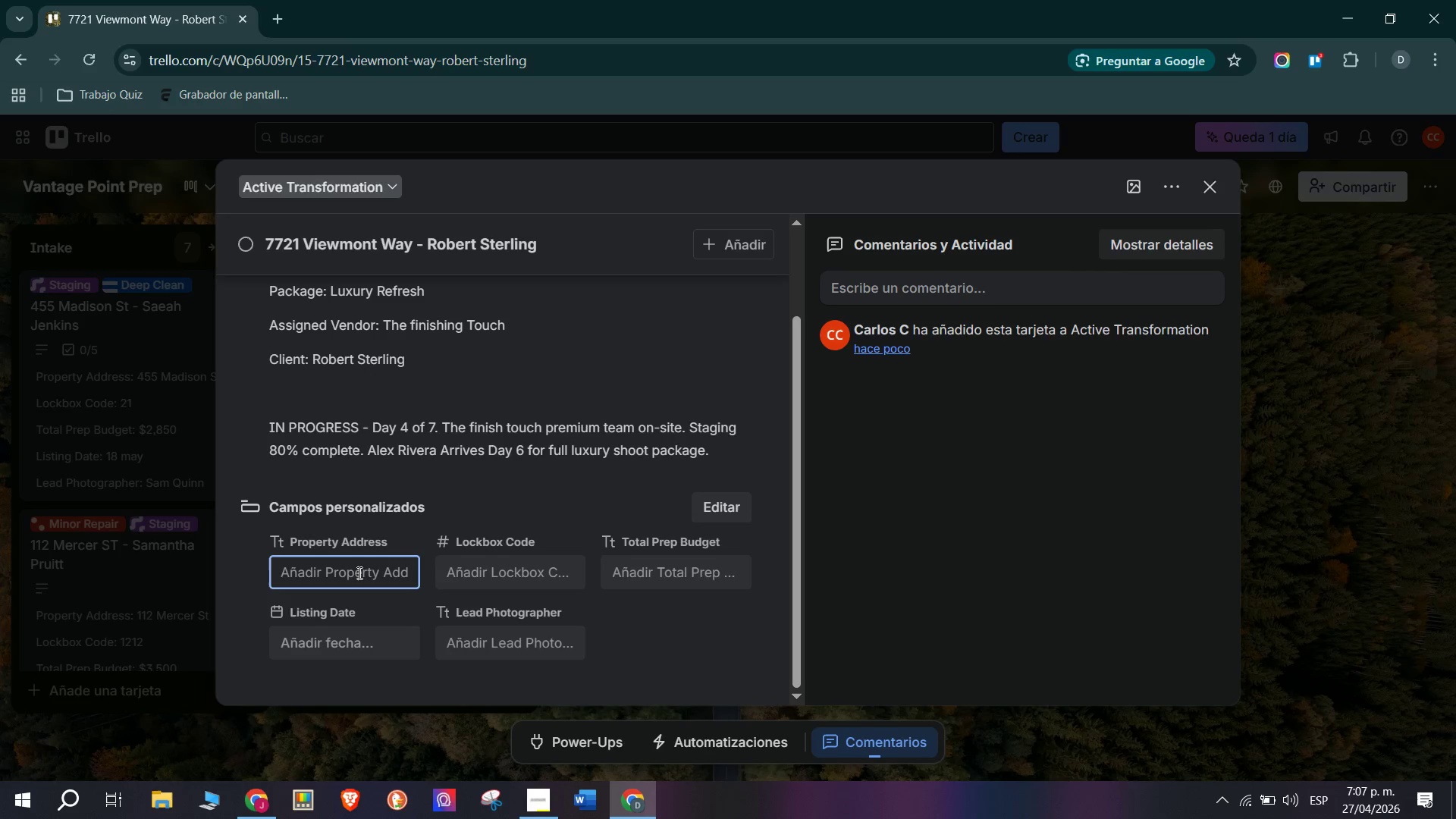 
type(7721 Viewmont Way)
key(Tab)
type(8812)
key(Tab)
type($8,200)
key(Tab)
 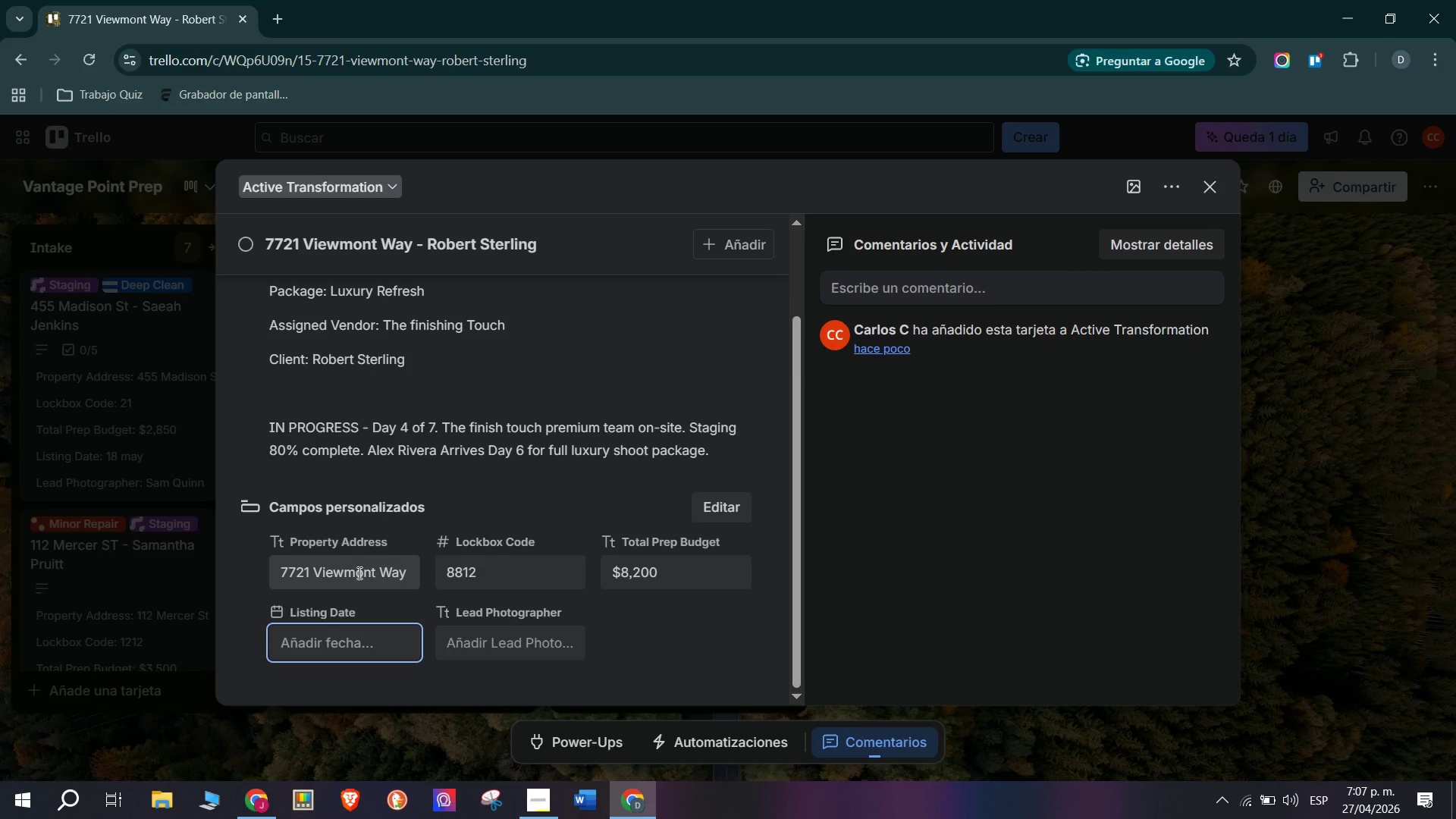 
double_click([319, 654])
 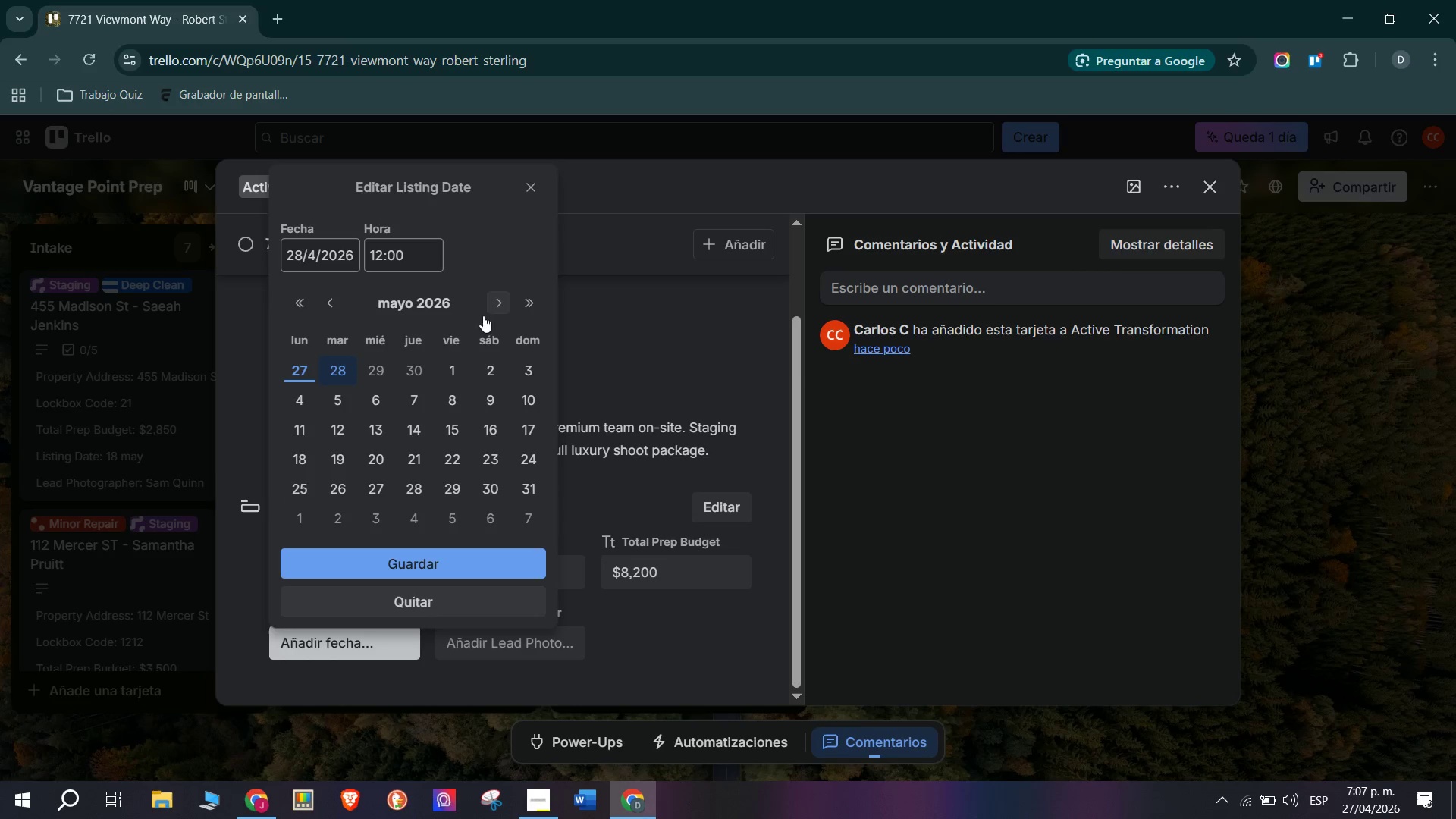 
left_click([375, 462])
 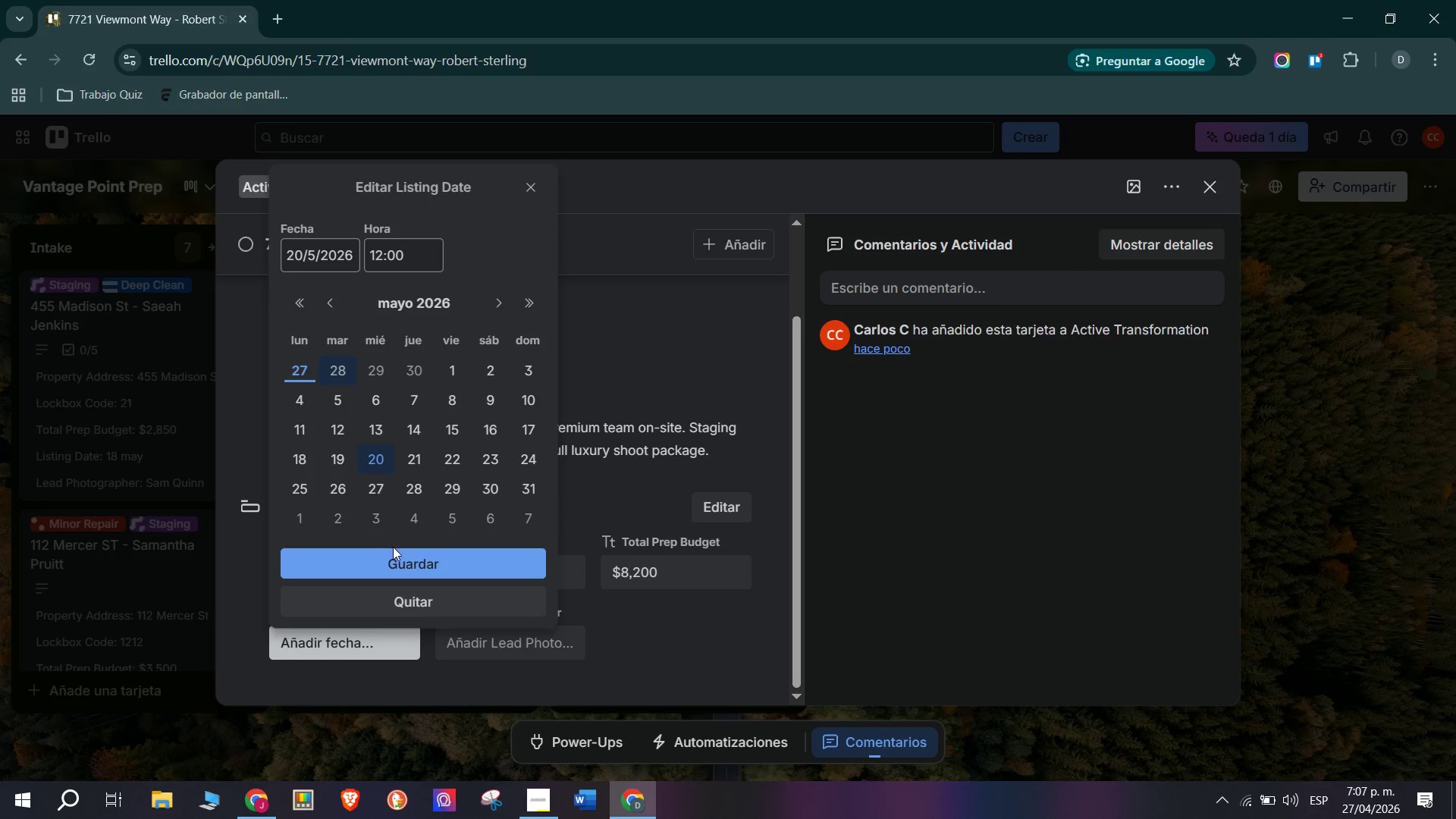 
left_click([400, 566])
 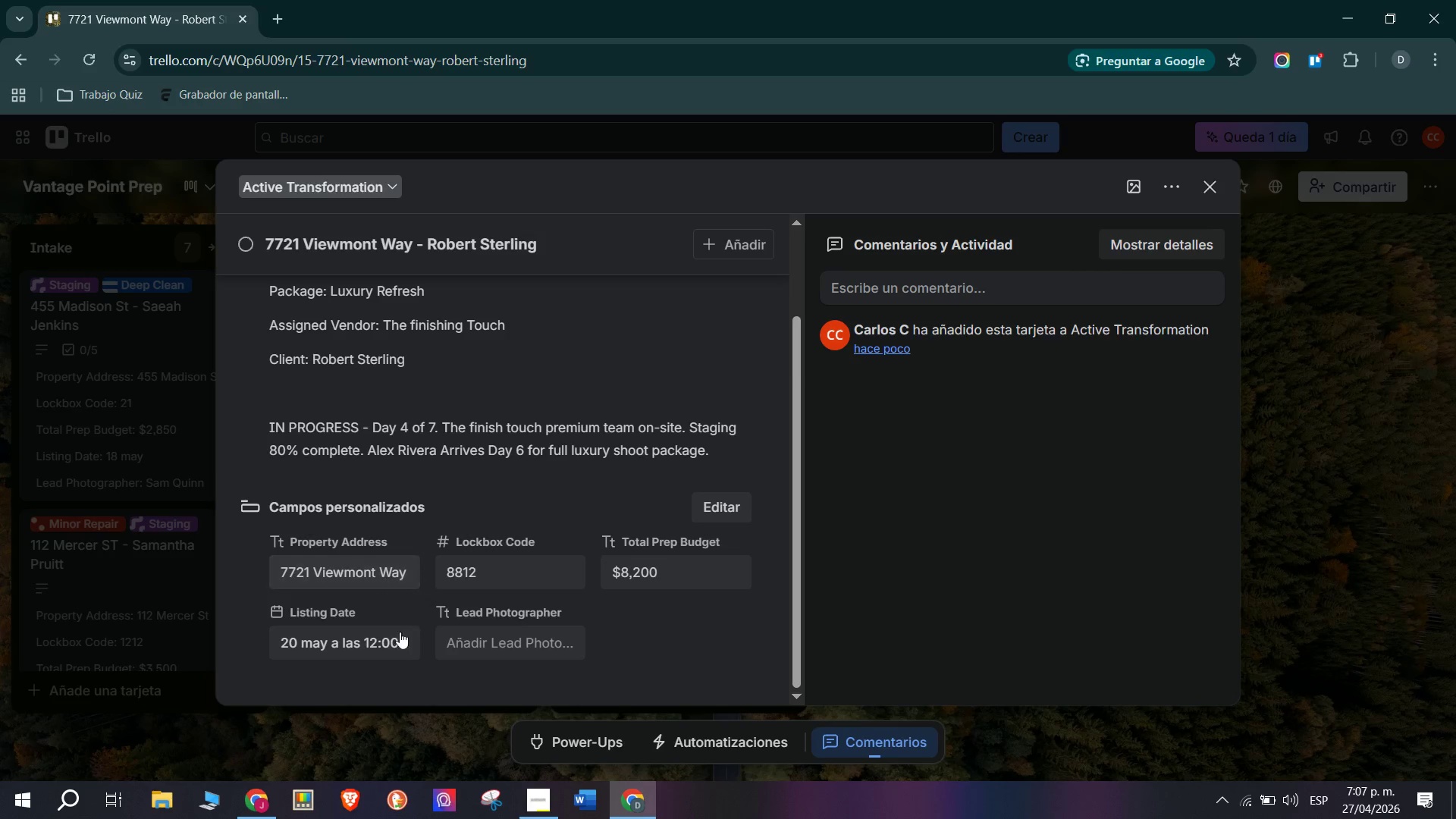 
scroll: coordinate [412, 657], scroll_direction: down, amount: 2.0
 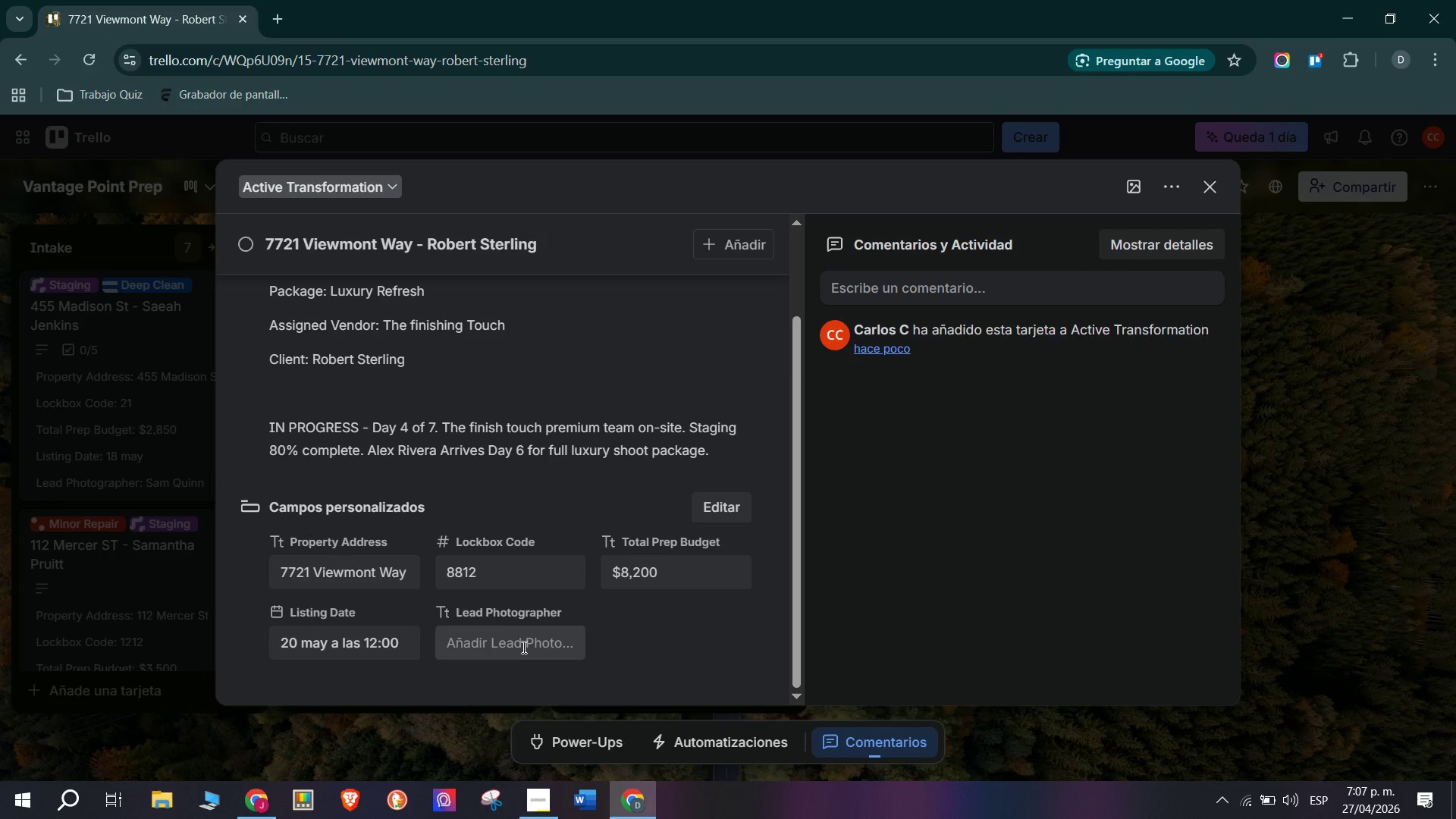 
left_click([522, 646])
 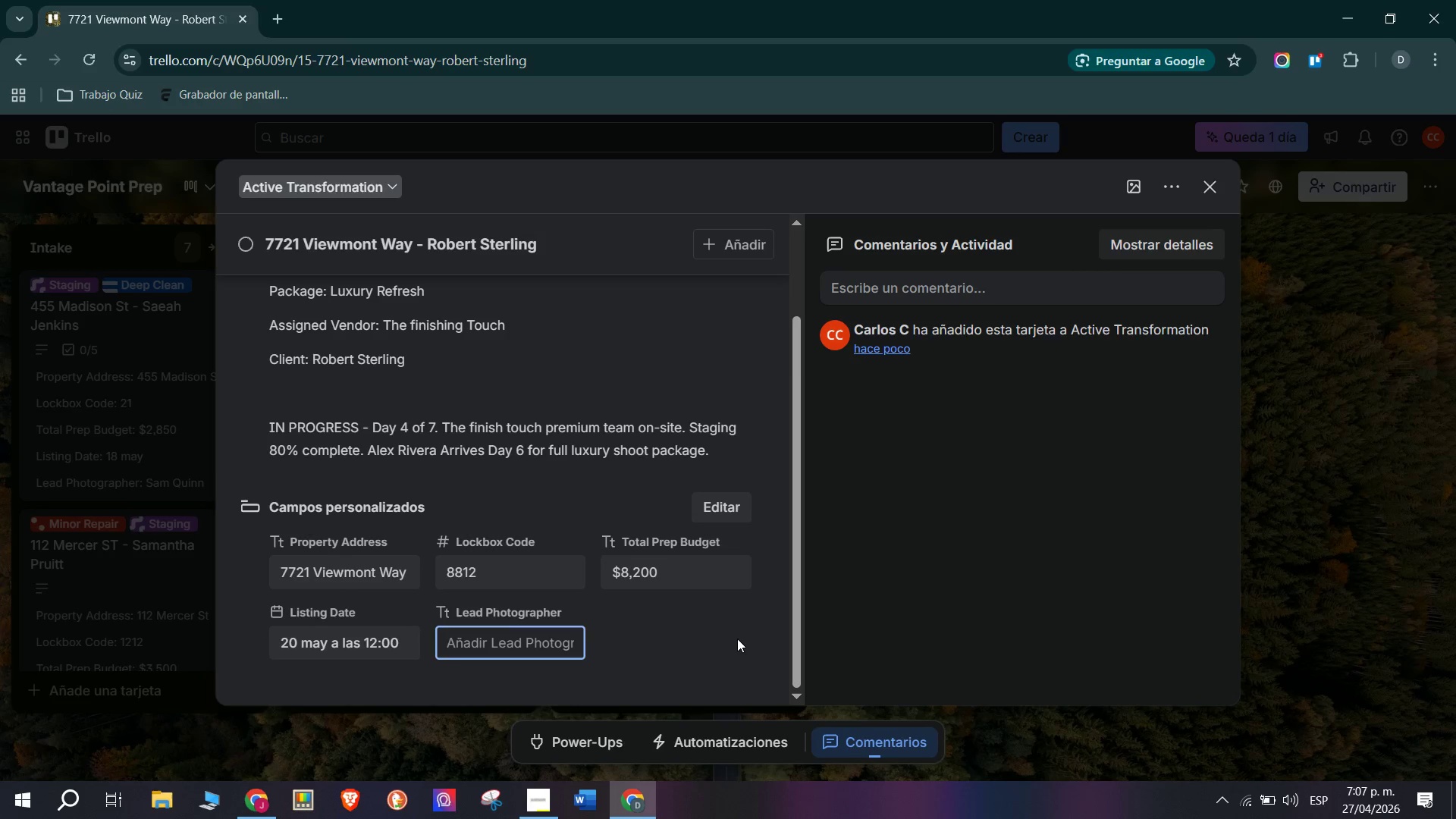 
type(aLEX)
key(Backspace)
key(Backspace)
key(Backspace)
key(Backspace)
type(Alex Rivera)
 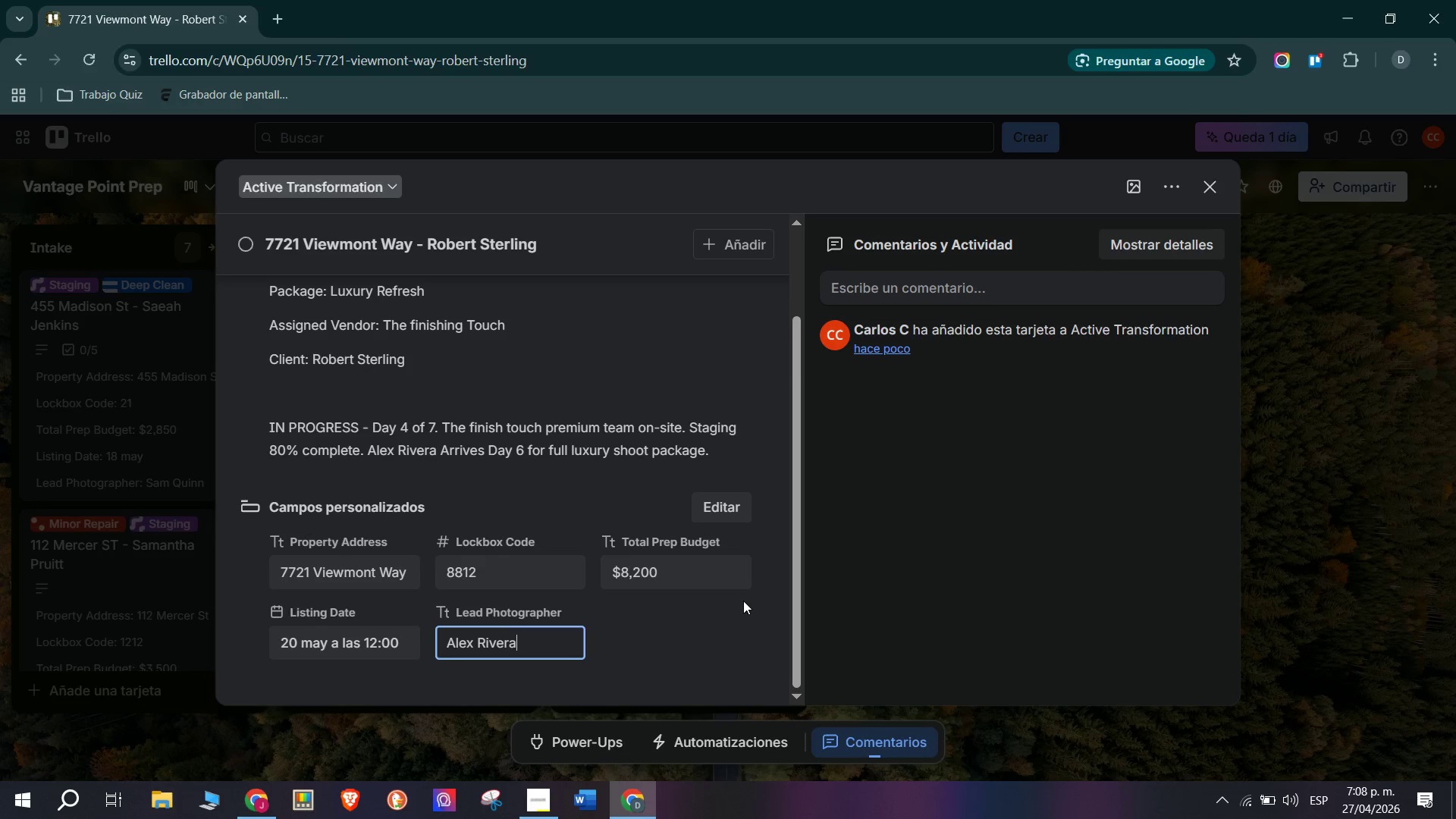 
scroll: coordinate [743, 600], scroll_direction: down, amount: 2.0
 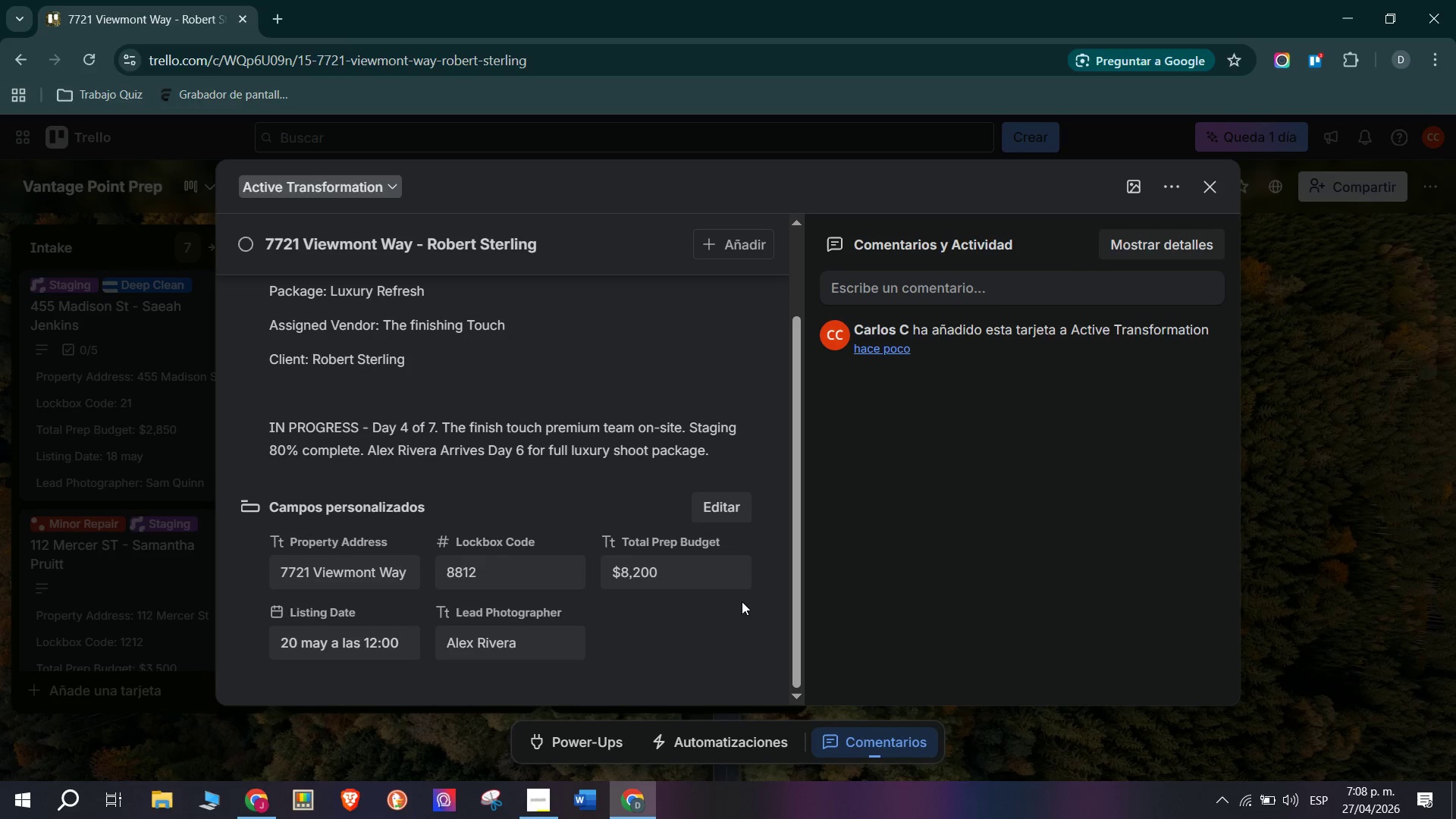 
scroll: coordinate [674, 478], scroll_direction: up, amount: 2.0
 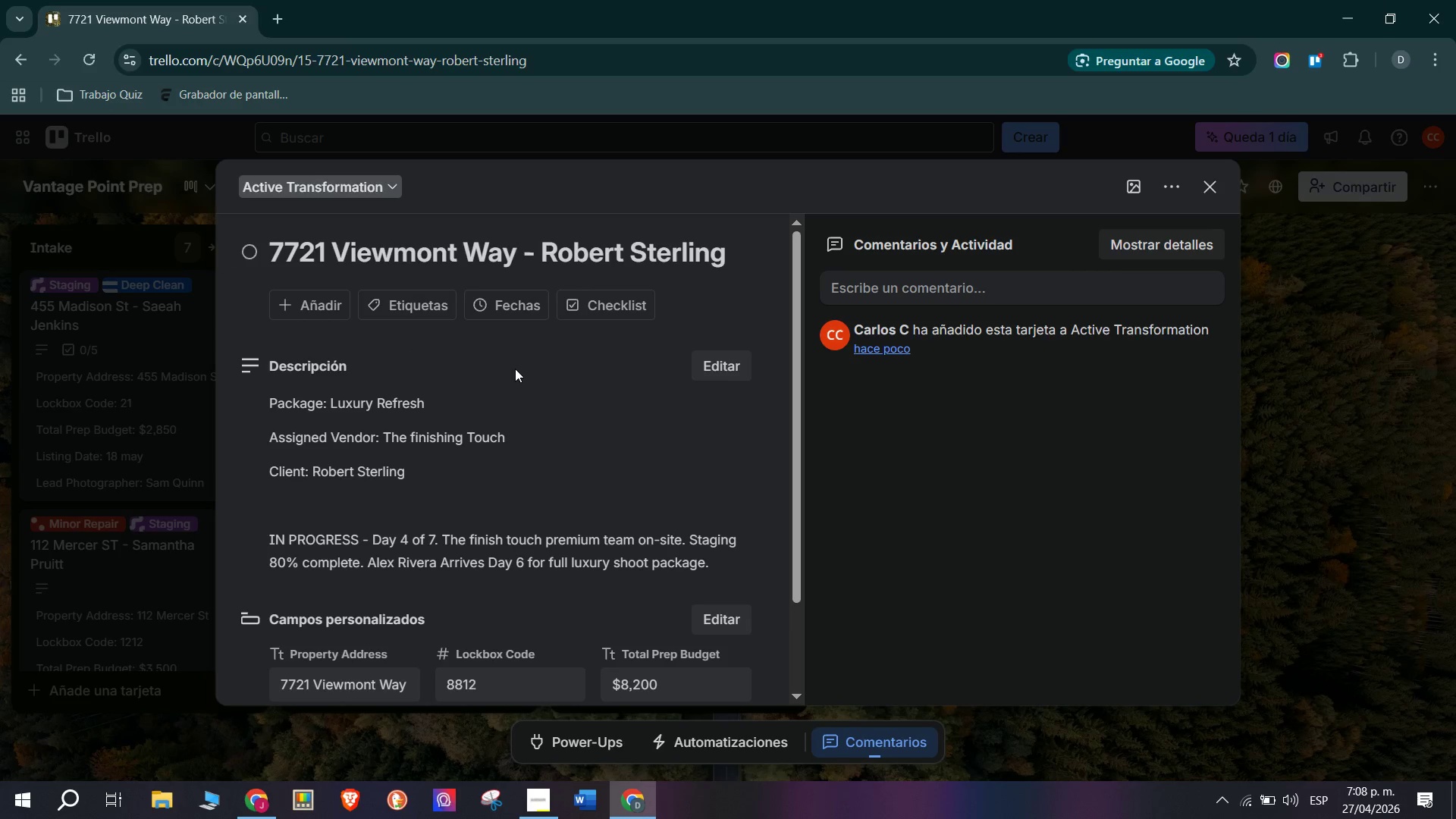 
wait(8.85)
 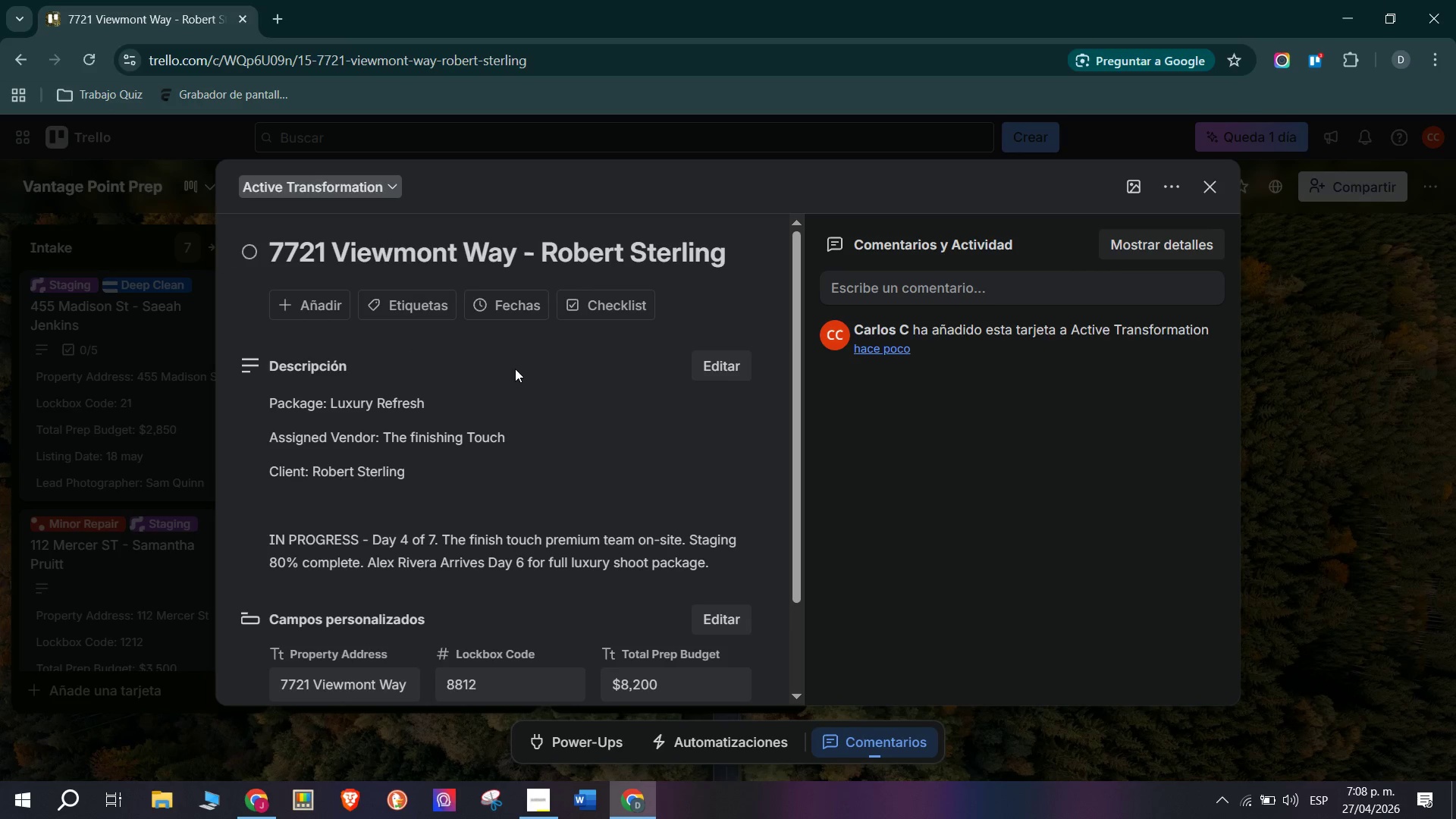 
left_click([516, 493])
 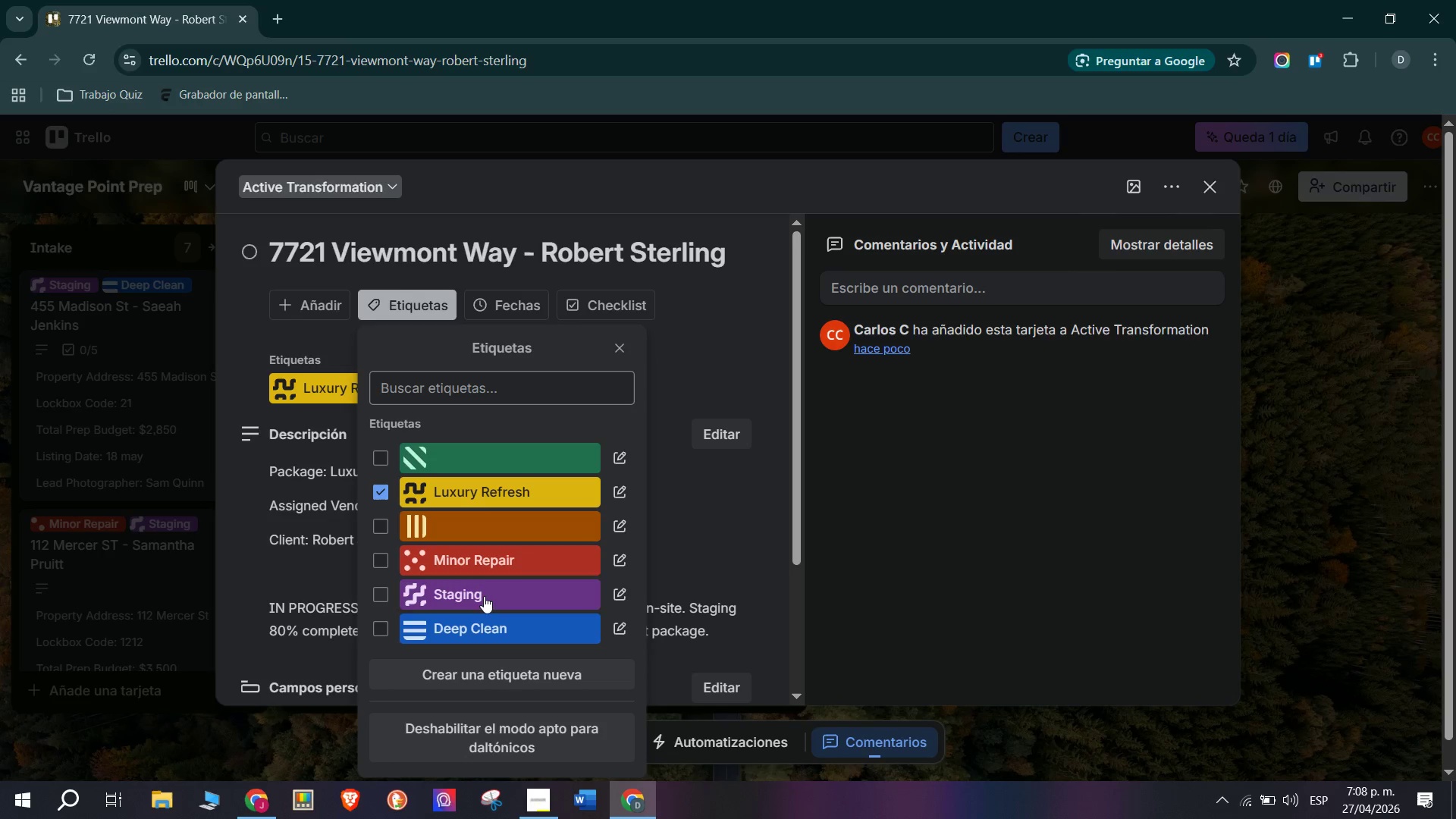 
double_click([264, 494])
 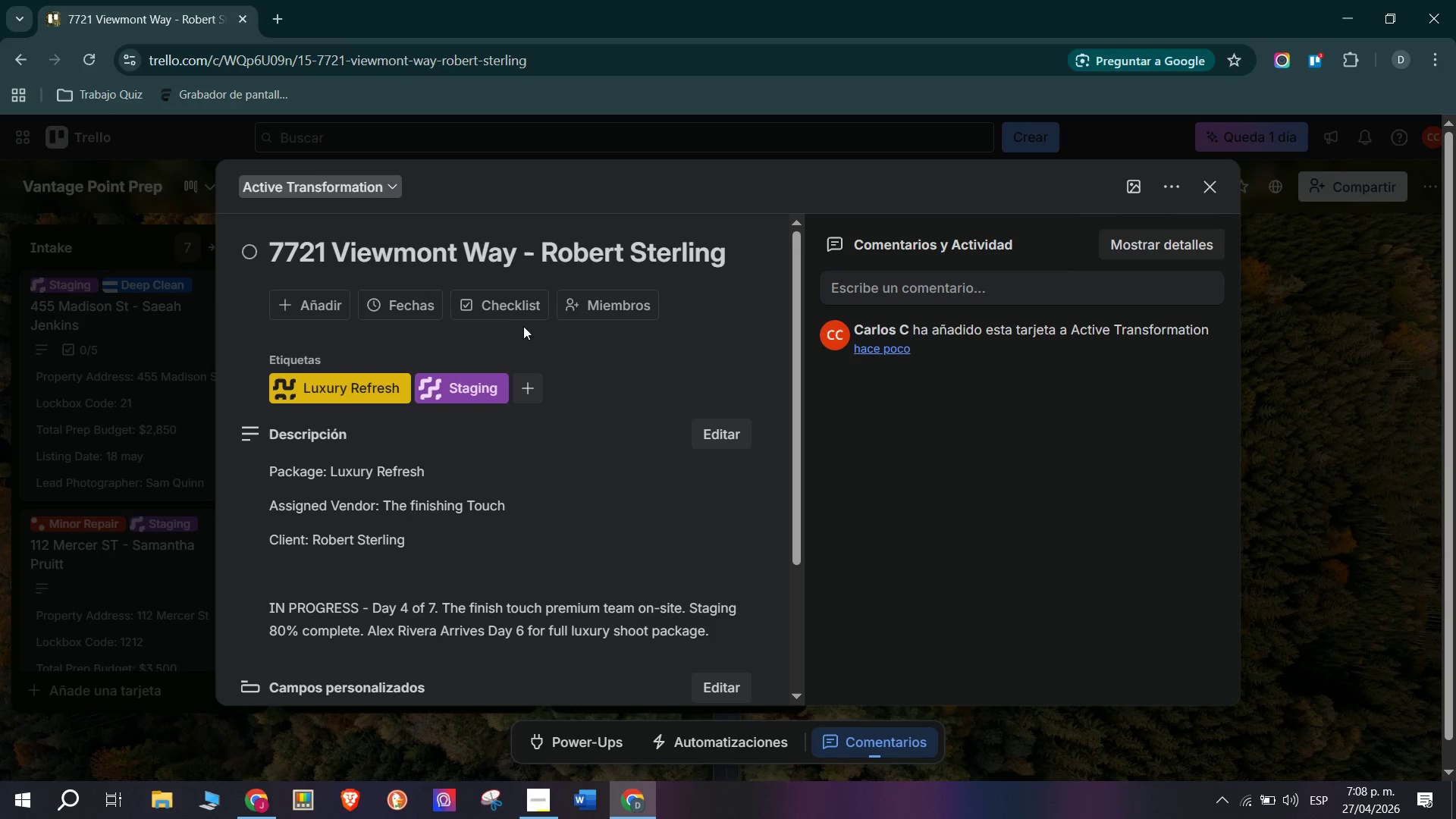 
double_click([520, 299])
 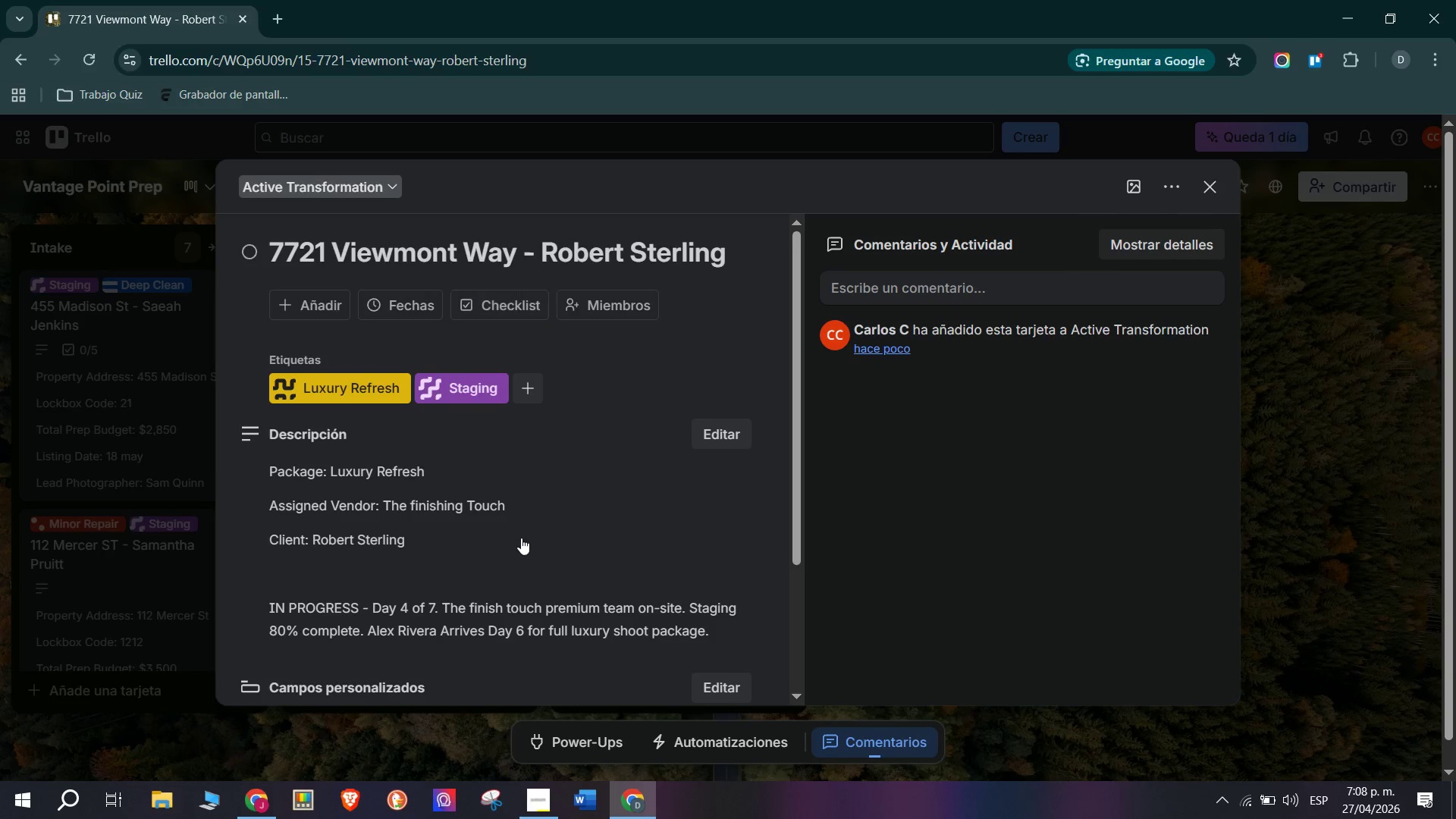 
scroll: coordinate [521, 538], scroll_direction: down, amount: 4.0
 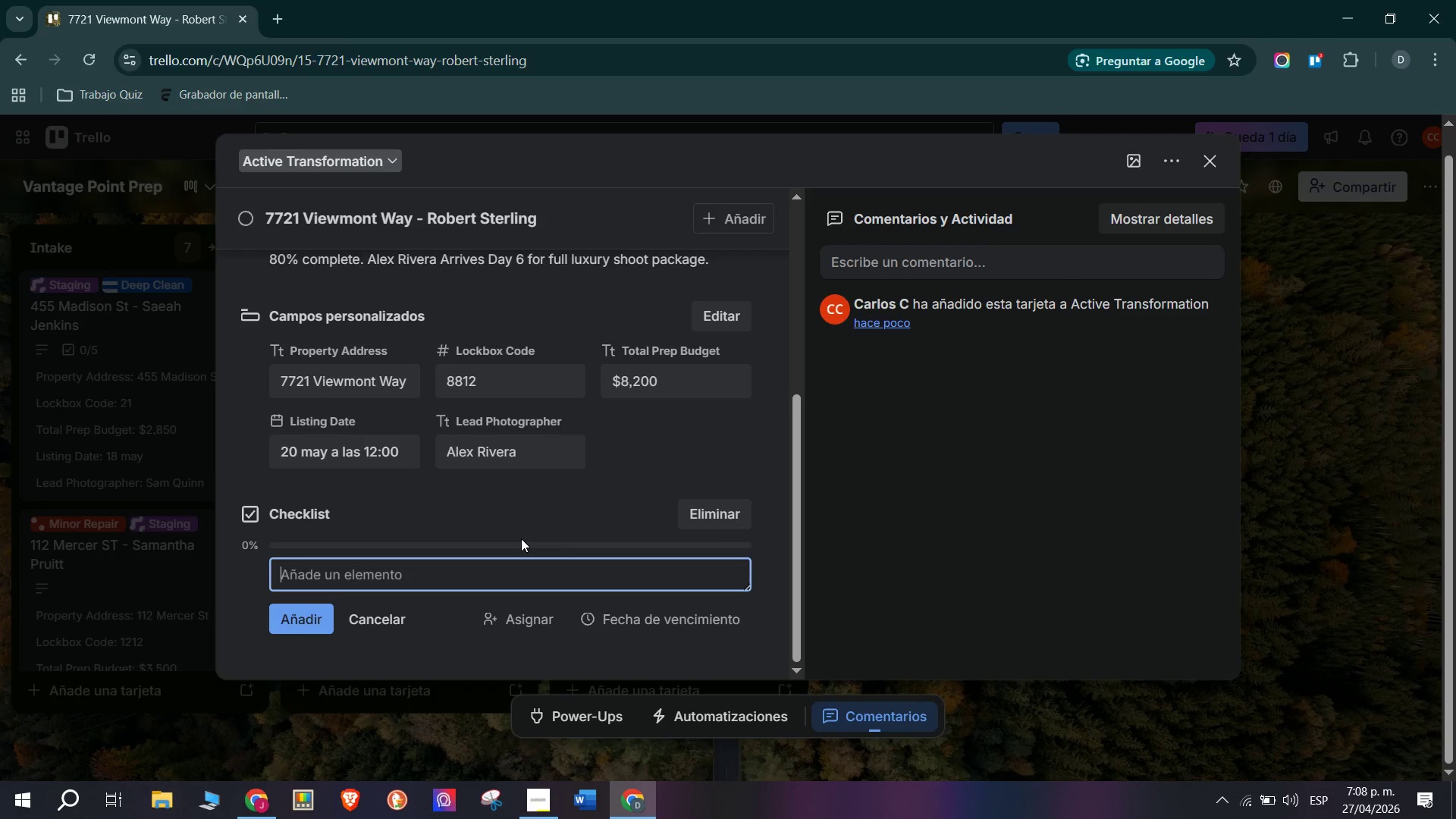 
wait(6.27)
 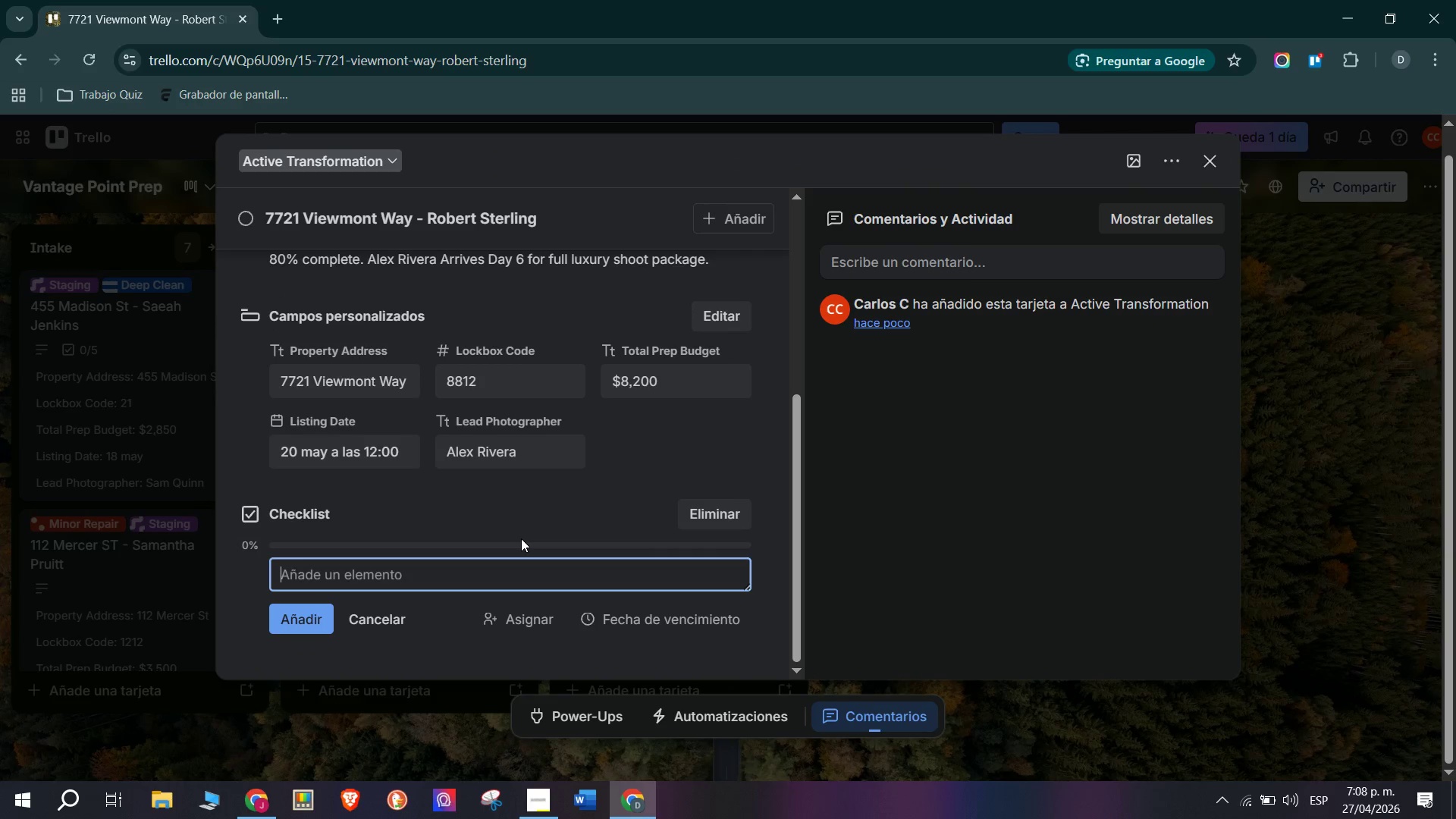 
type(Dau)
key(Backspace)
type(y 1> Property Access Confirmed, vendor team briefed)
 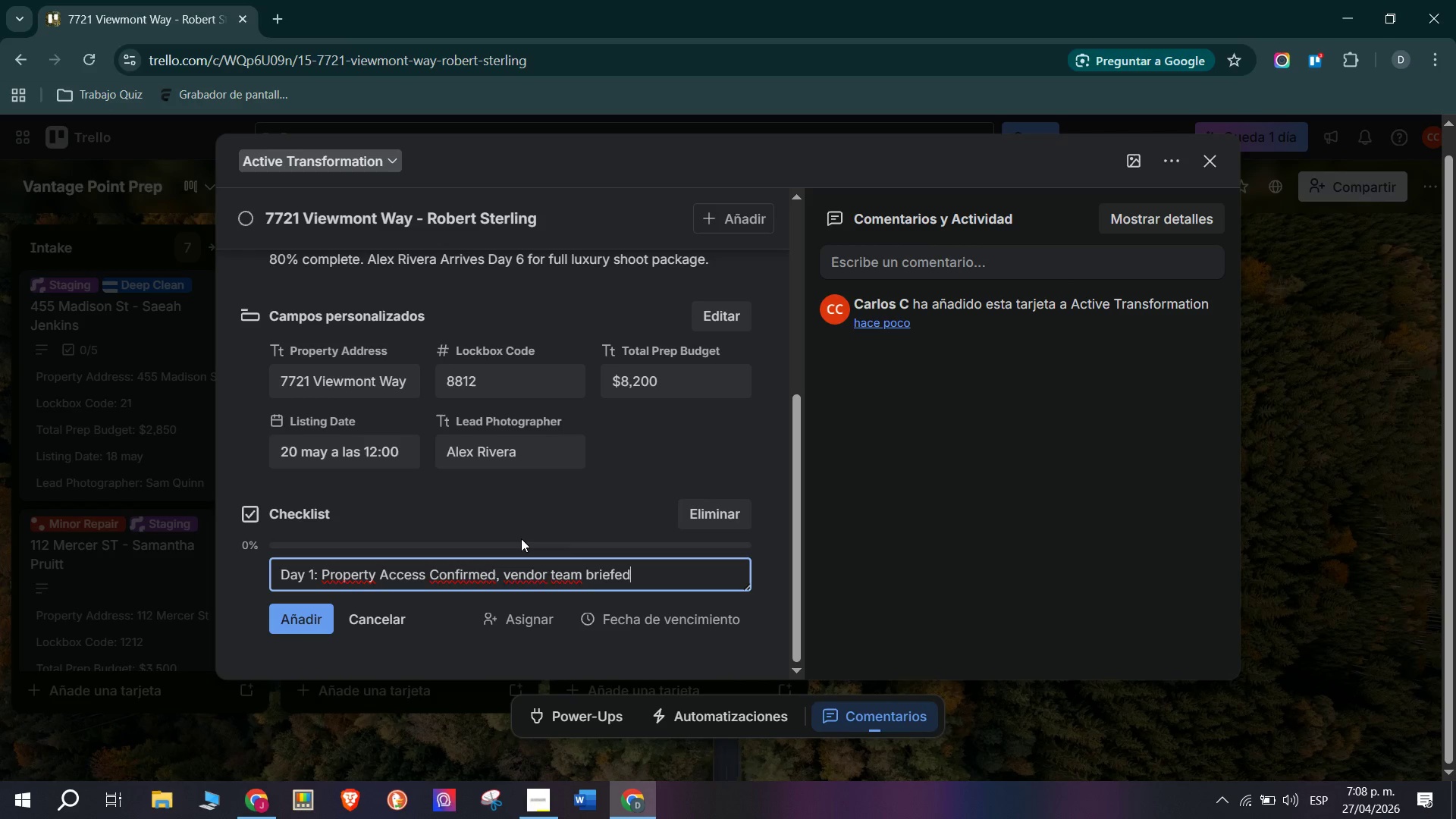 
key(Enter)
 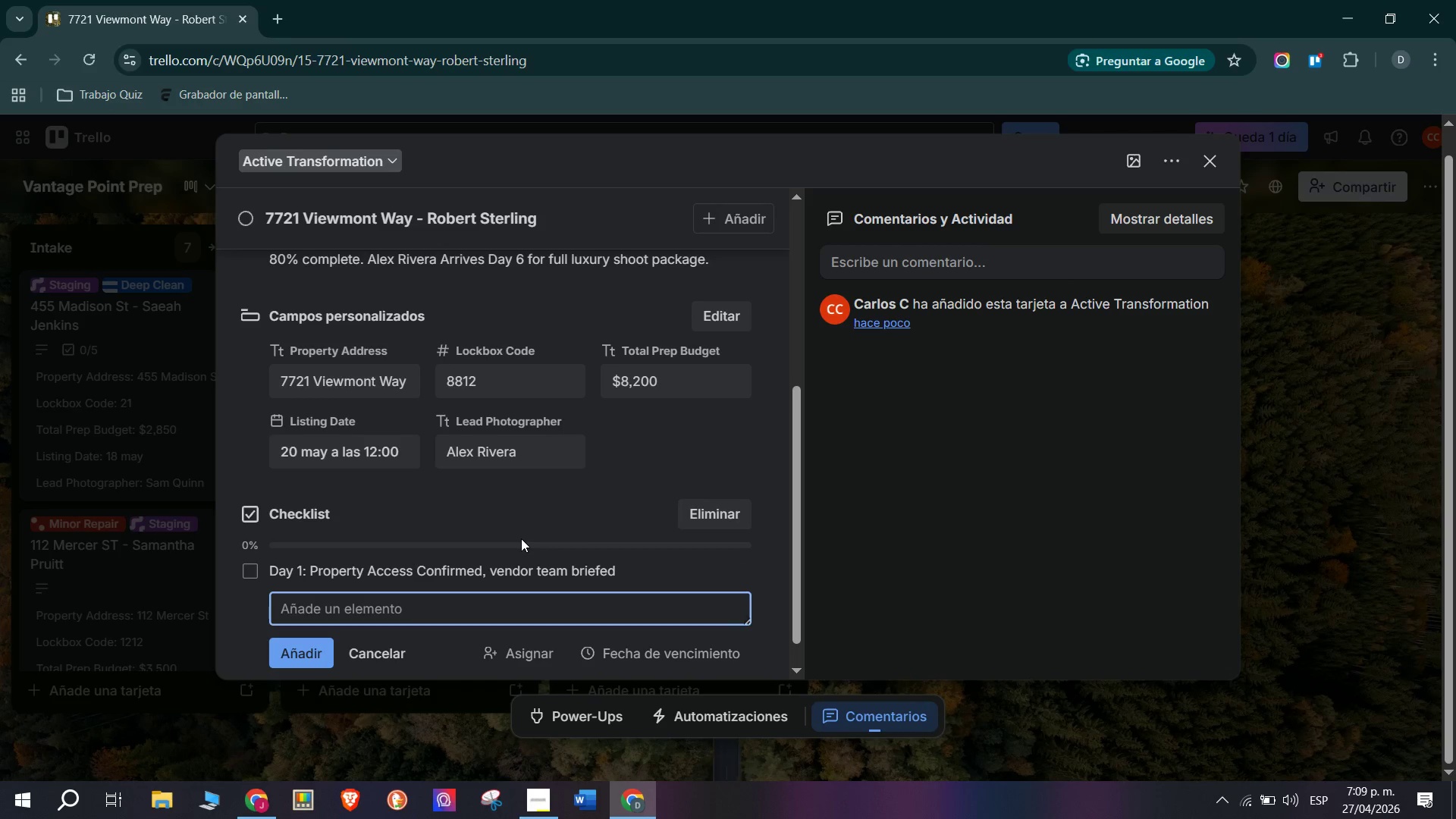 
type(Day 2> Living areas staged - approved by client)
 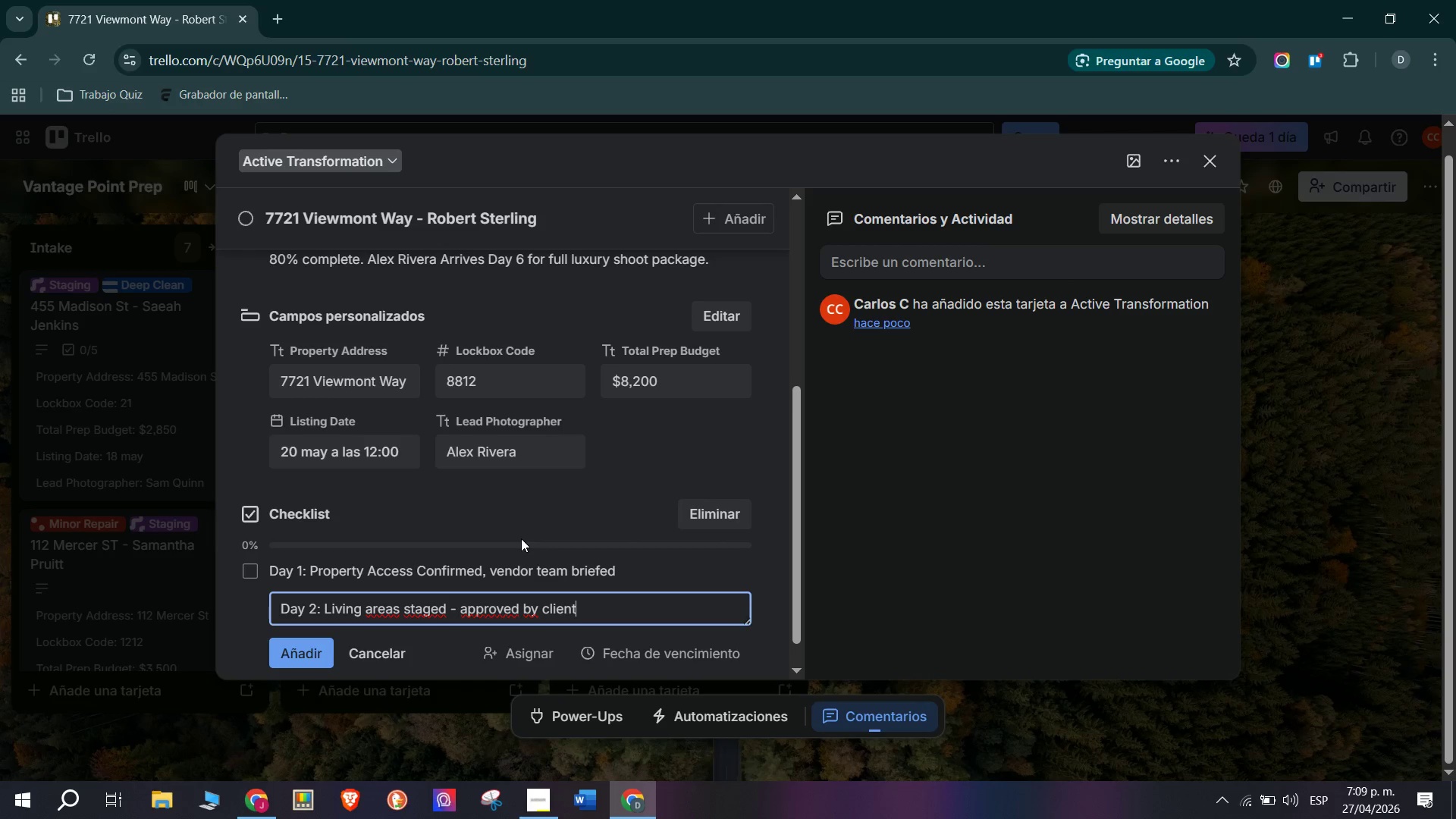 
key(Enter)
 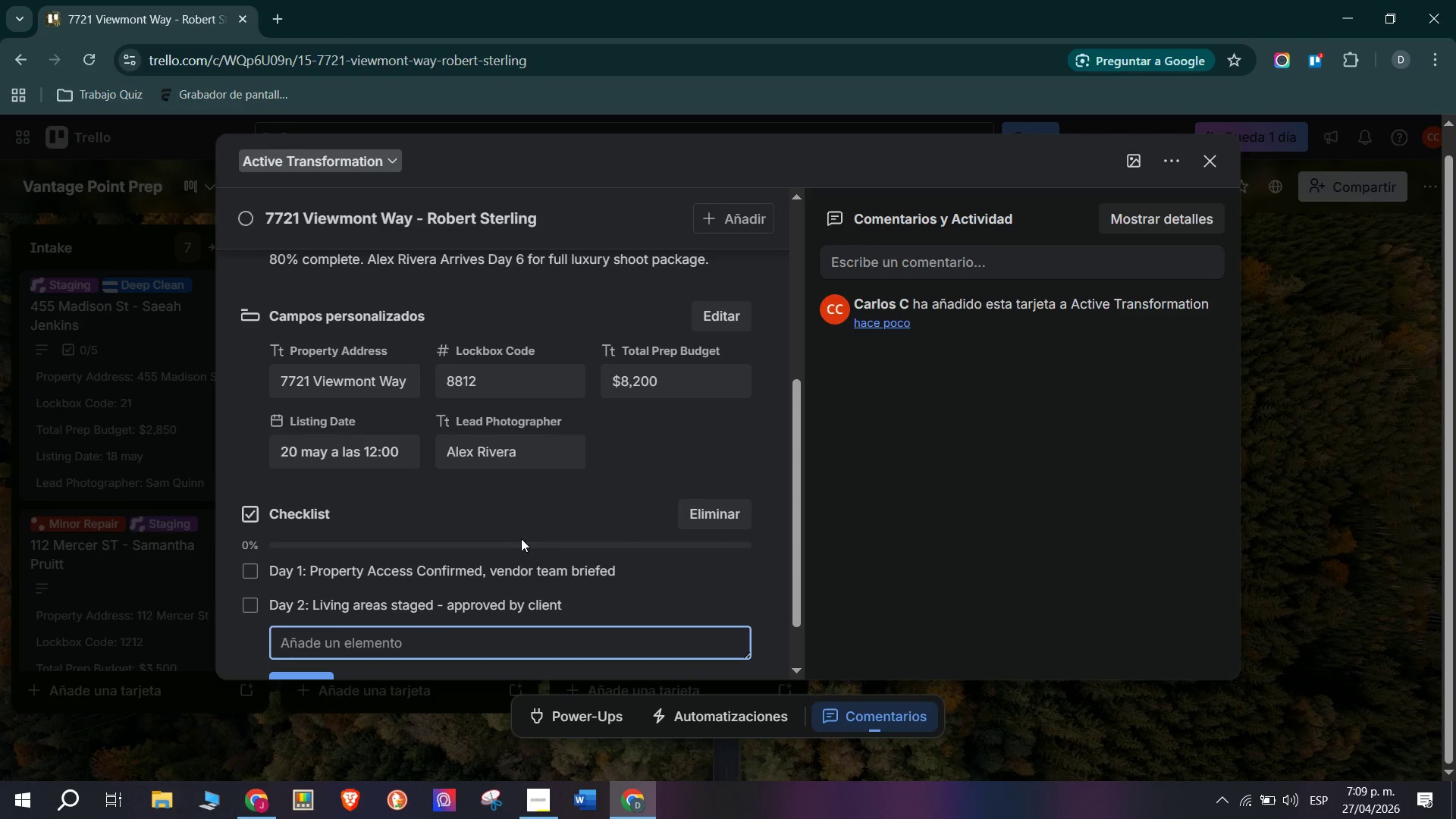 
type(Day 3_)
key(Backspace)
type(> Kitchen - )
key(Backspace)
key(Backspace)
type(] )
key(Backspace)
key(Backspace)
type(= Living)
 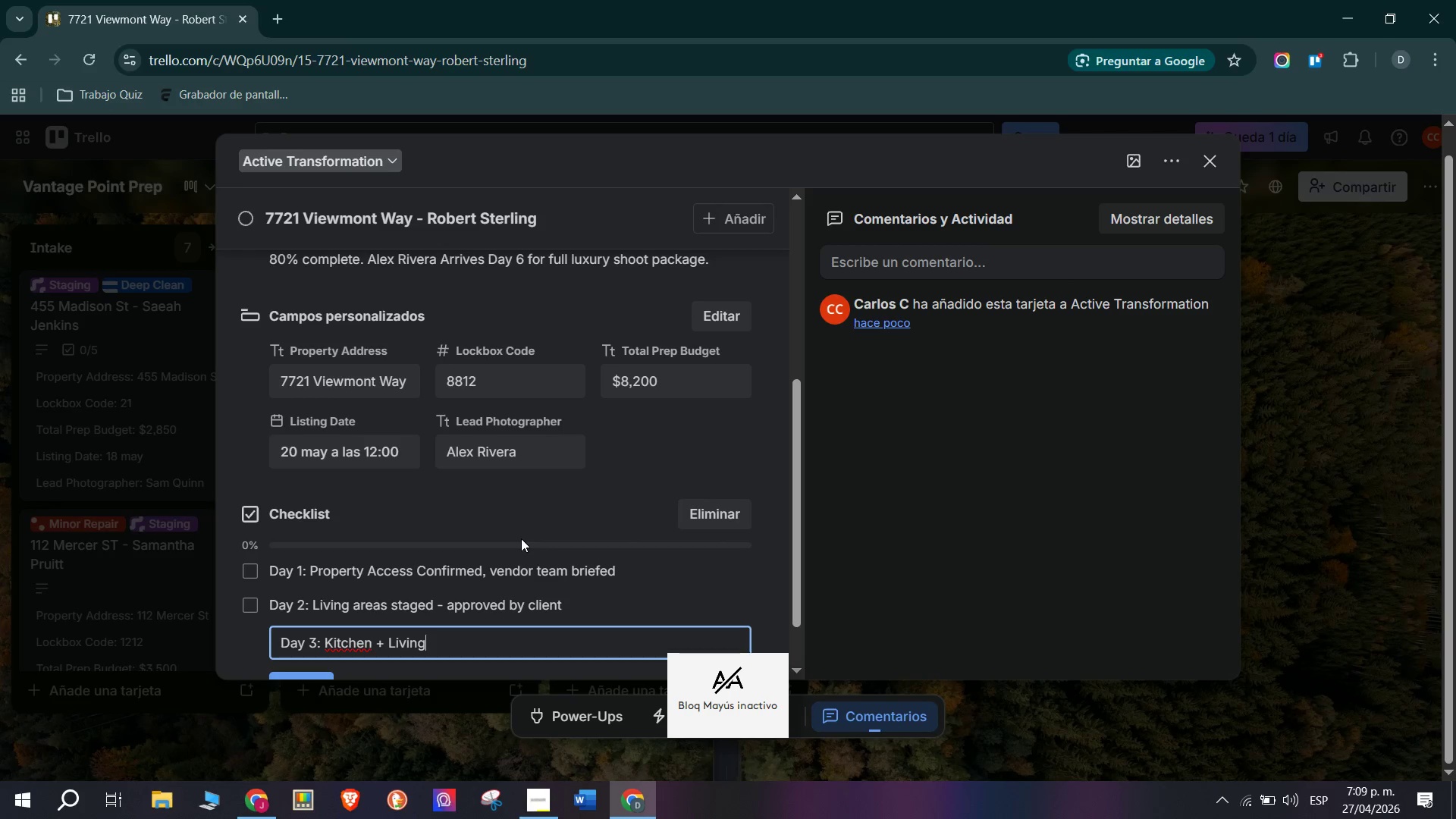 
wait(6.08)
 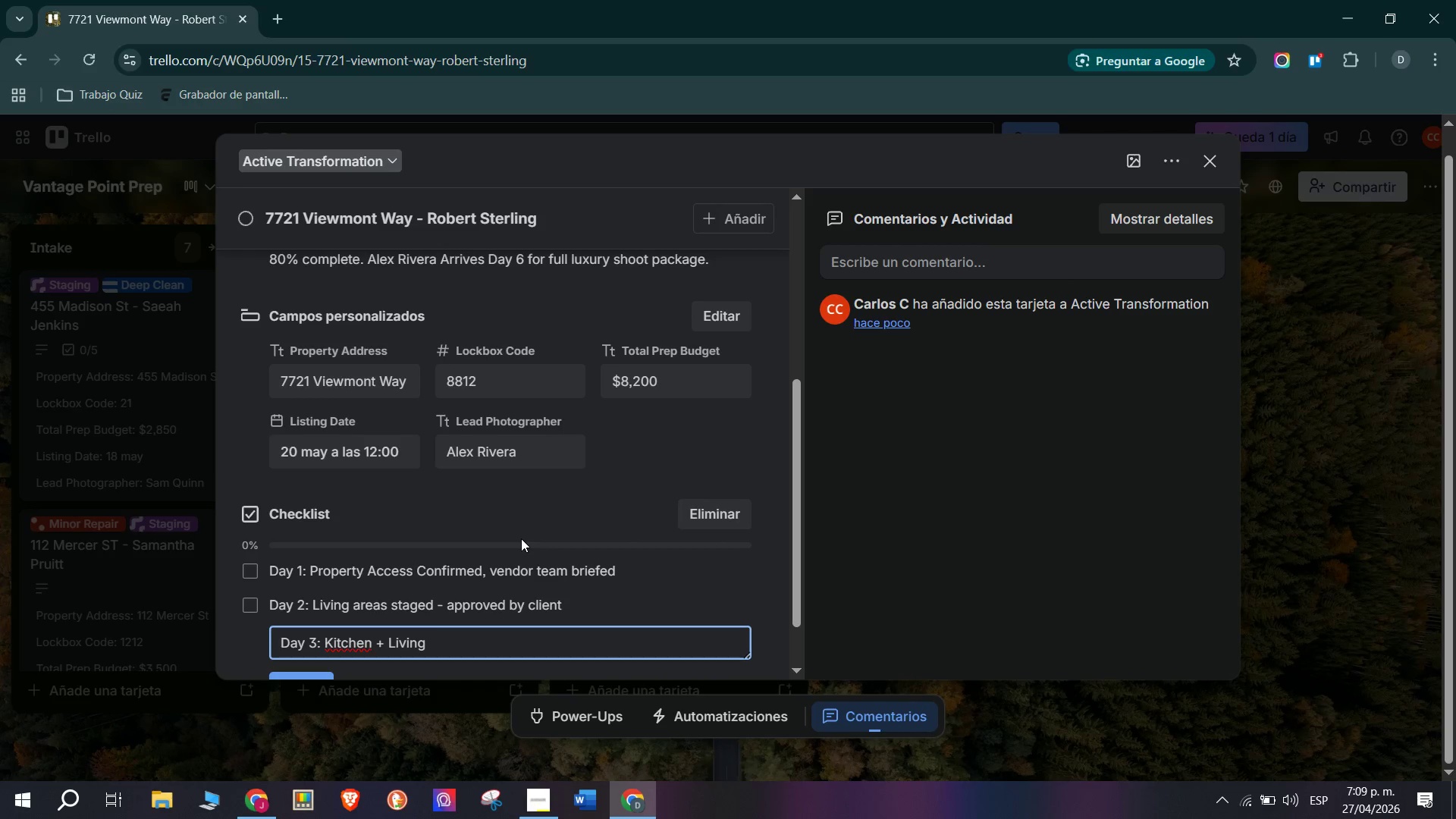 
type( areas staged - Approved by client)
 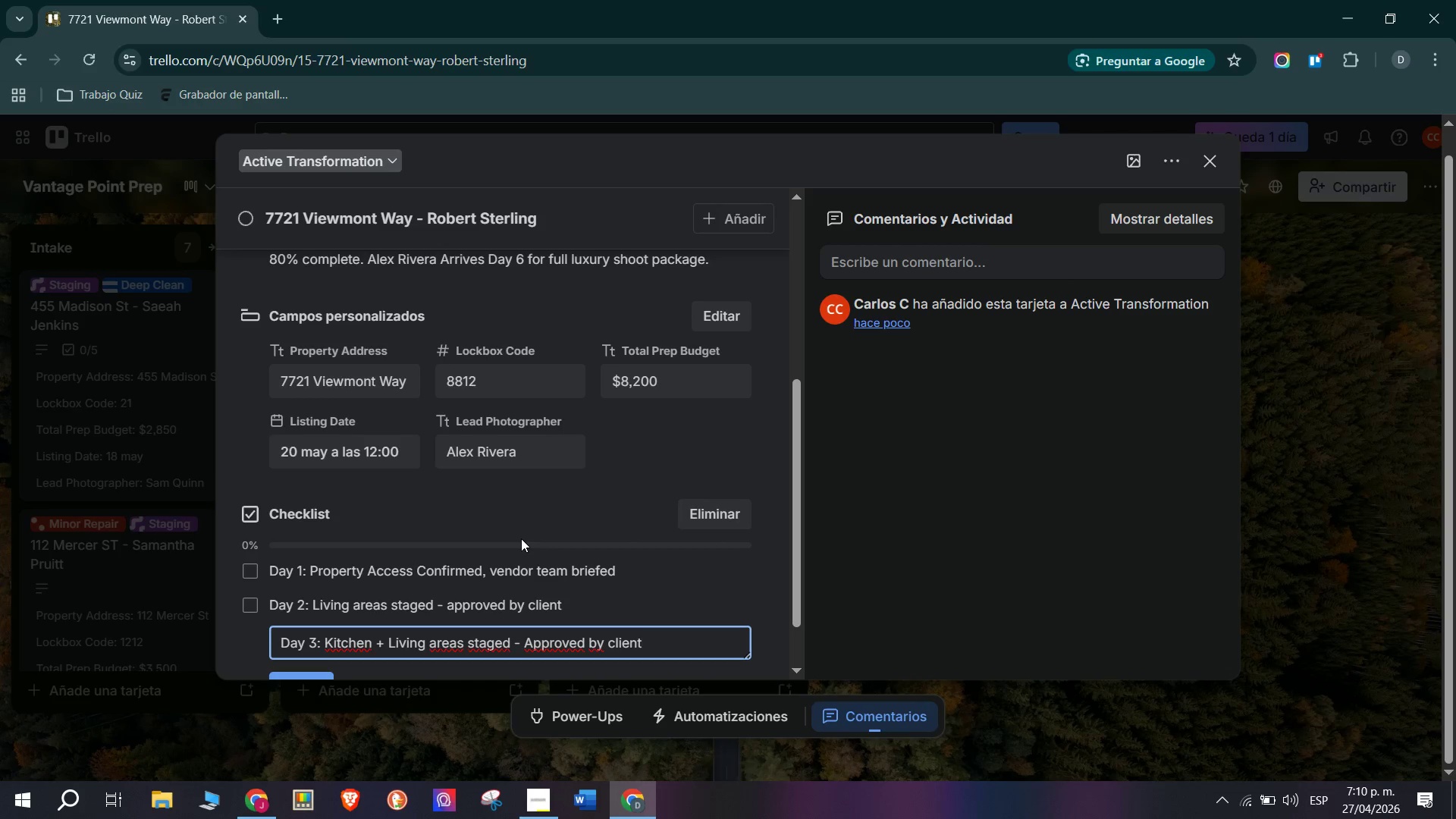 
key(Enter)
 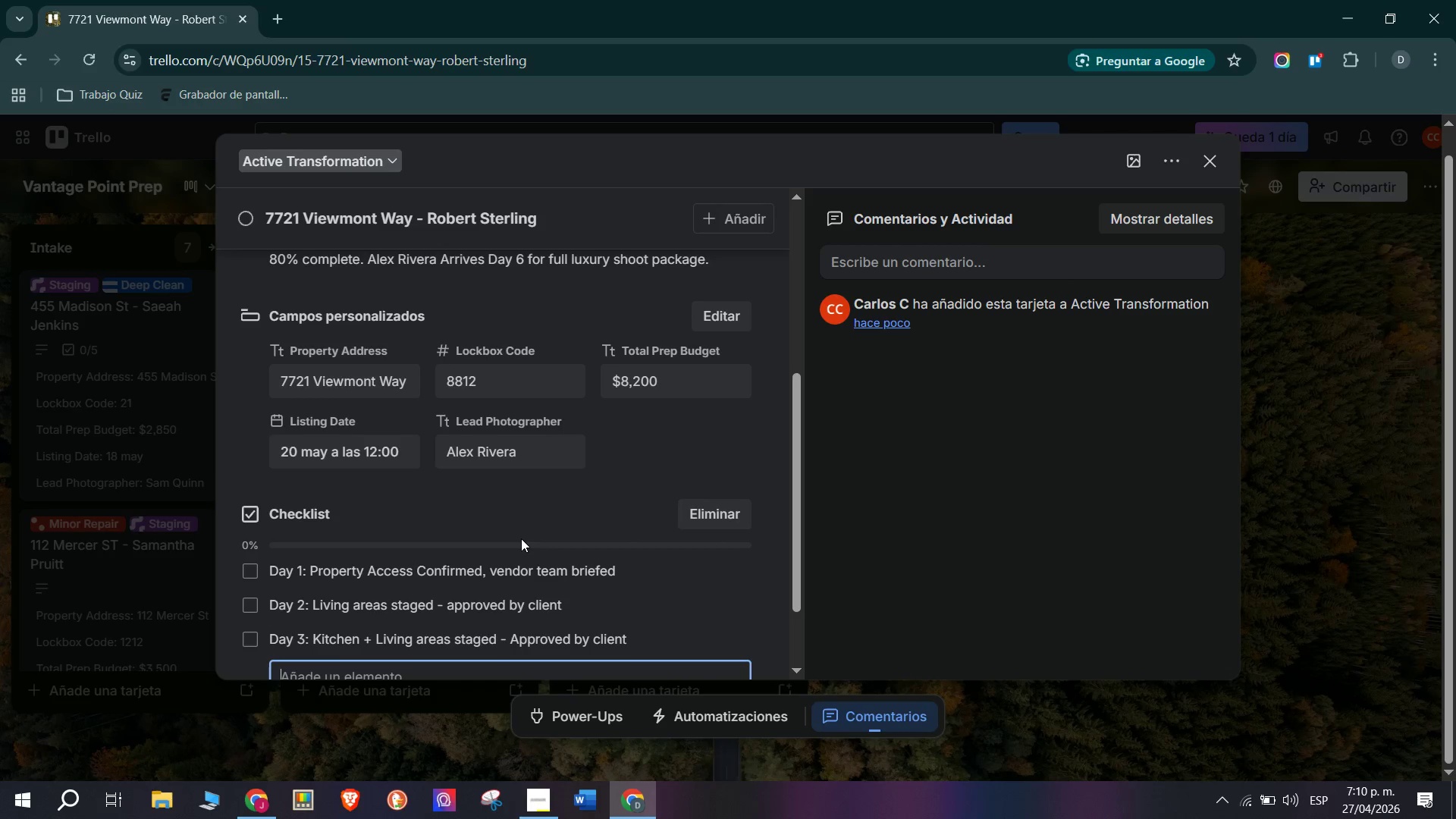 
type(Day 4> Master v)
key(Backspace)
type(bedroom and secondary rooms - im)
key(Backspace)
type(n progress )
 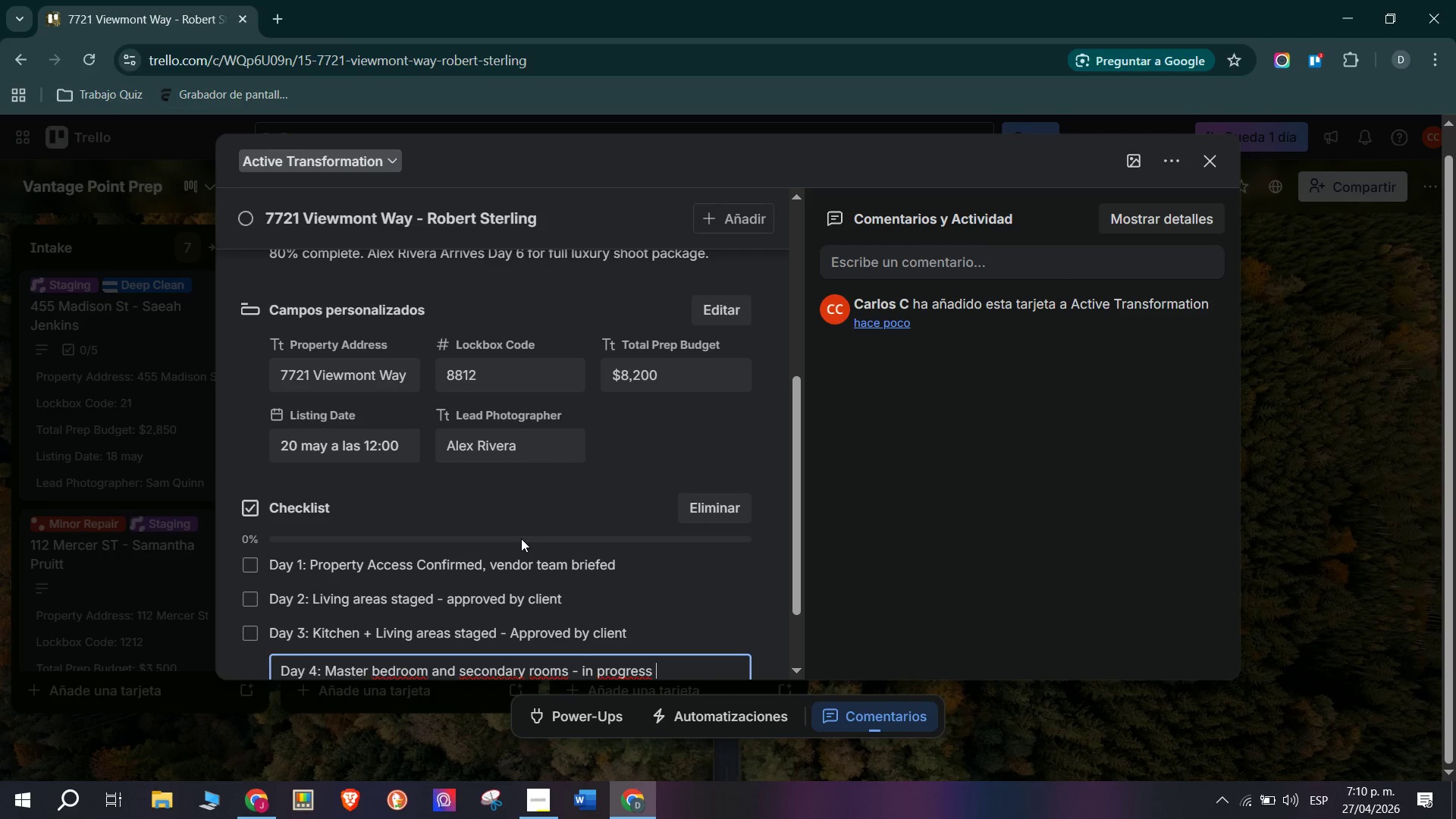 
key(Enter)
 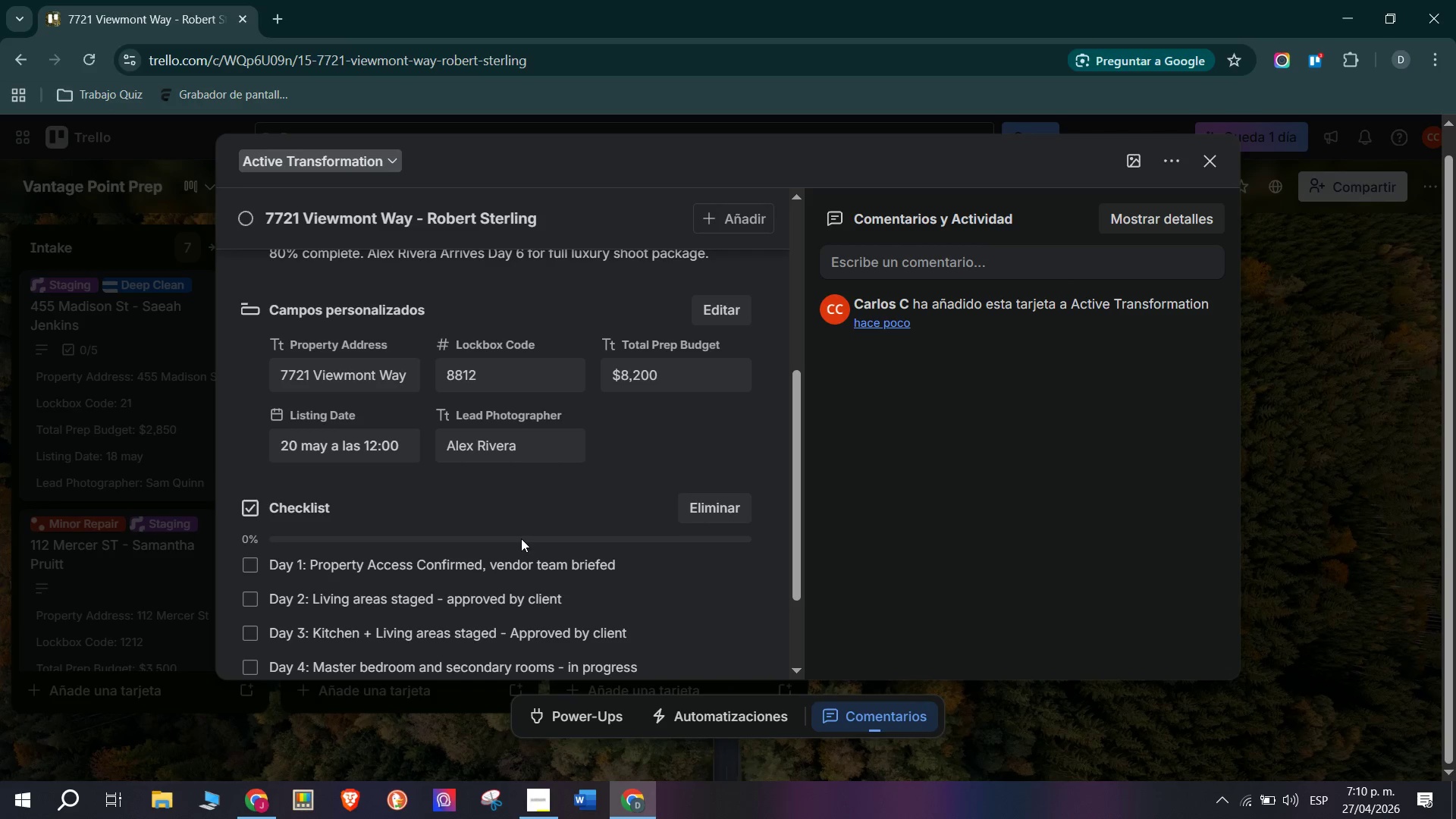 
type(Day 5> Final touches, Styling, exterior curb appl)
key(Backspace)
type(eal/Day)
key(Backspace)
key(Backspace)
key(Backspace)
key(Backspace)
 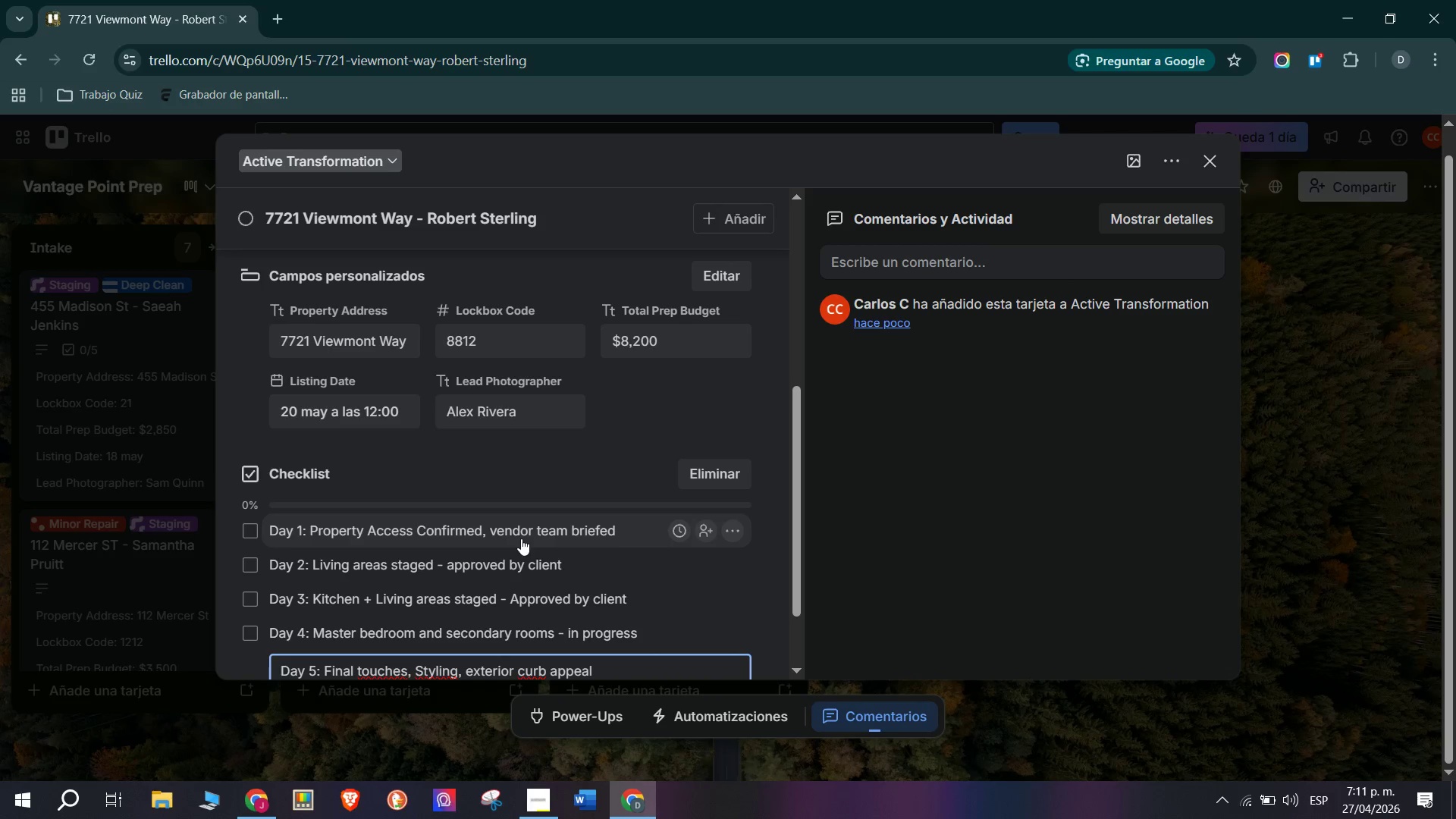 
key(Enter)
 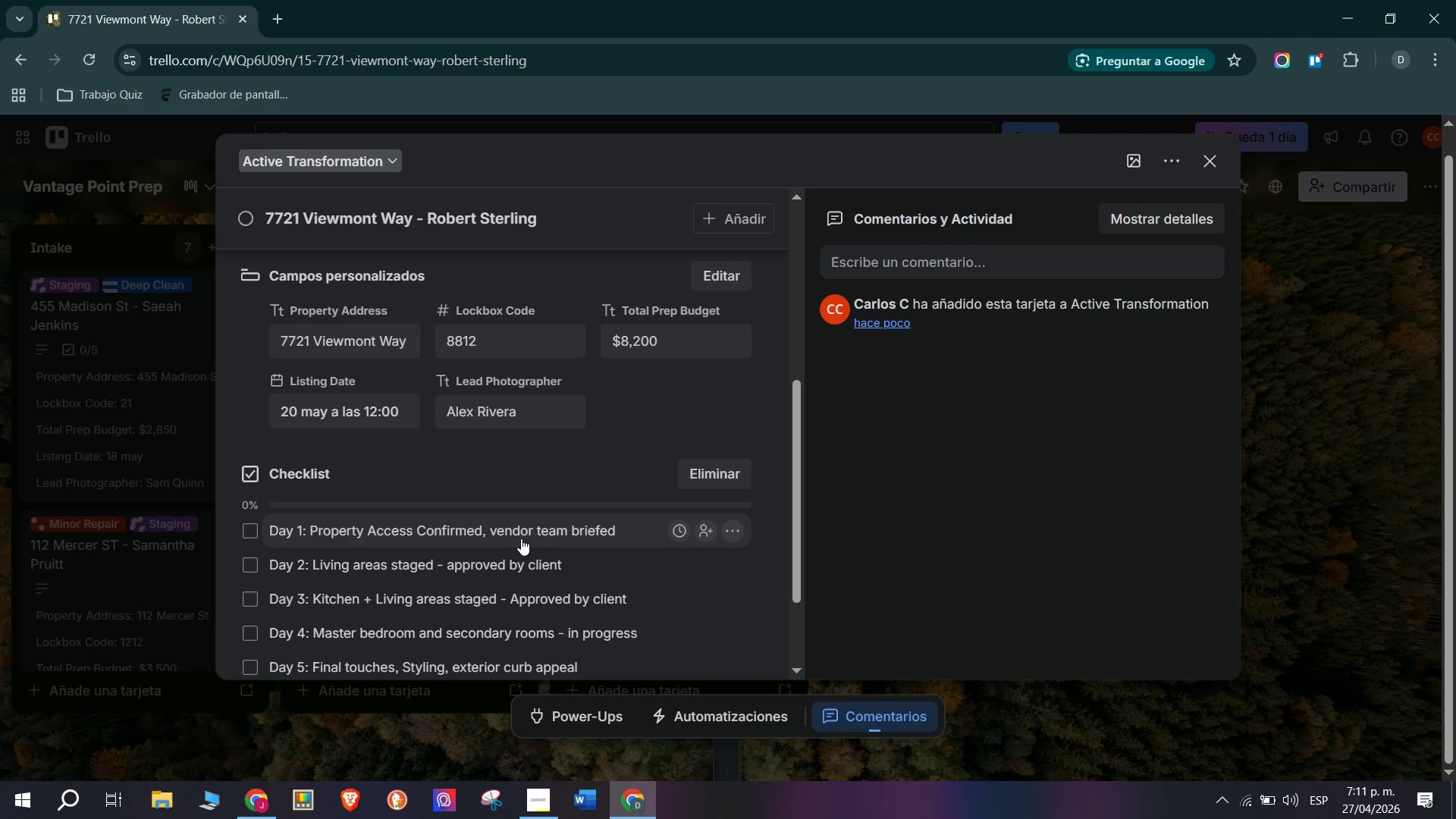 
type(Day6> Alex r)
key(Backspace)
type(Rivera - Luxury interior = drone shoot)
 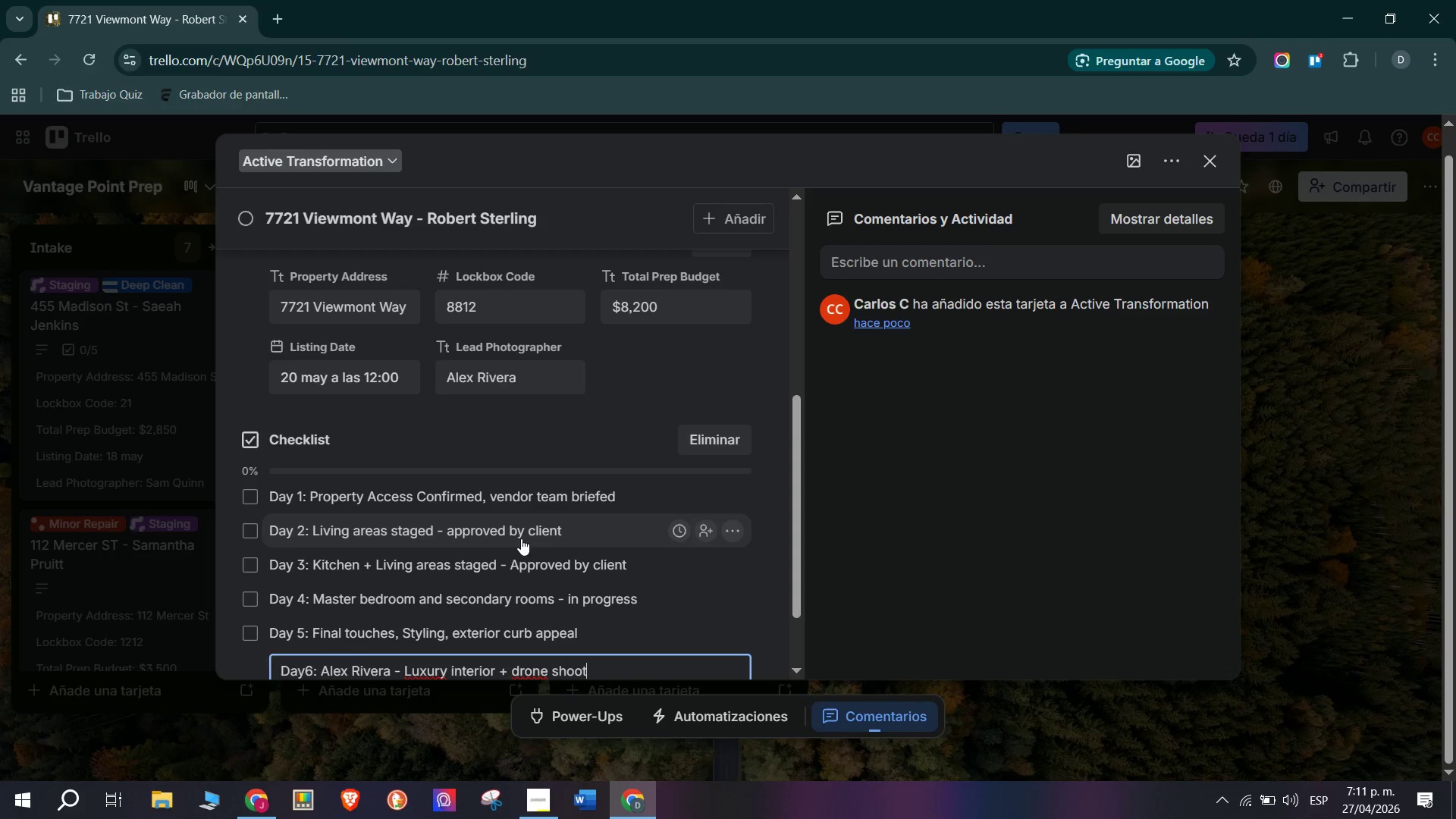 
key(Enter)
 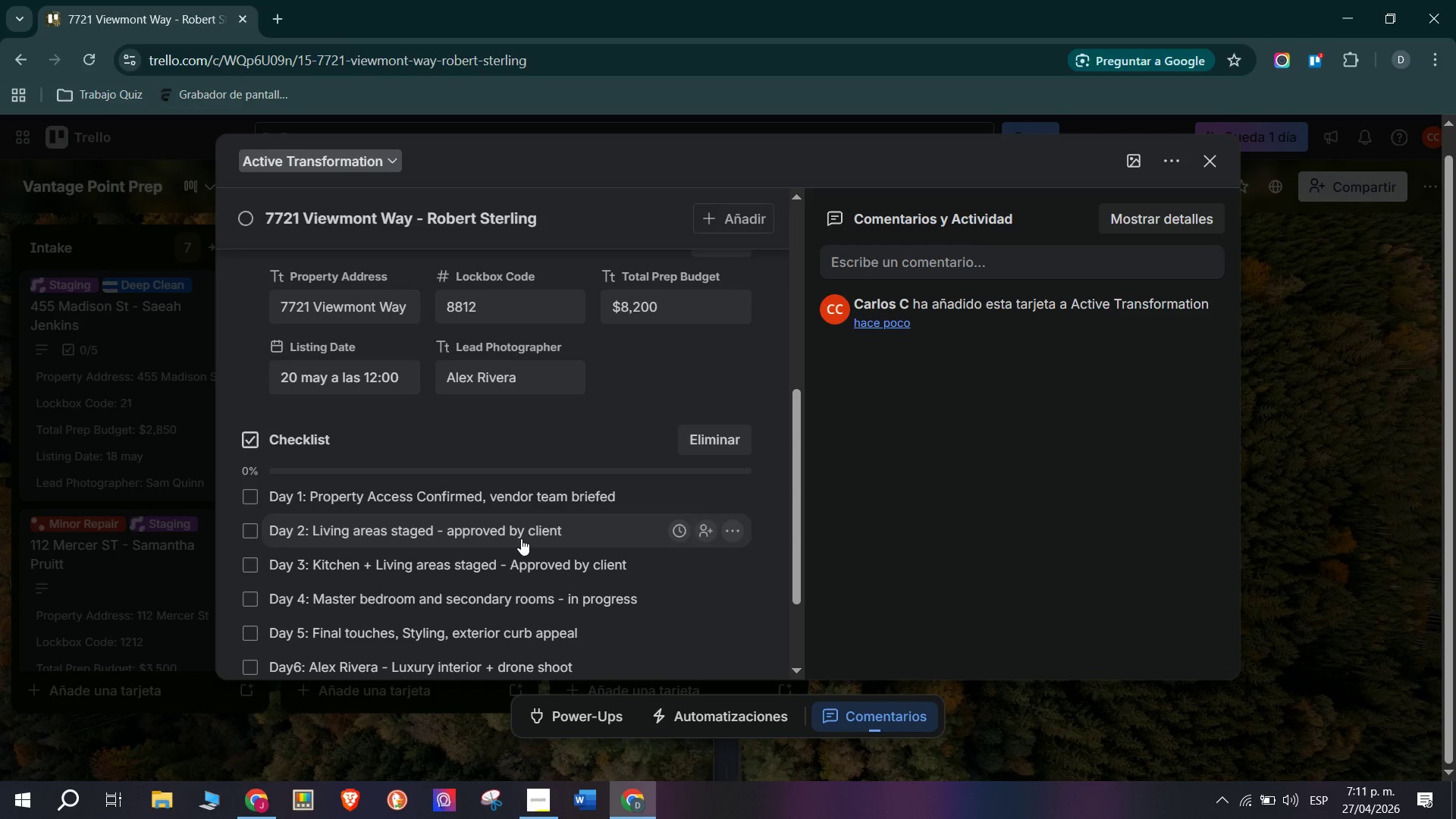 
scroll: coordinate [447, 405], scroll_direction: up, amount: 1.0
 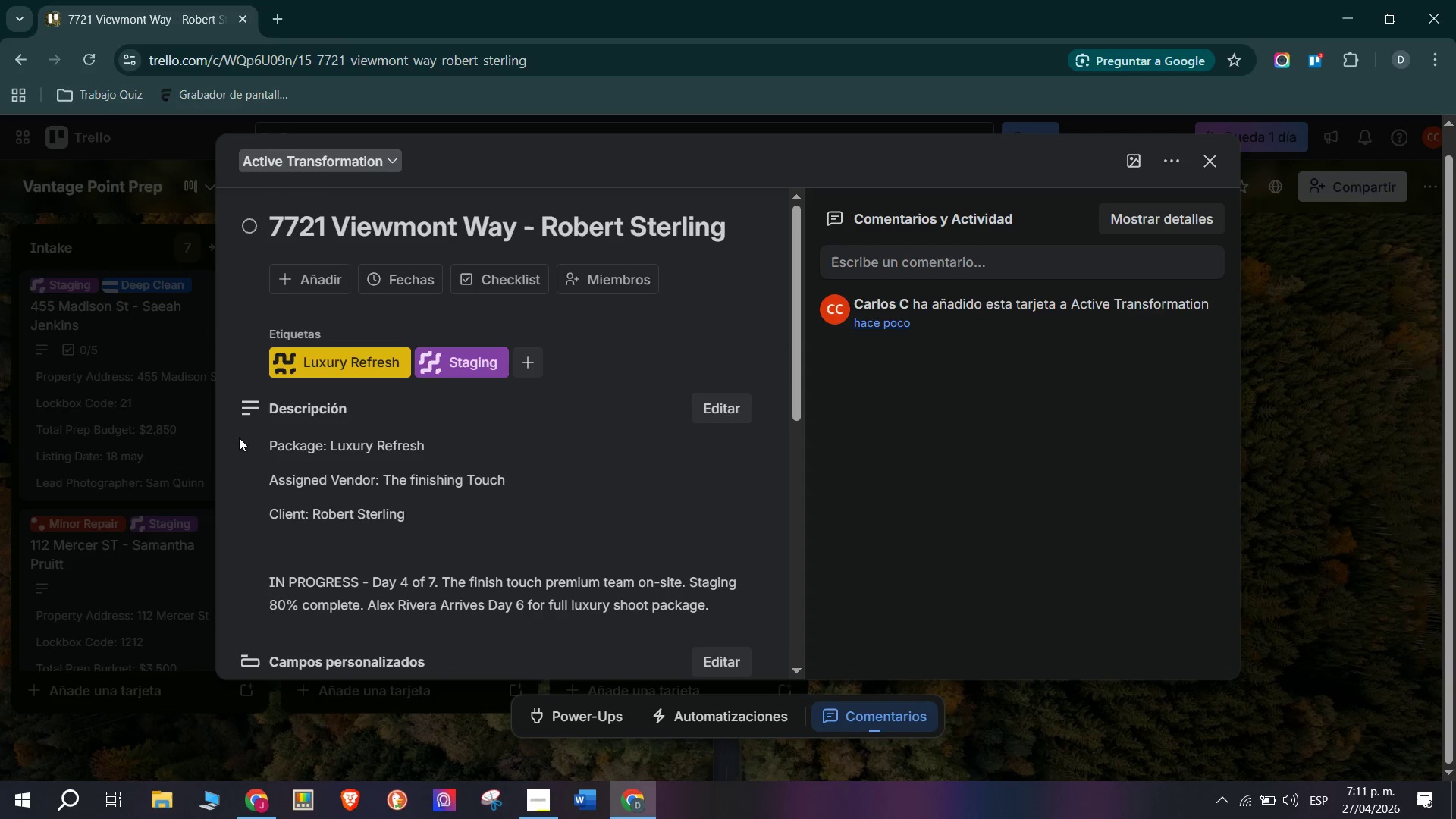 
left_click([133, 438])
 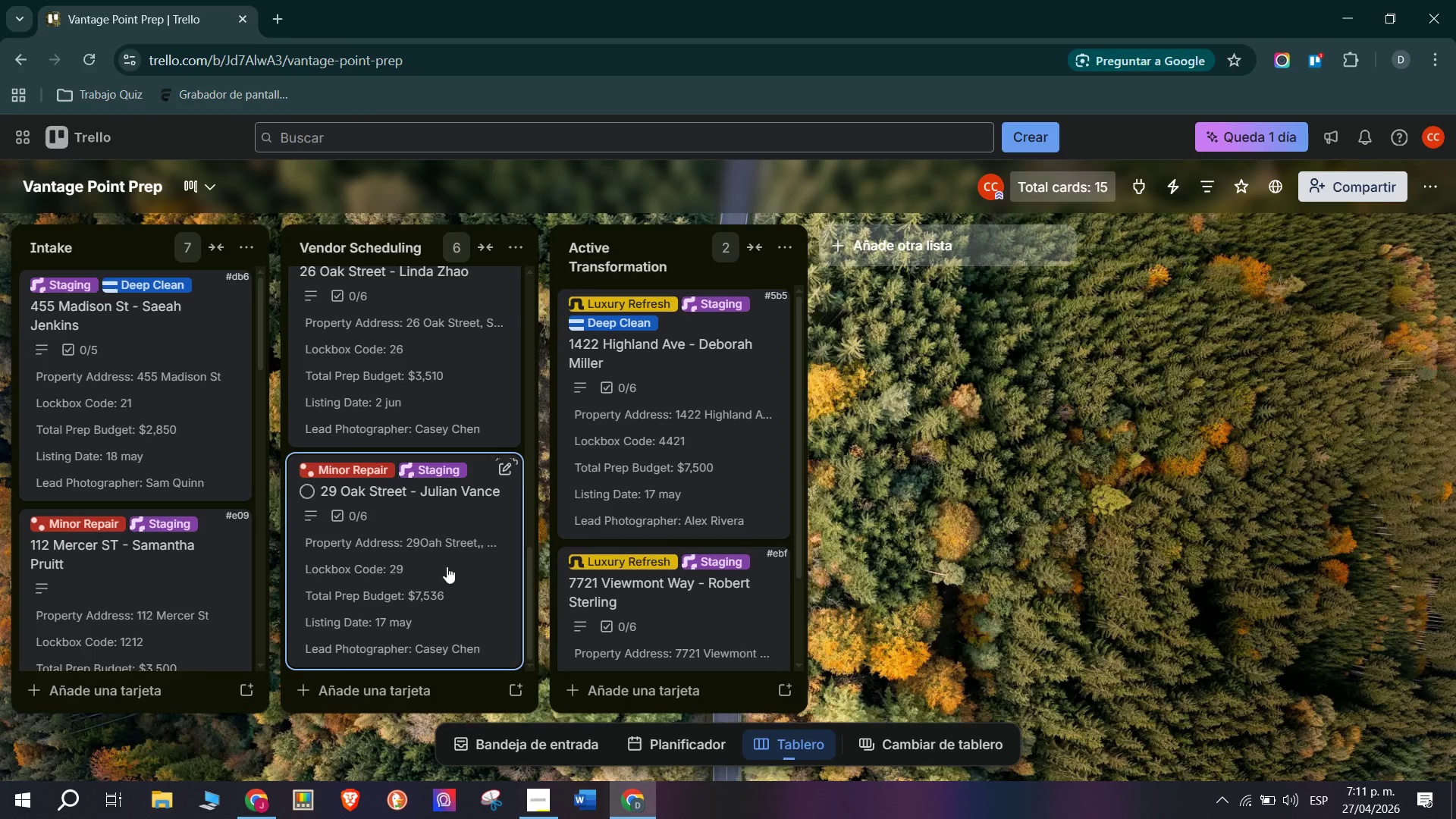 
scroll: coordinate [697, 578], scroll_direction: down, amount: 10.0
 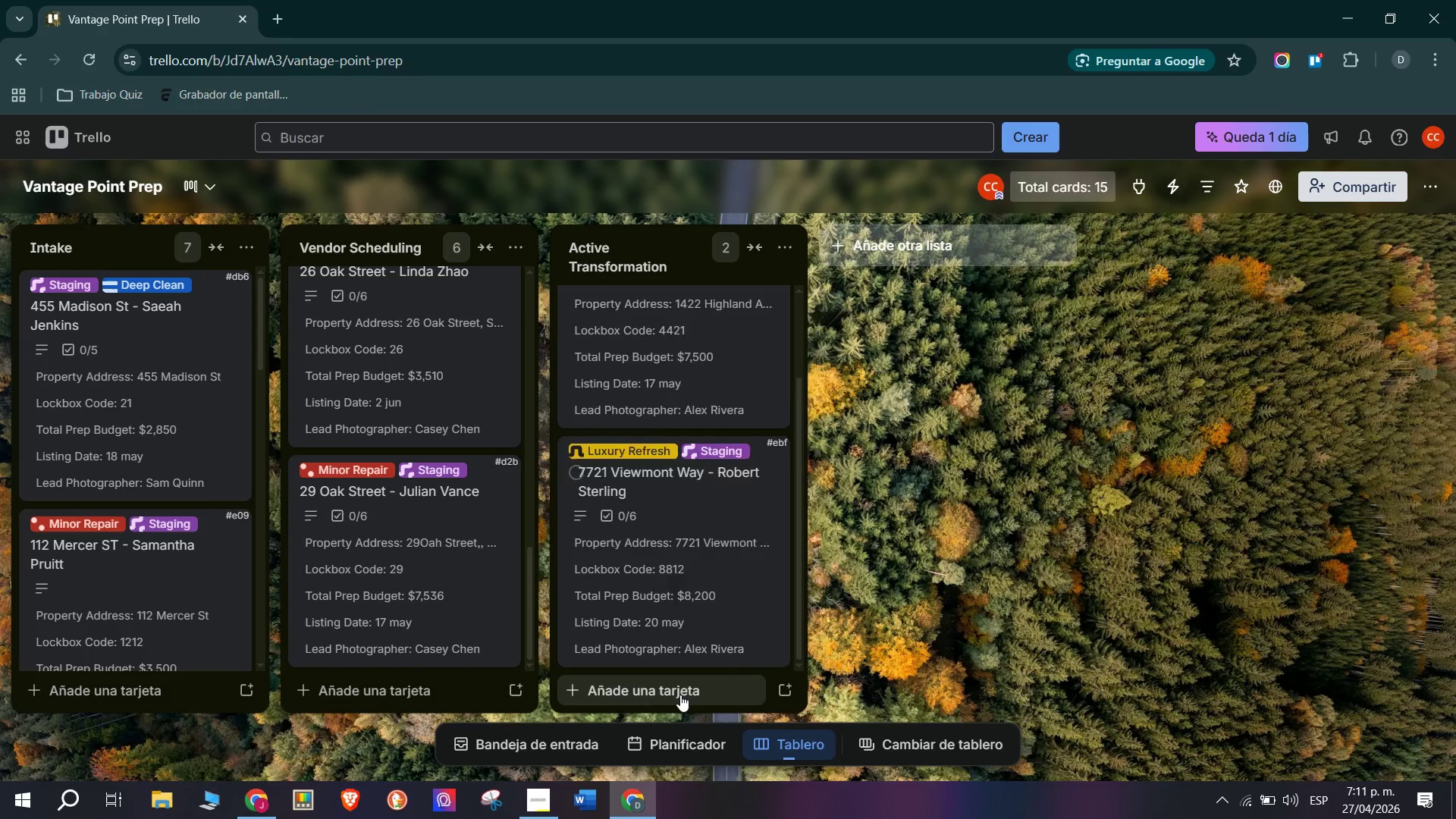 
left_click([680, 692])
 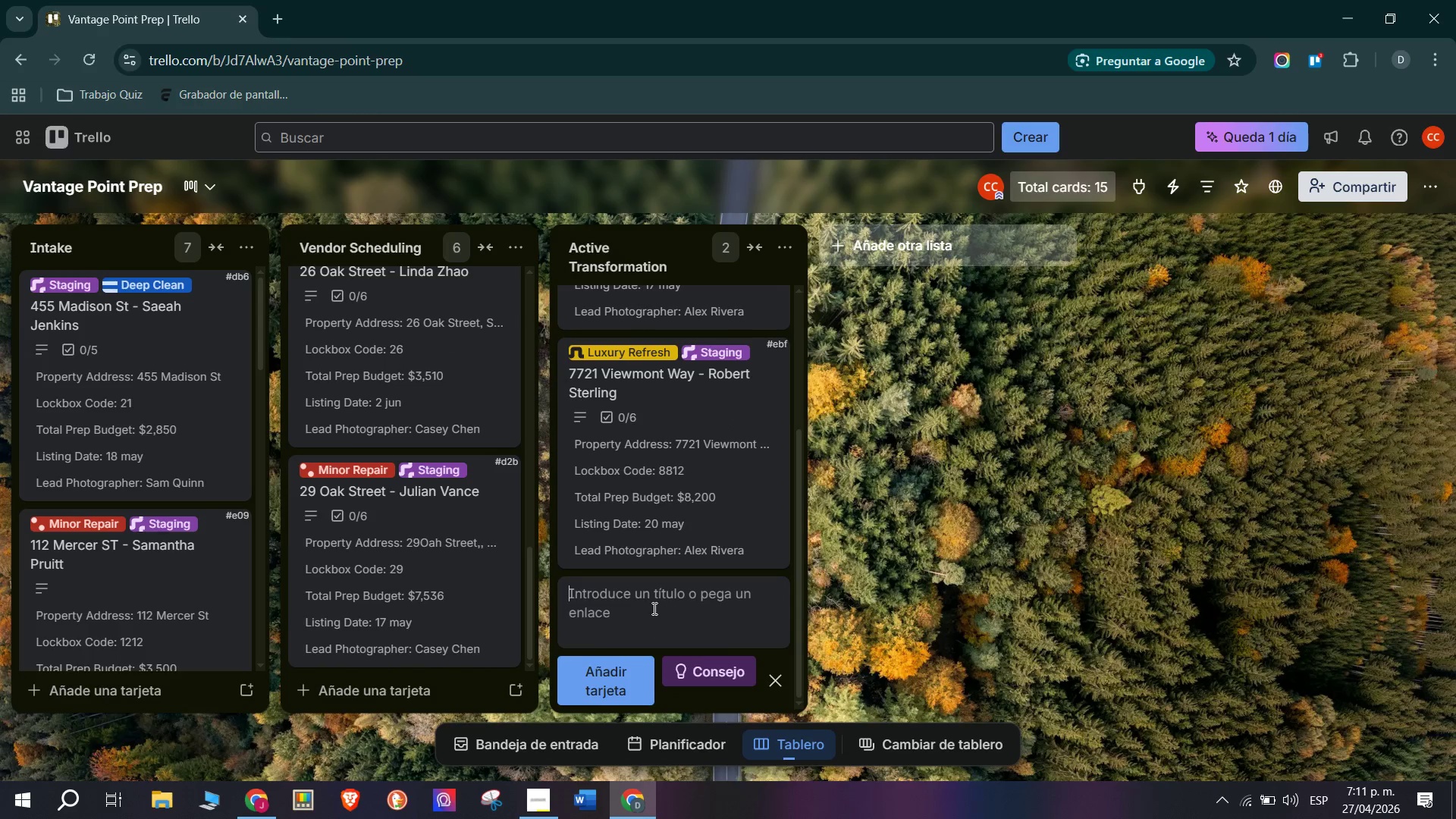 
left_click([653, 606])
 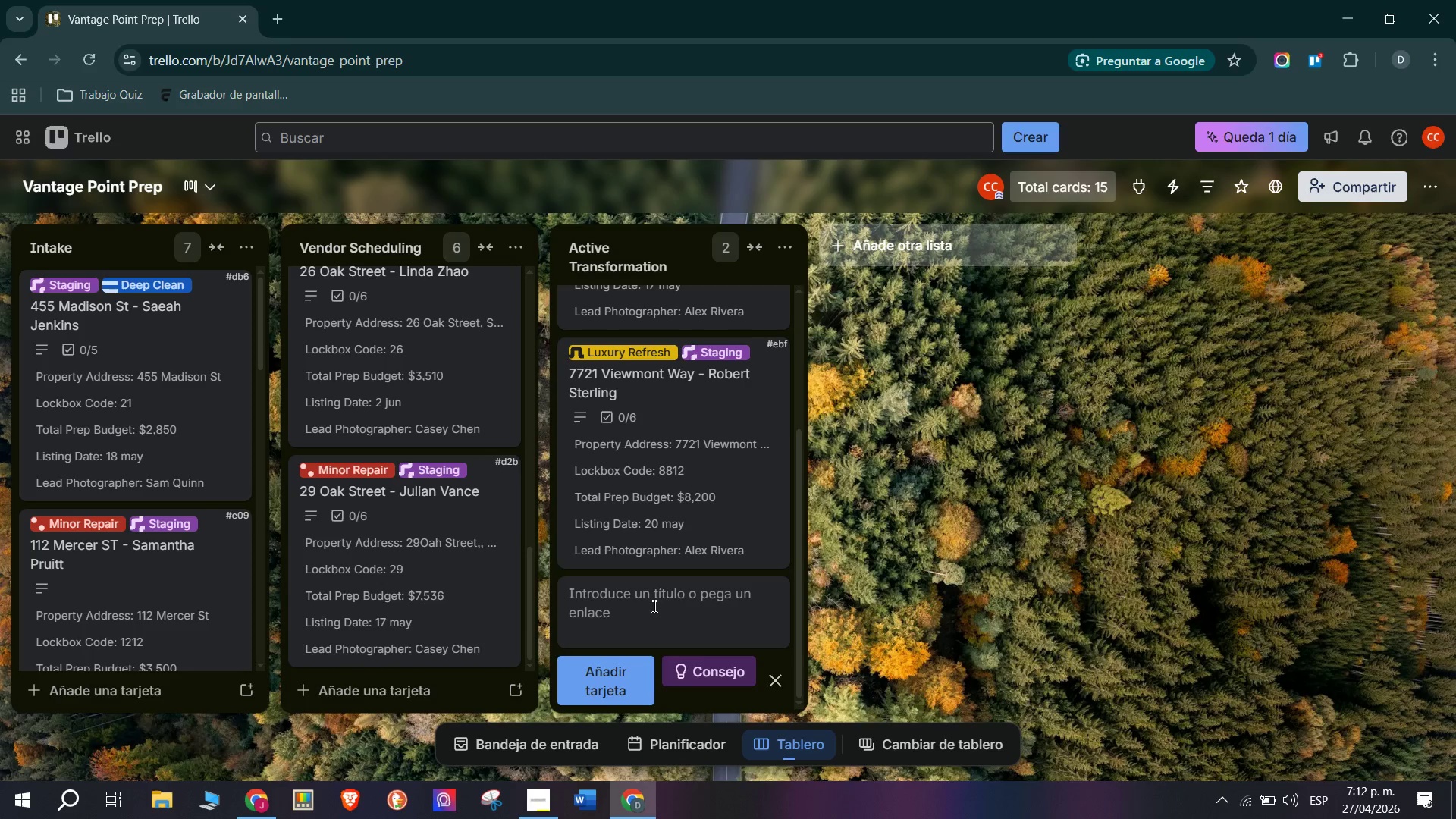 
wait(6.95)
 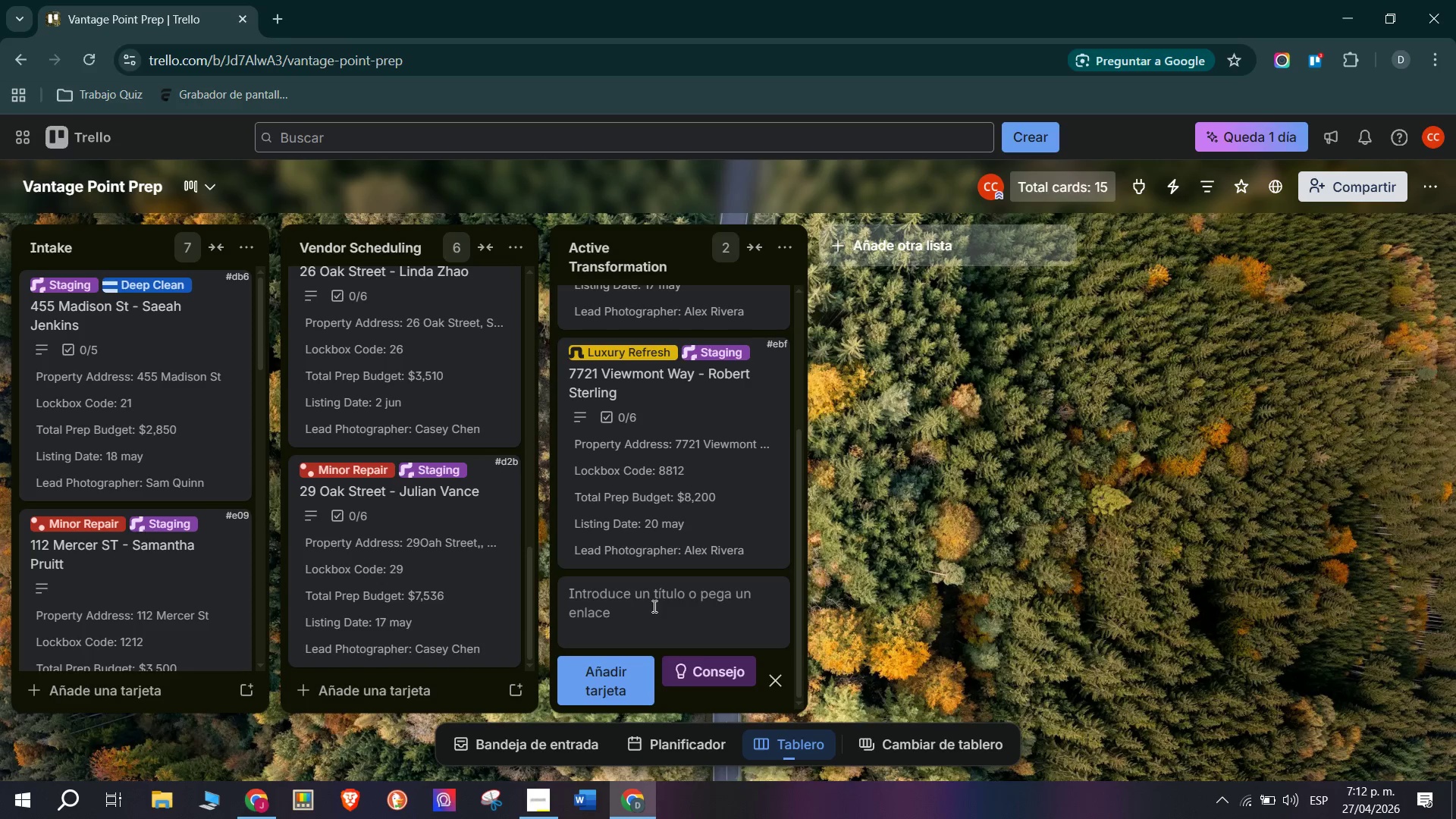 
type(550 Terry Ave - Deborah Miller)
key(Backspace)
key(Backspace)
key(Backspace)
key(Backspace)
type(ller)
 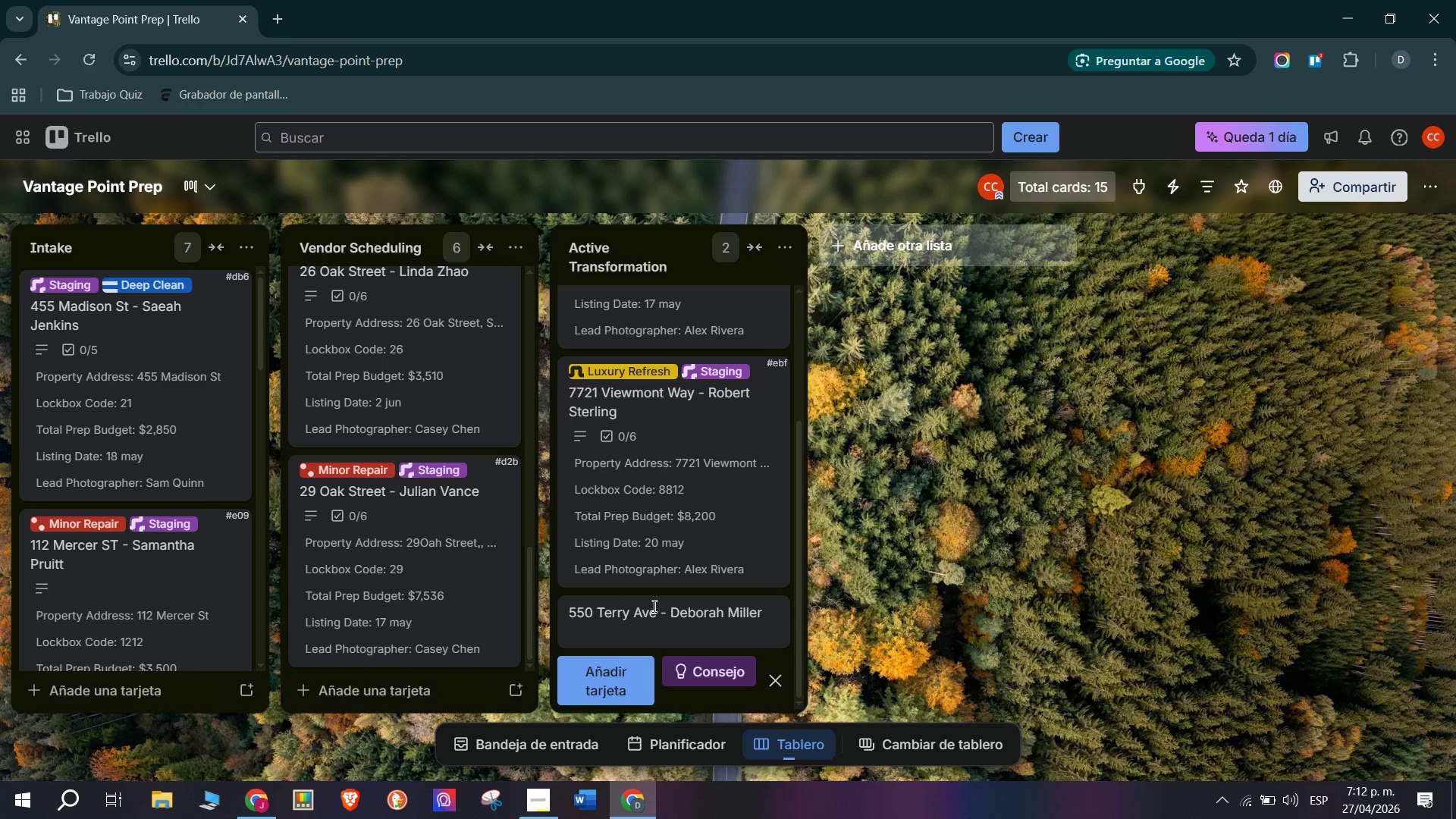 
key(Enter)
 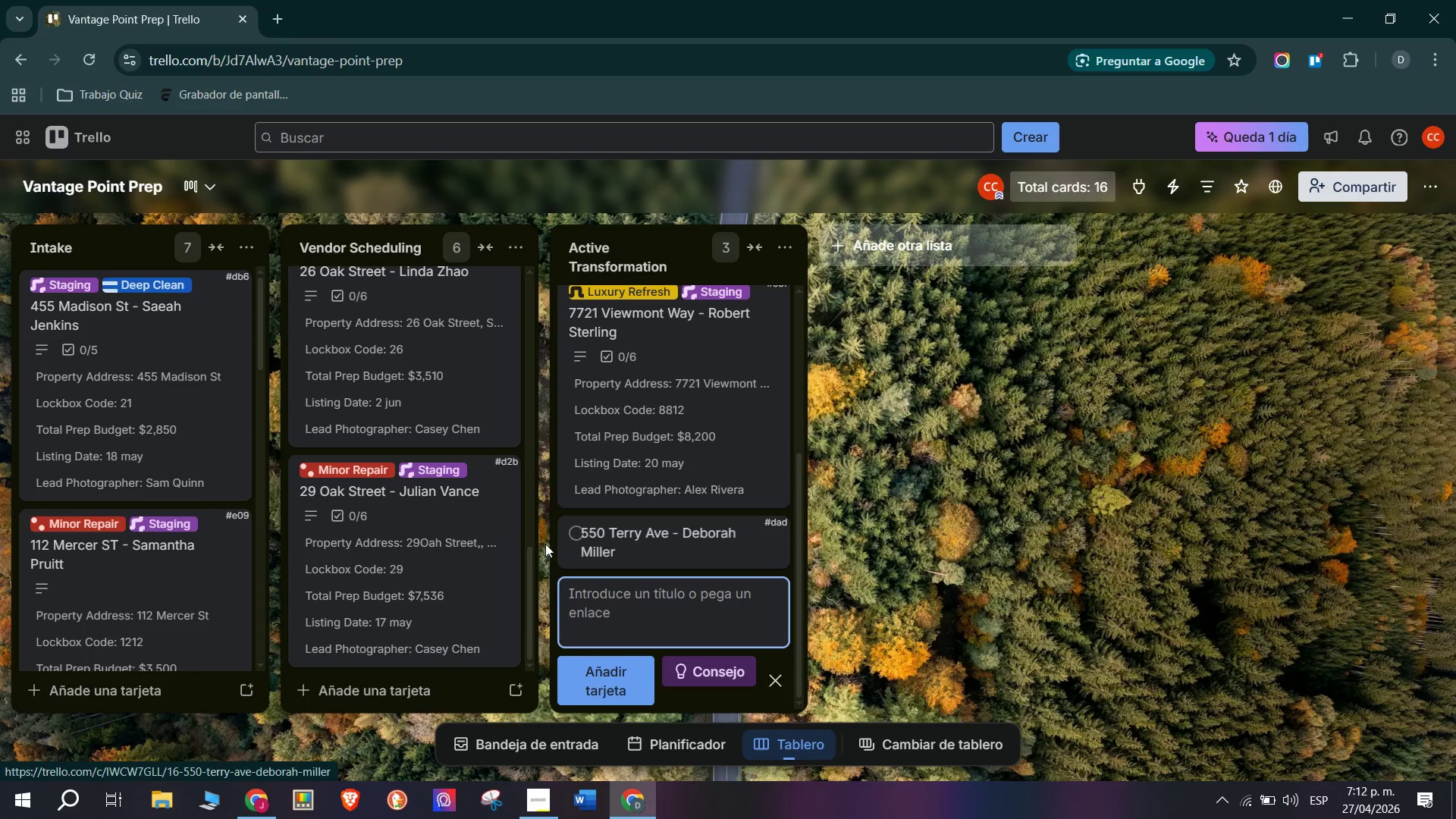 
left_click_drag(start_coordinate=[653, 559], to_coordinate=[659, 559])
 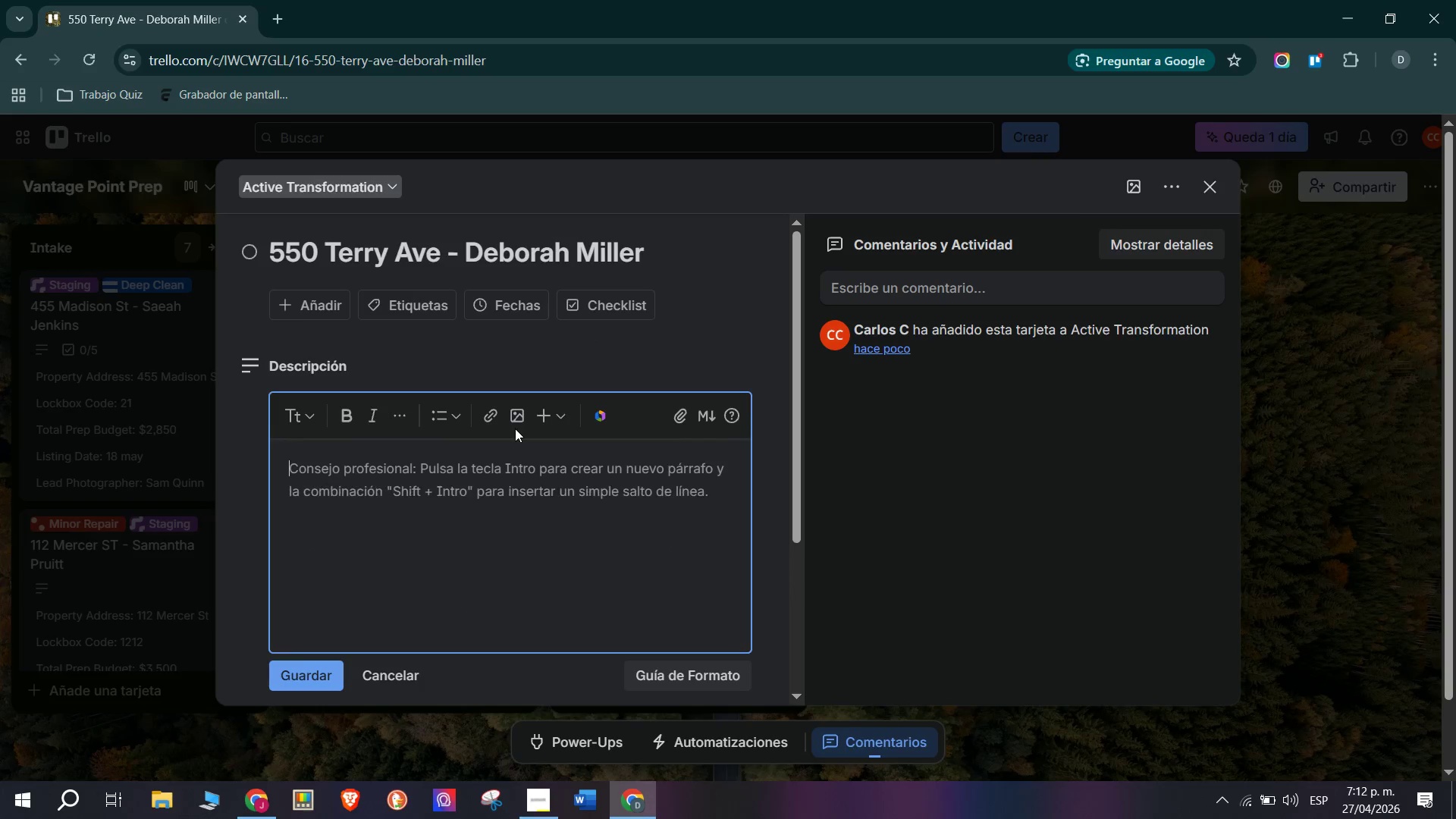 
wait(6.84)
 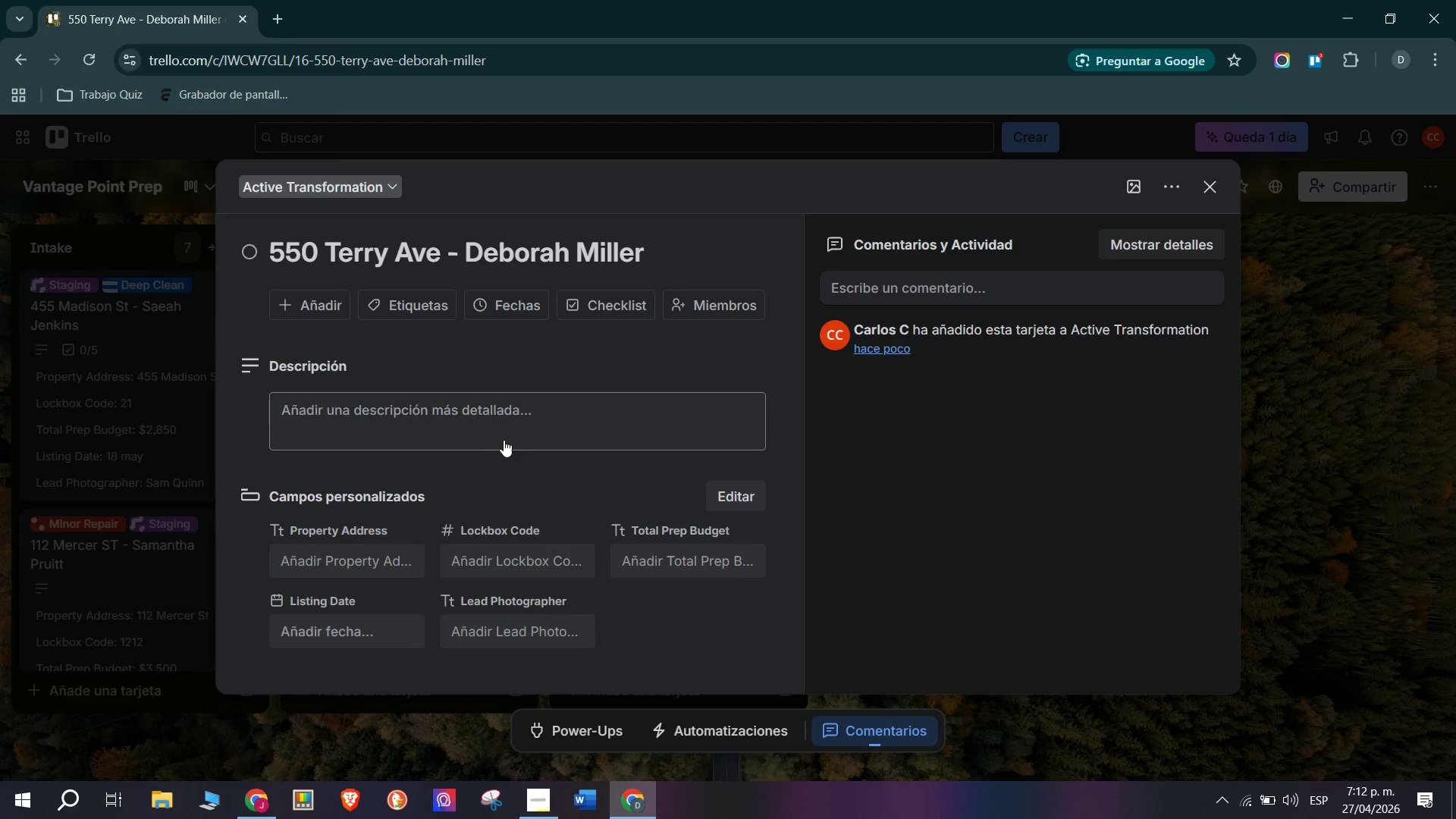 
type(Package> Standard Prep)
 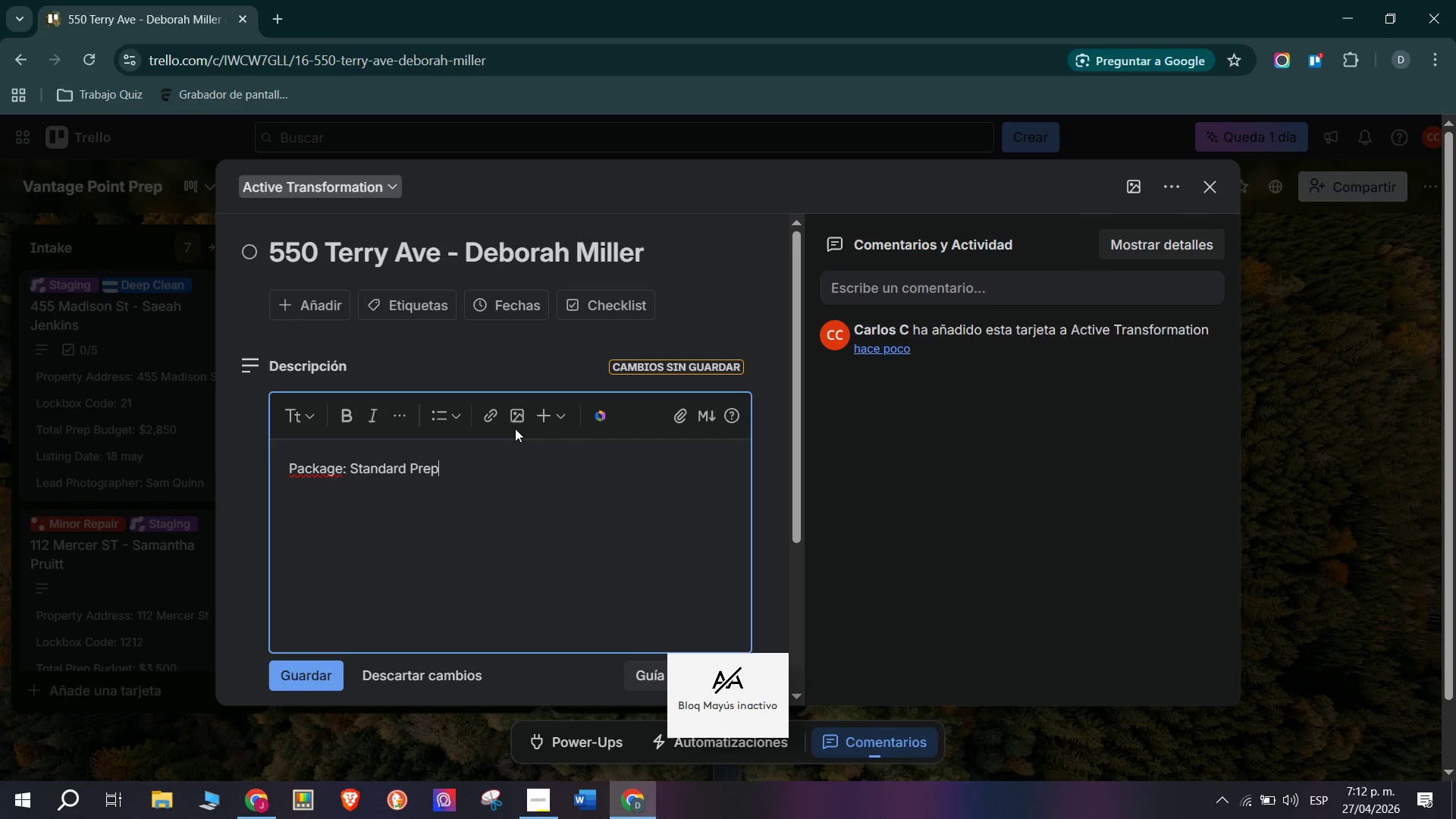 
key(Enter)
 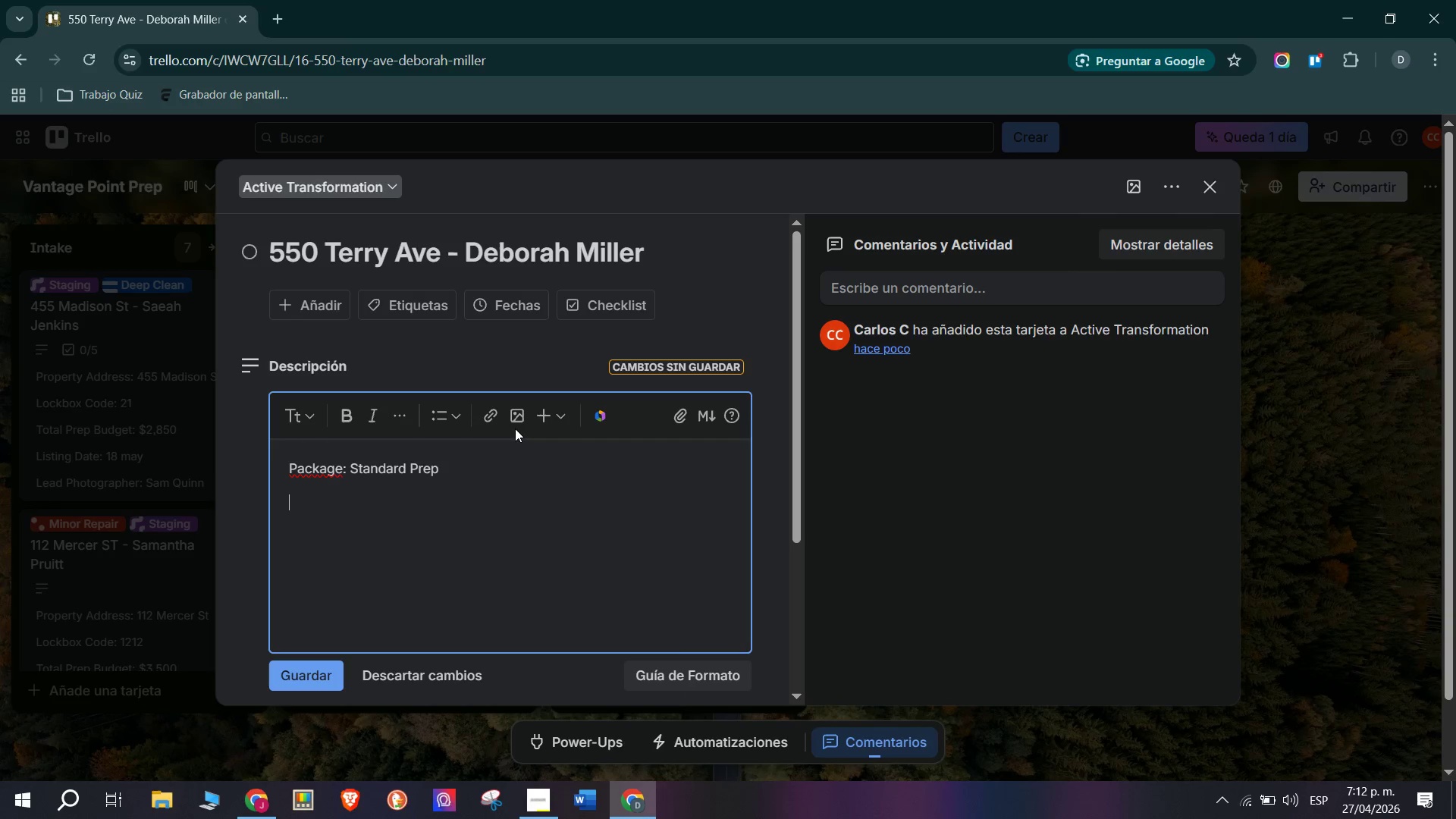 
type(Assigned Vendor> Rap)
key(Backspace)
key(Backspace)
type(epair LLC )
 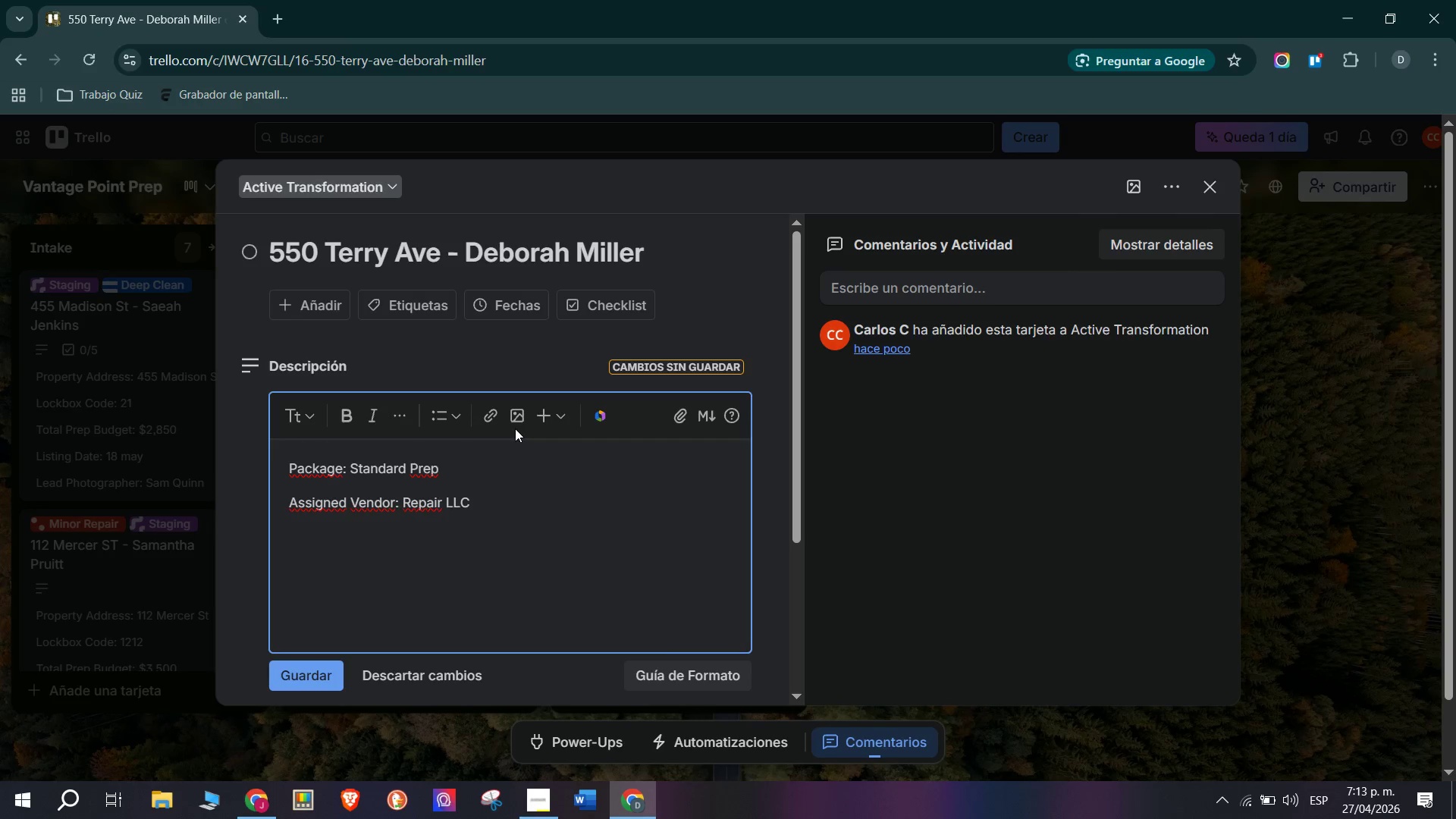 
key(Enter)
 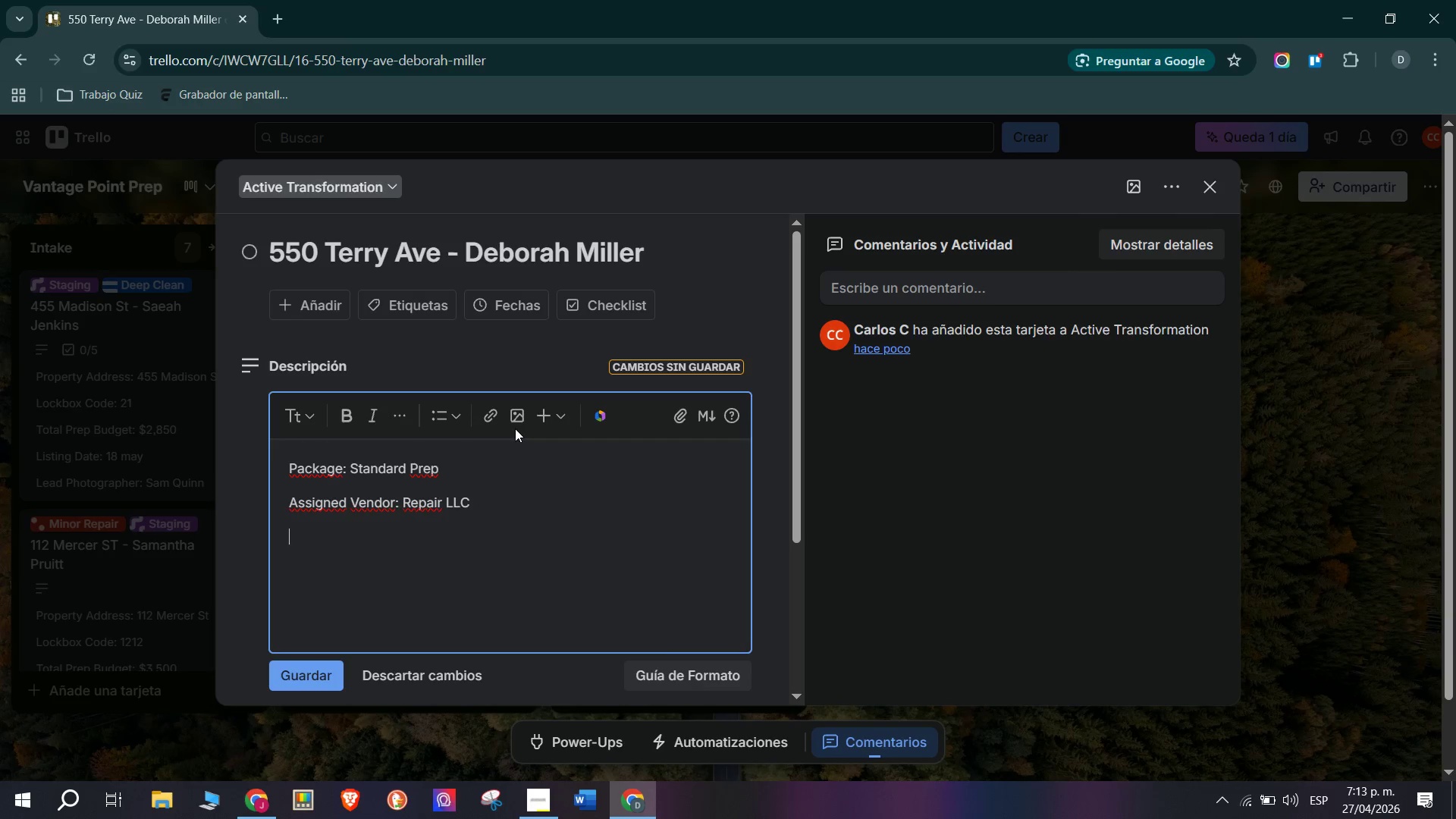 
type(C)
key(Backspace)
type(c)
key(Backspace)
type(Client> E)
key(Backspace)
type(dE)
key(Backspace)
key(Backspace)
type(Deborah Miller)
 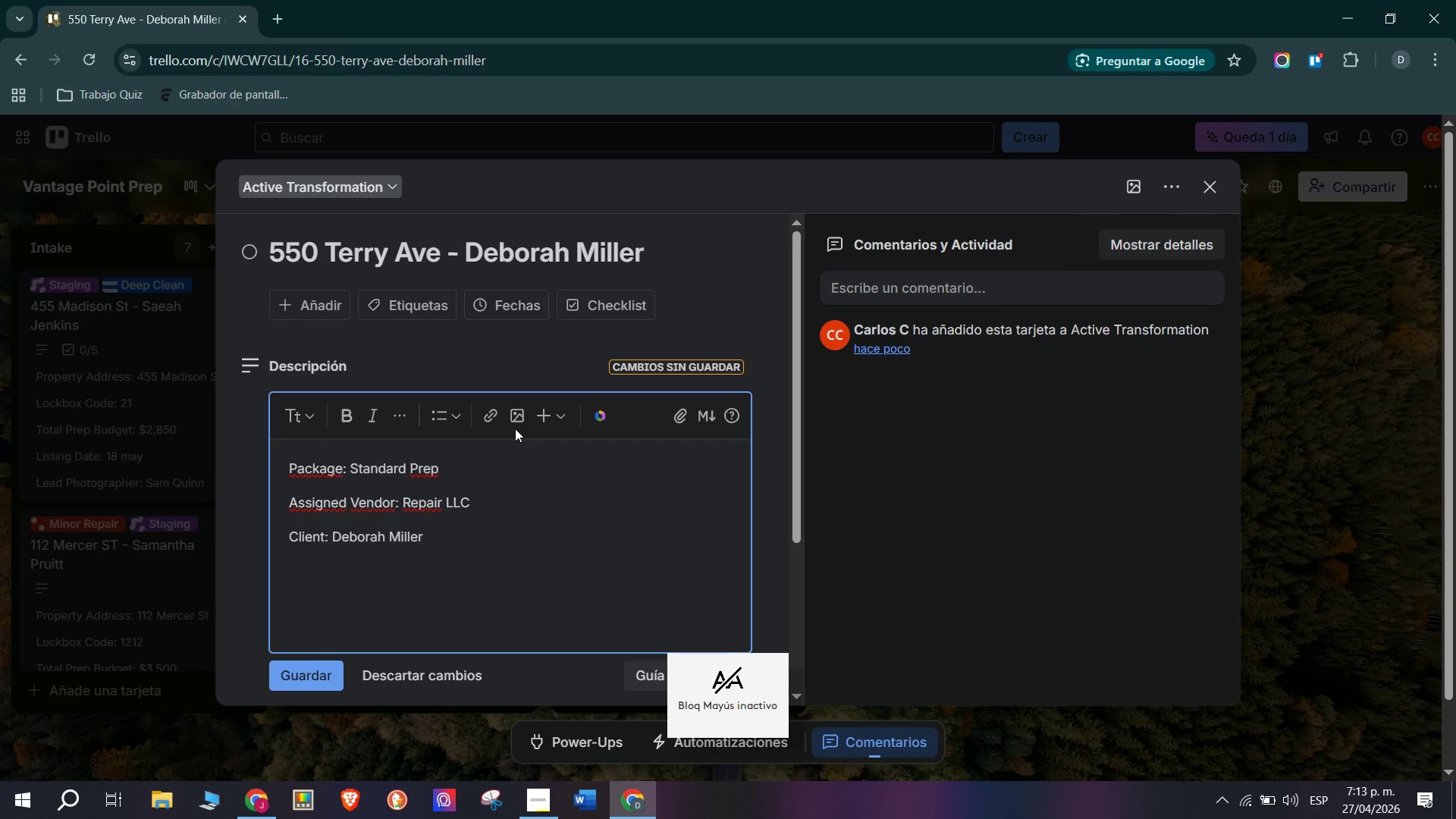 
key(Enter)
 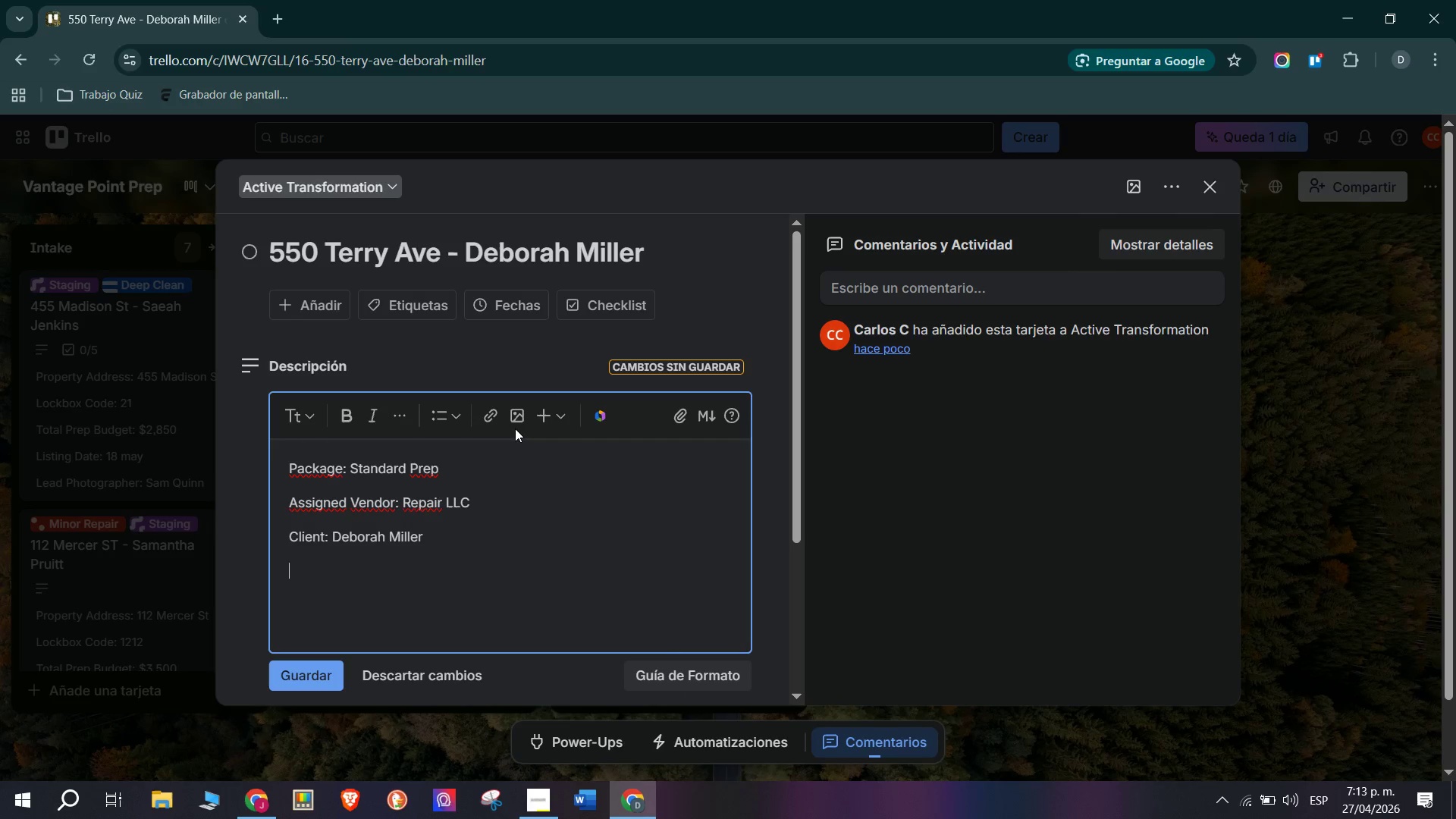 
key(Enter)
 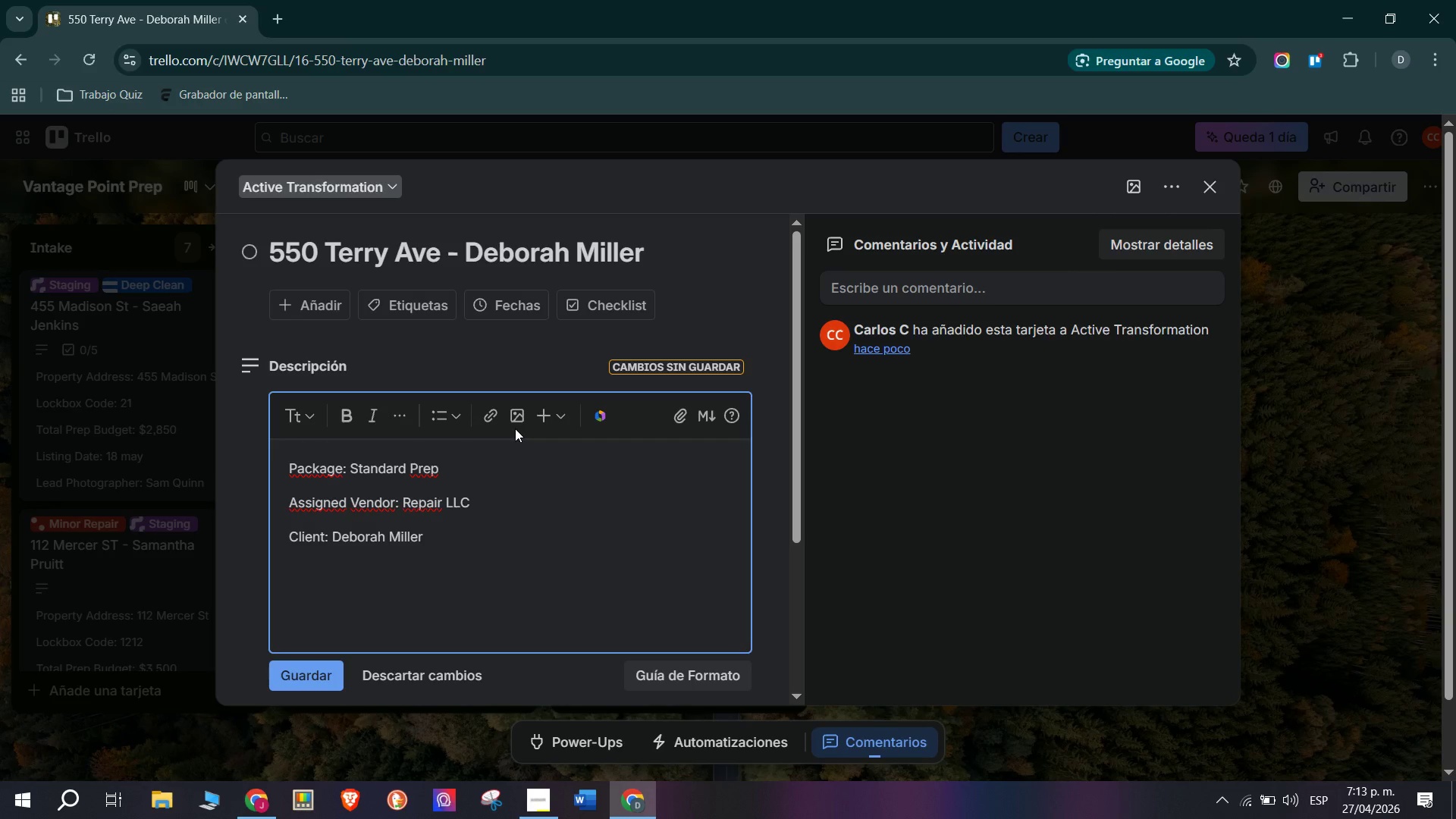 
type(Standard re)
key(Backspace)
key(Backspace)
type(prep with minor repair focus./)
key(Backspace)
 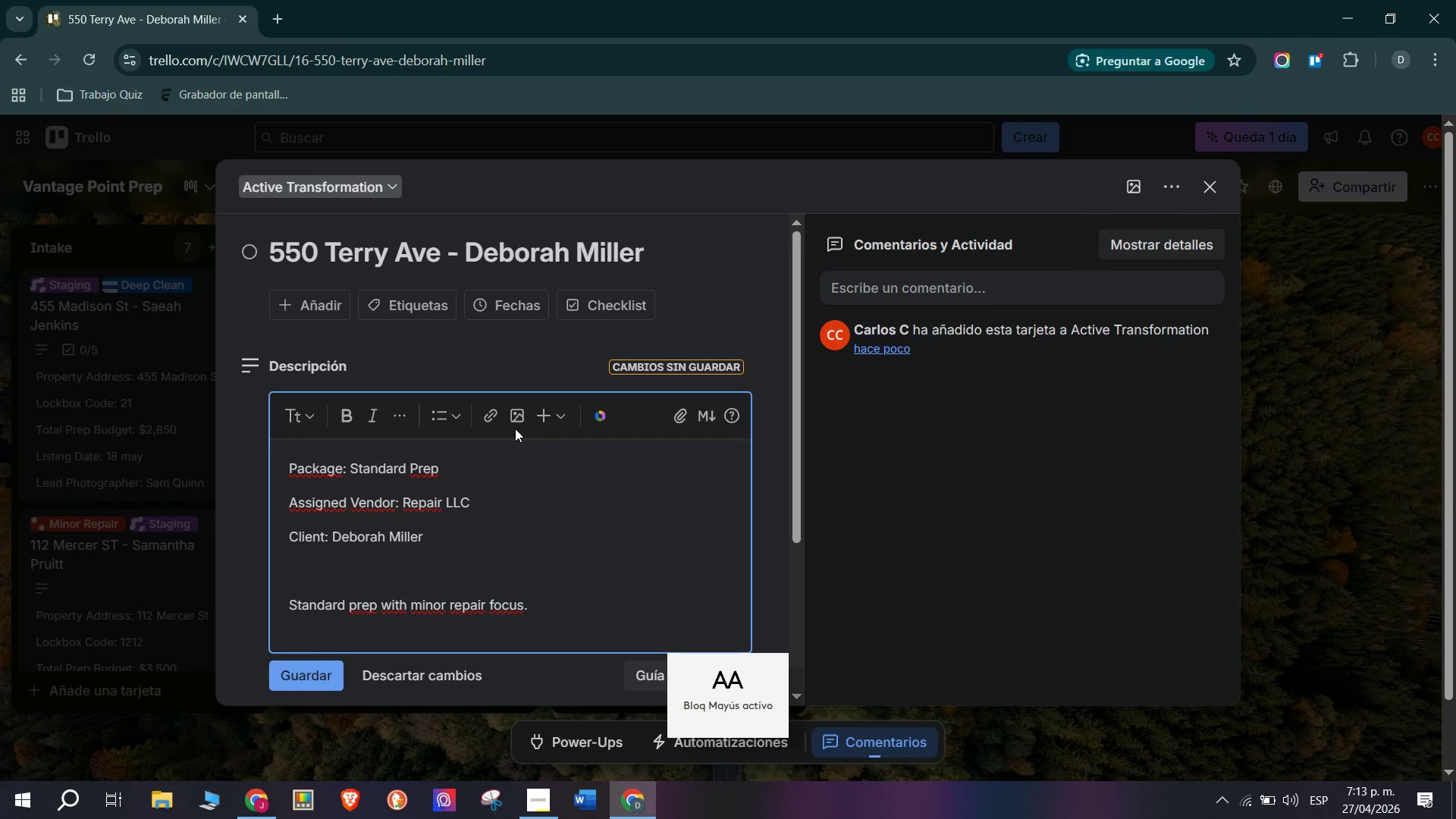 
key(Enter)
 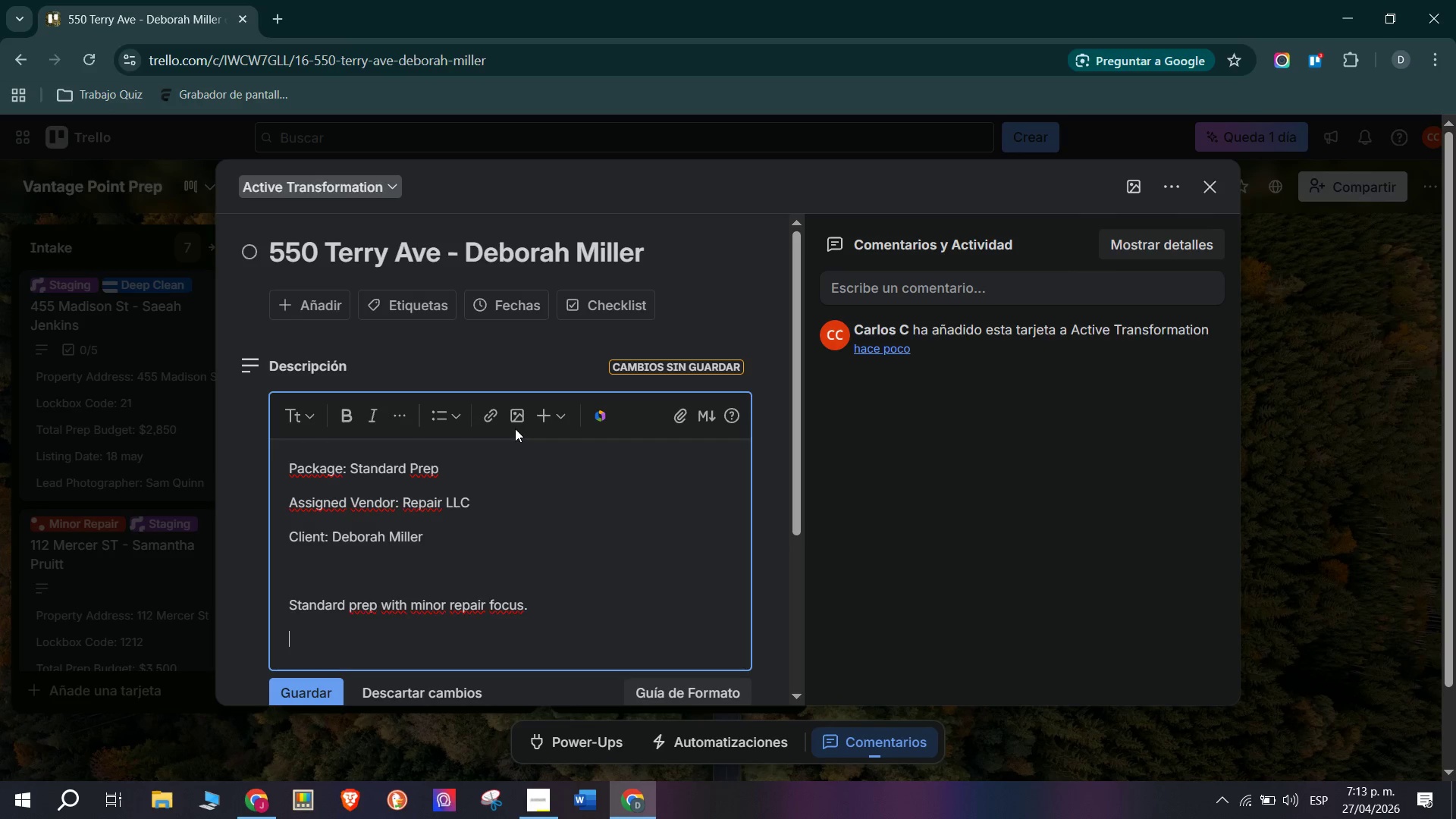 
type(Rapid Repairs LLC afre)
key(Backspace)
key(Backspace)
key(Backspace)
type(ddressing ki)
 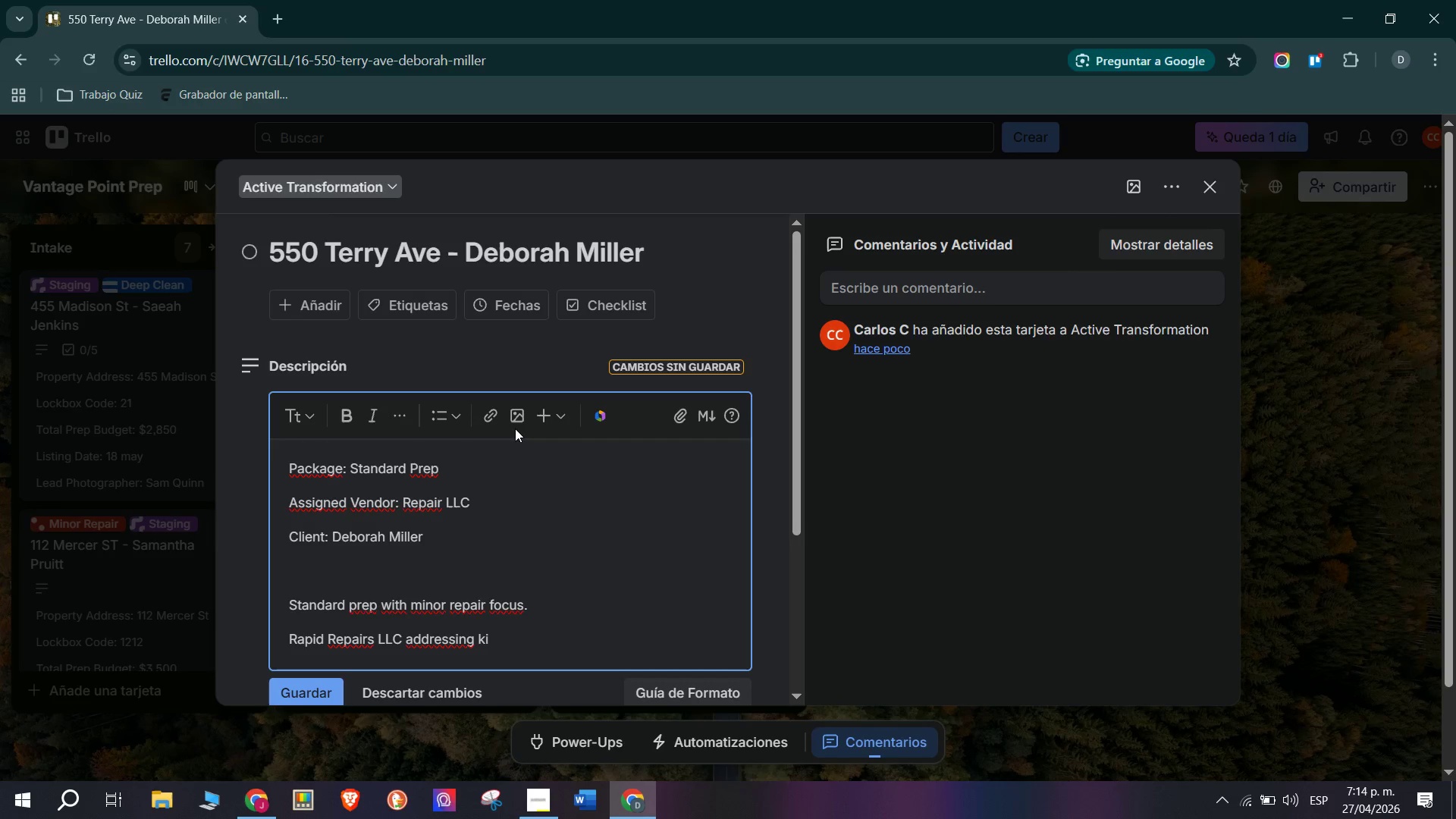 
wait(33.14)
 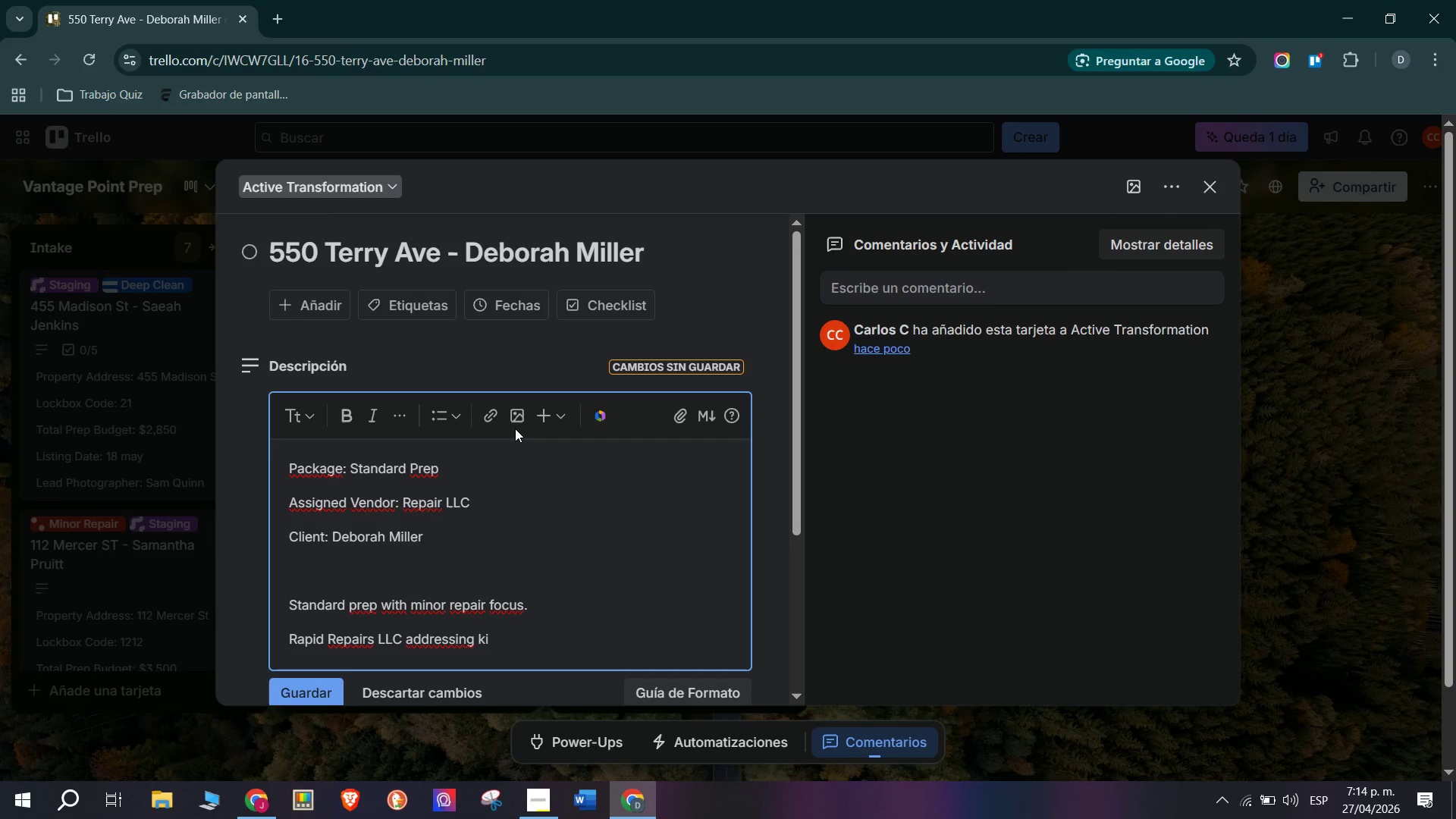 
key(Backspace)
key(Backspace)
type(kitchen )
 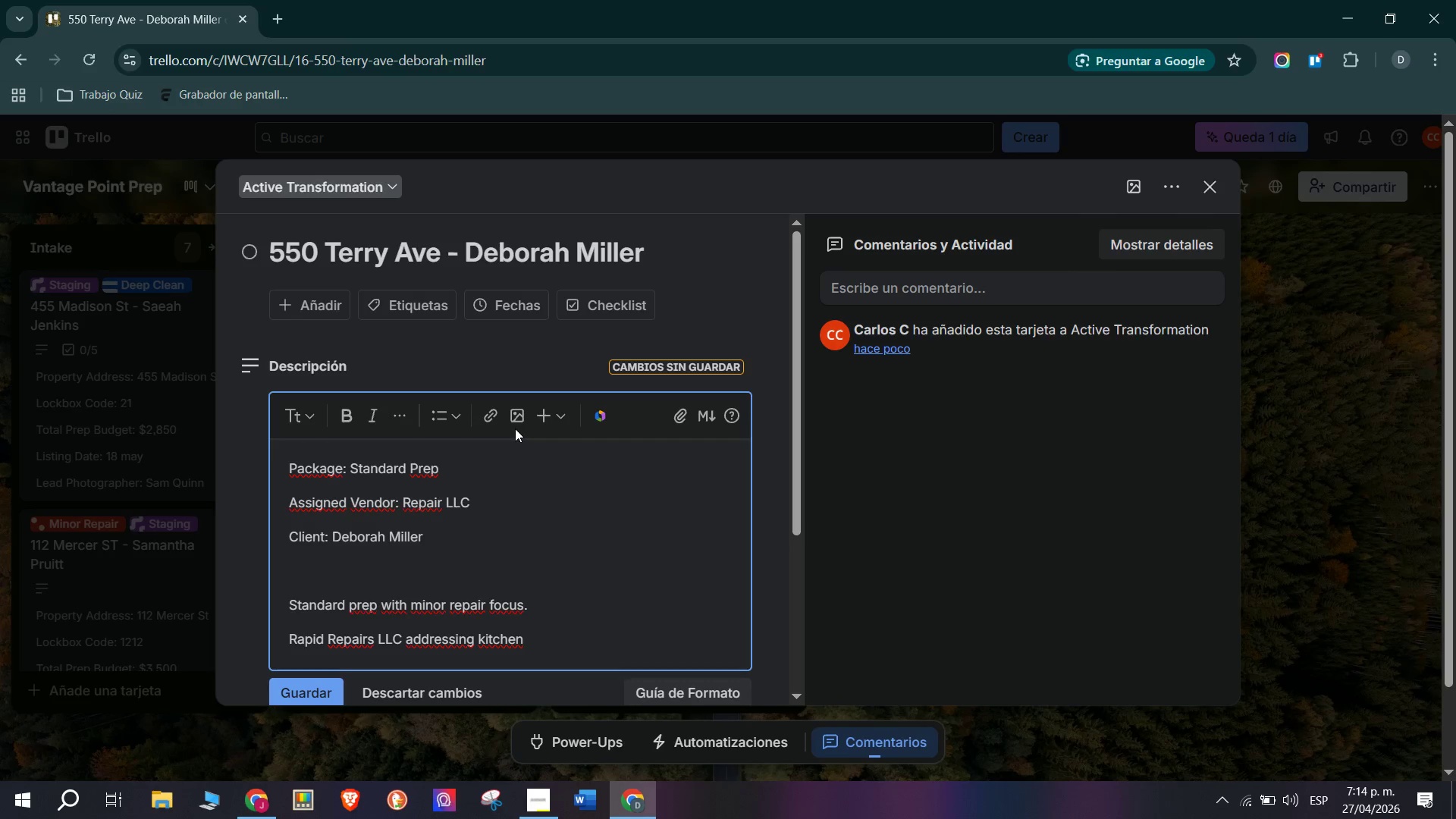 
wait(5.62)
 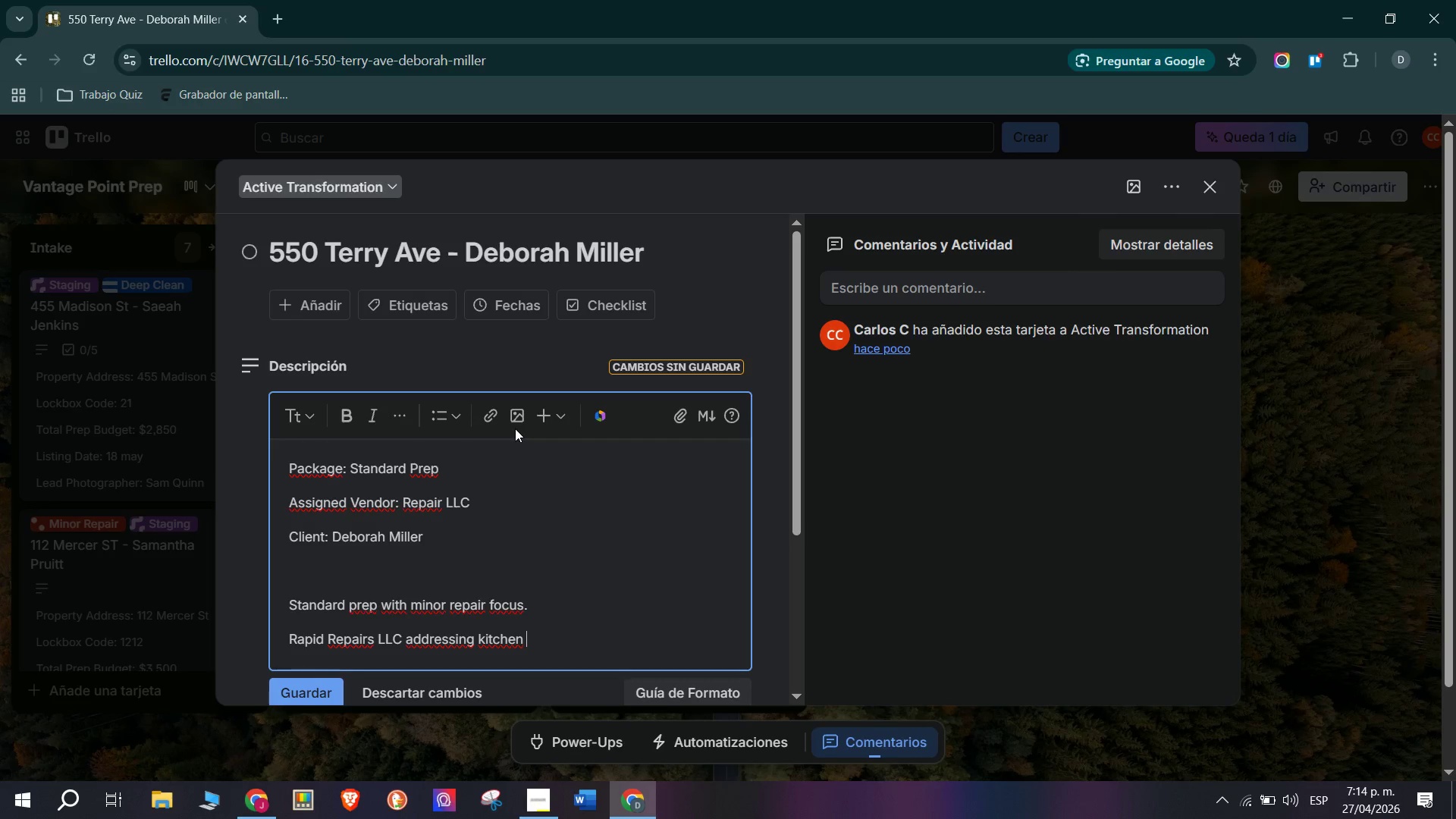 
type(harde)
key(Backspace)
type(ware = exterior paint touch. On track for may 30 listing.)
 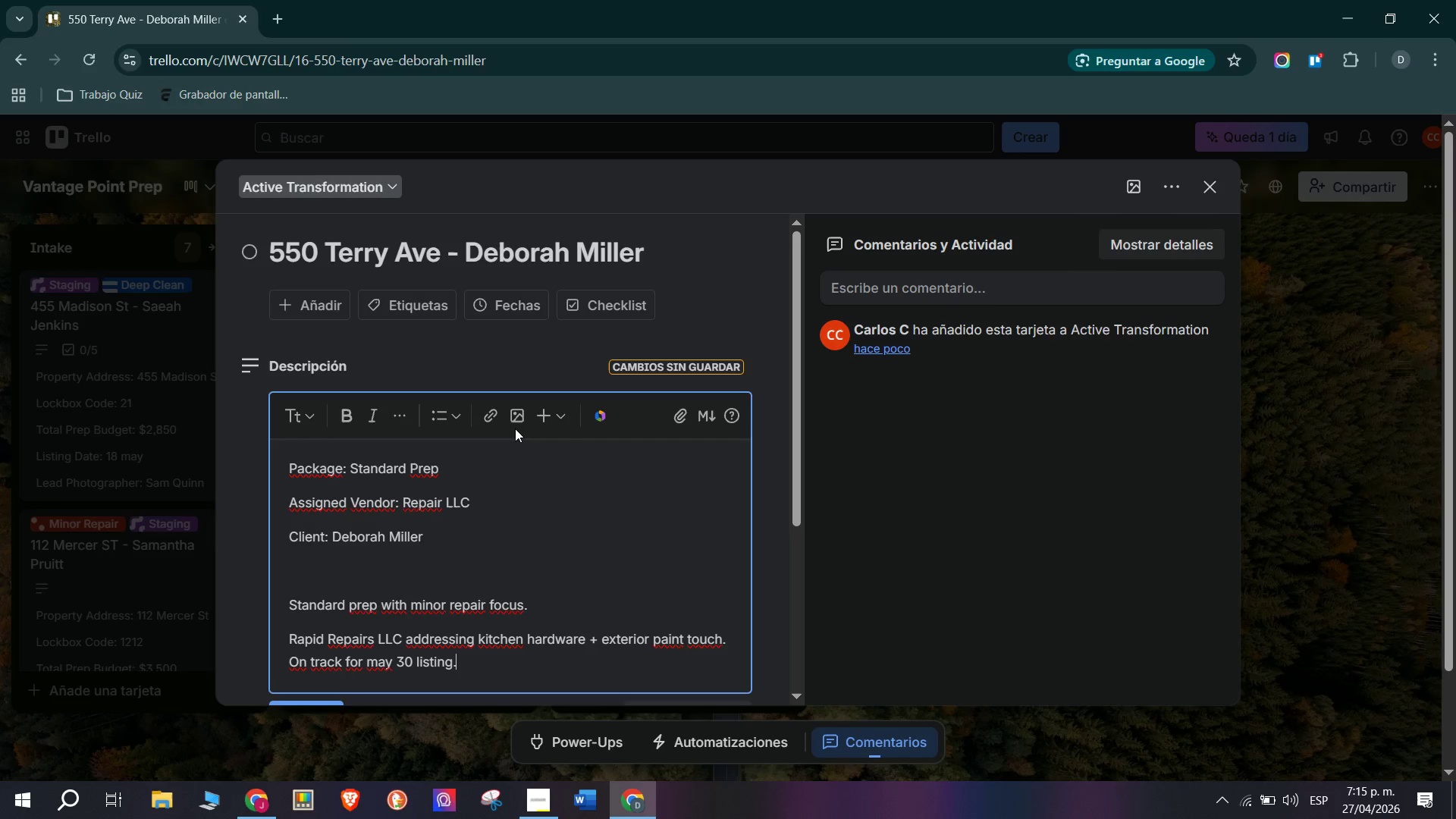 
key(Enter)
 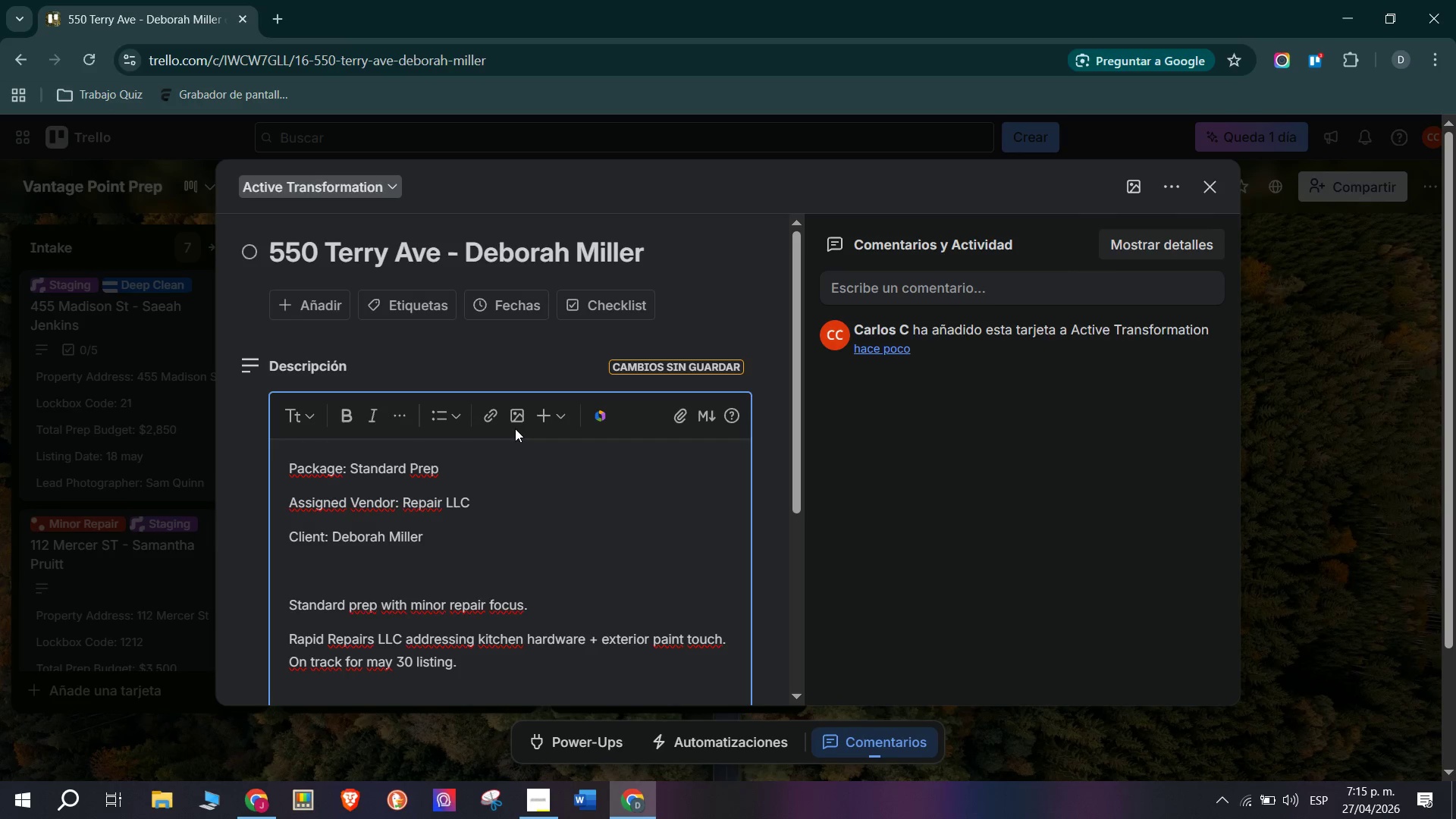 
scroll: coordinate [515, 428], scroll_direction: down, amount: 1.0
 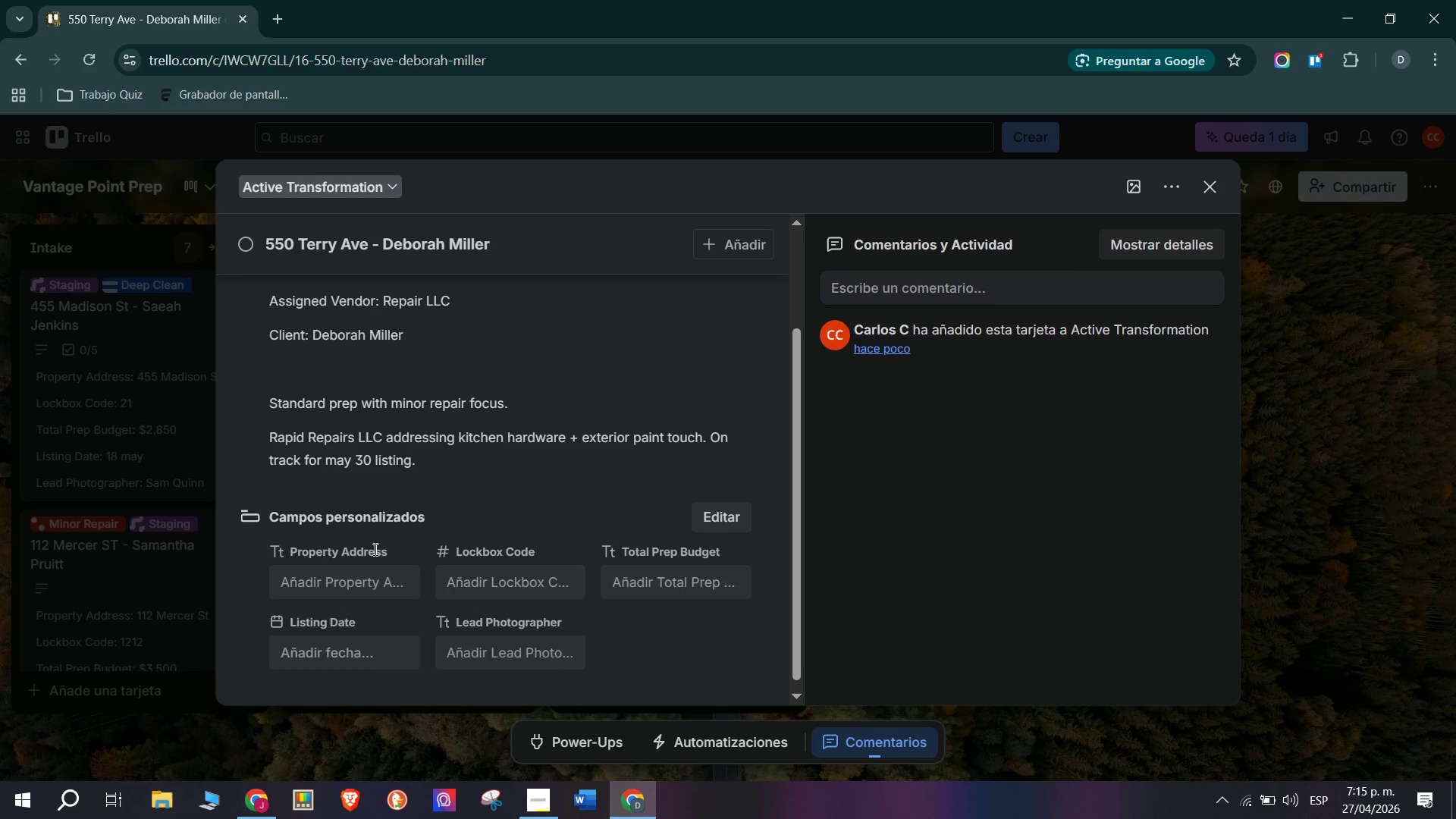 
left_click([374, 582])
 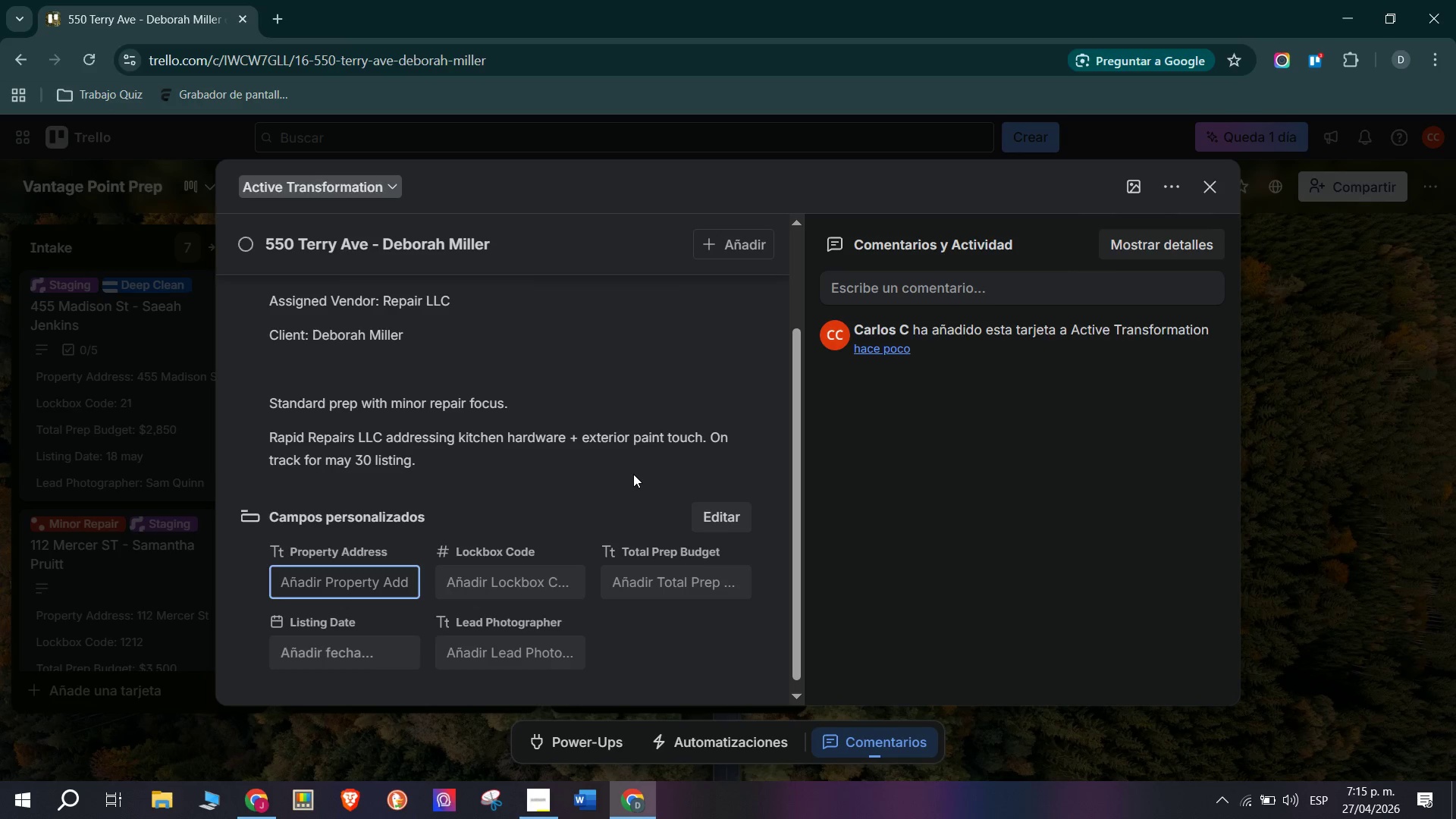 
type(550 Terry Ave)
key(Tab)
type(4456)
key(Tab)
 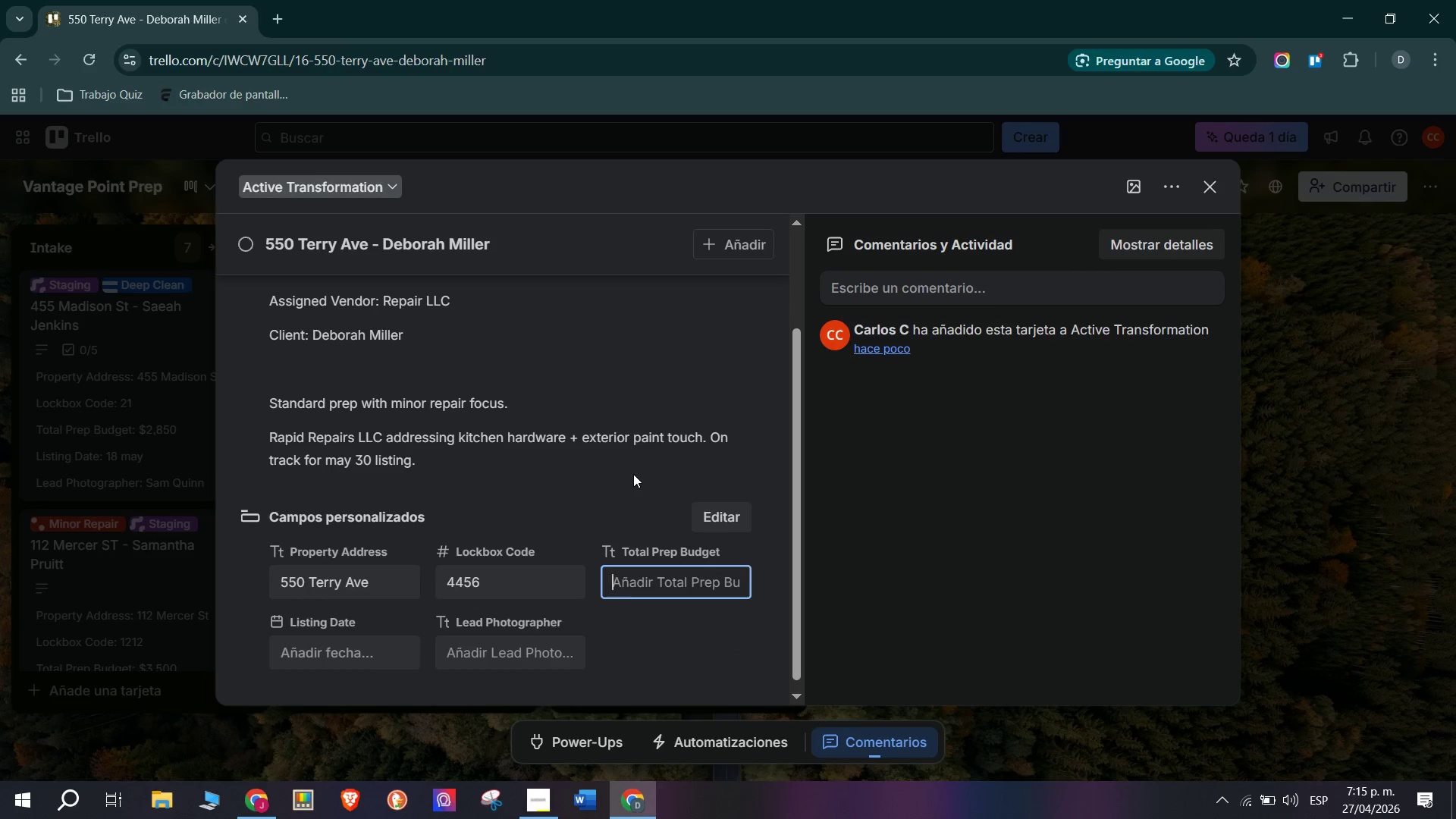 
wait(6.23)
 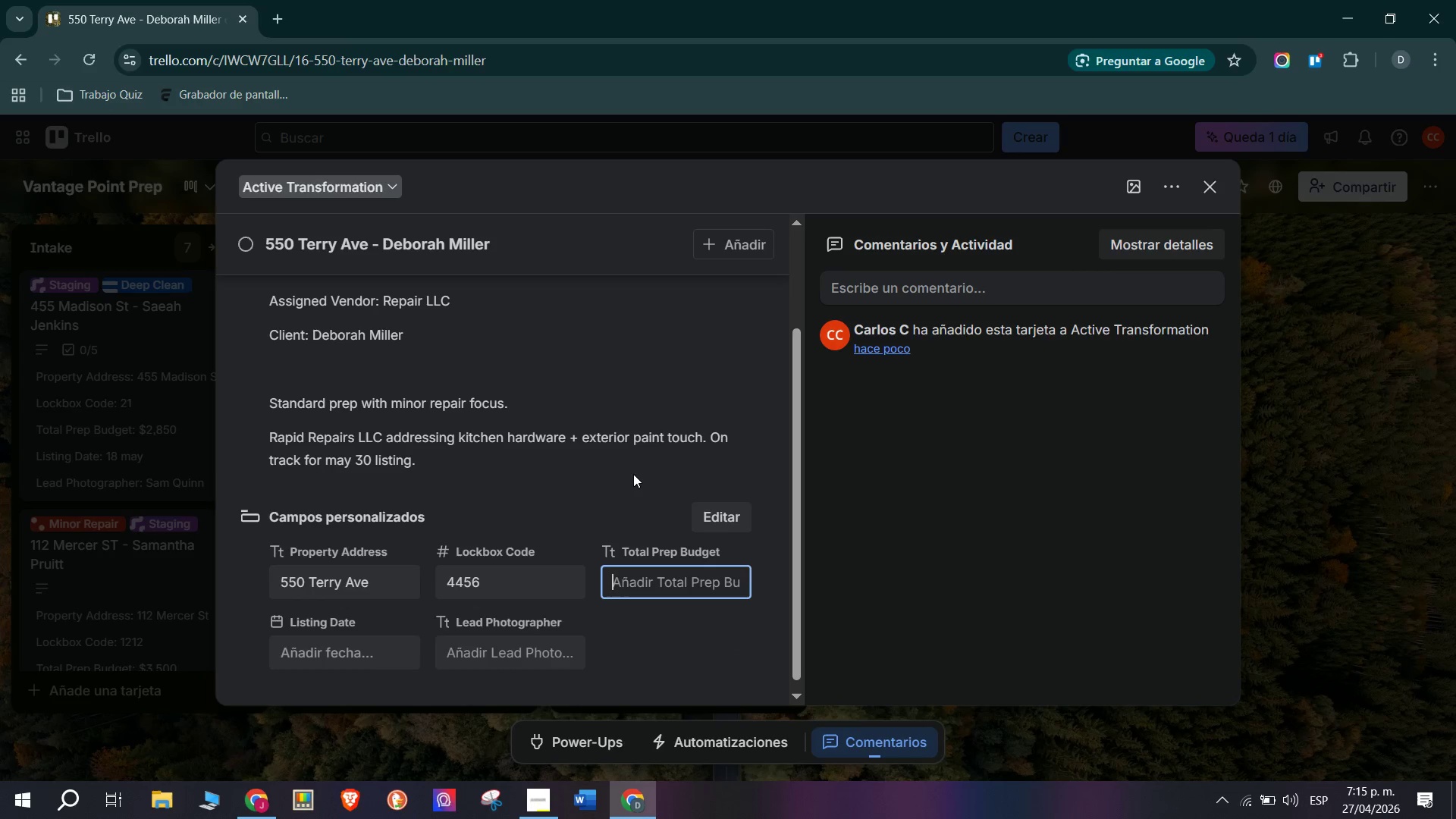 
type($3)
key(Backspace)
type(4,200)
key(Tab)
 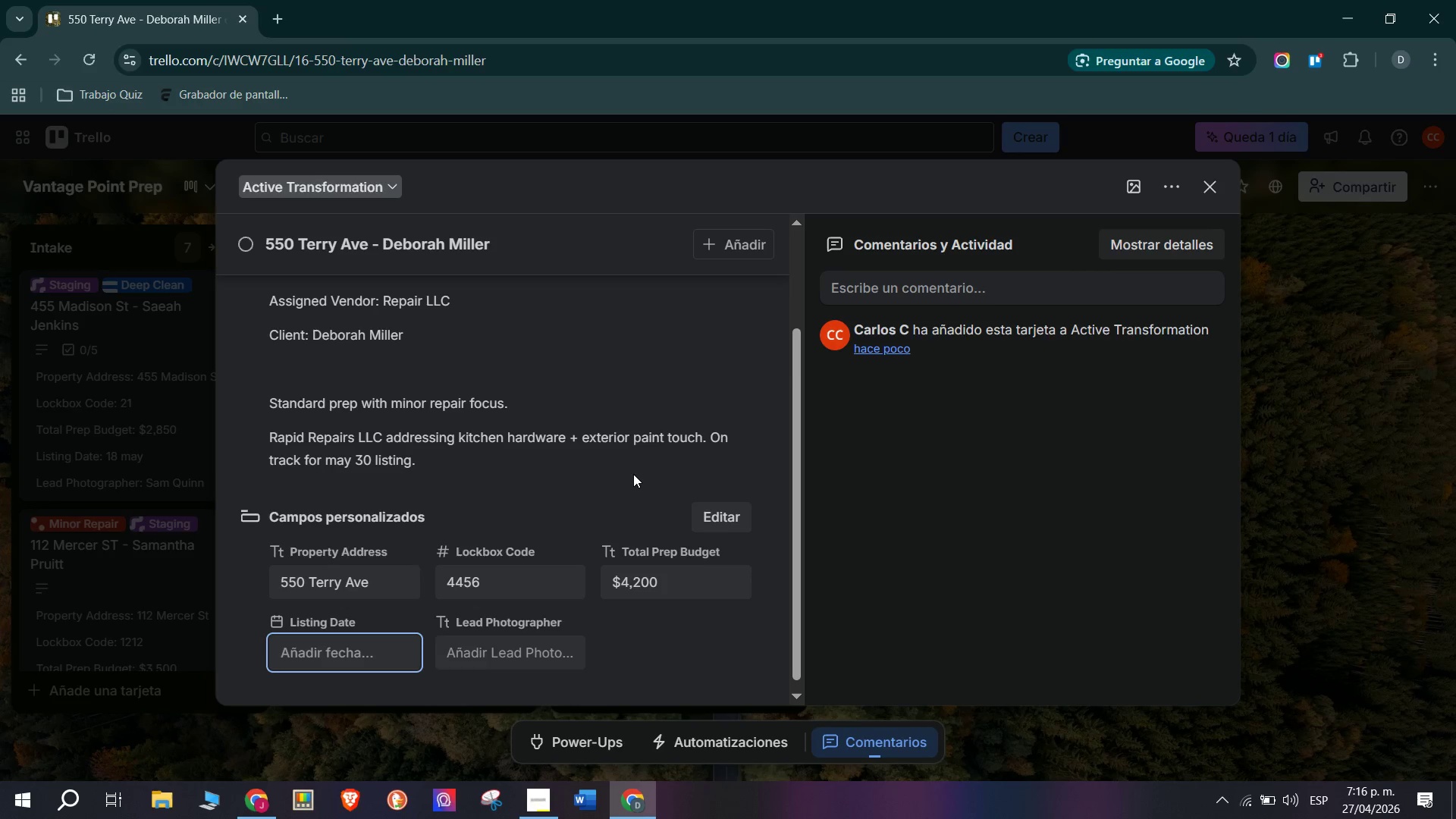 
mouse_move([359, 642])
 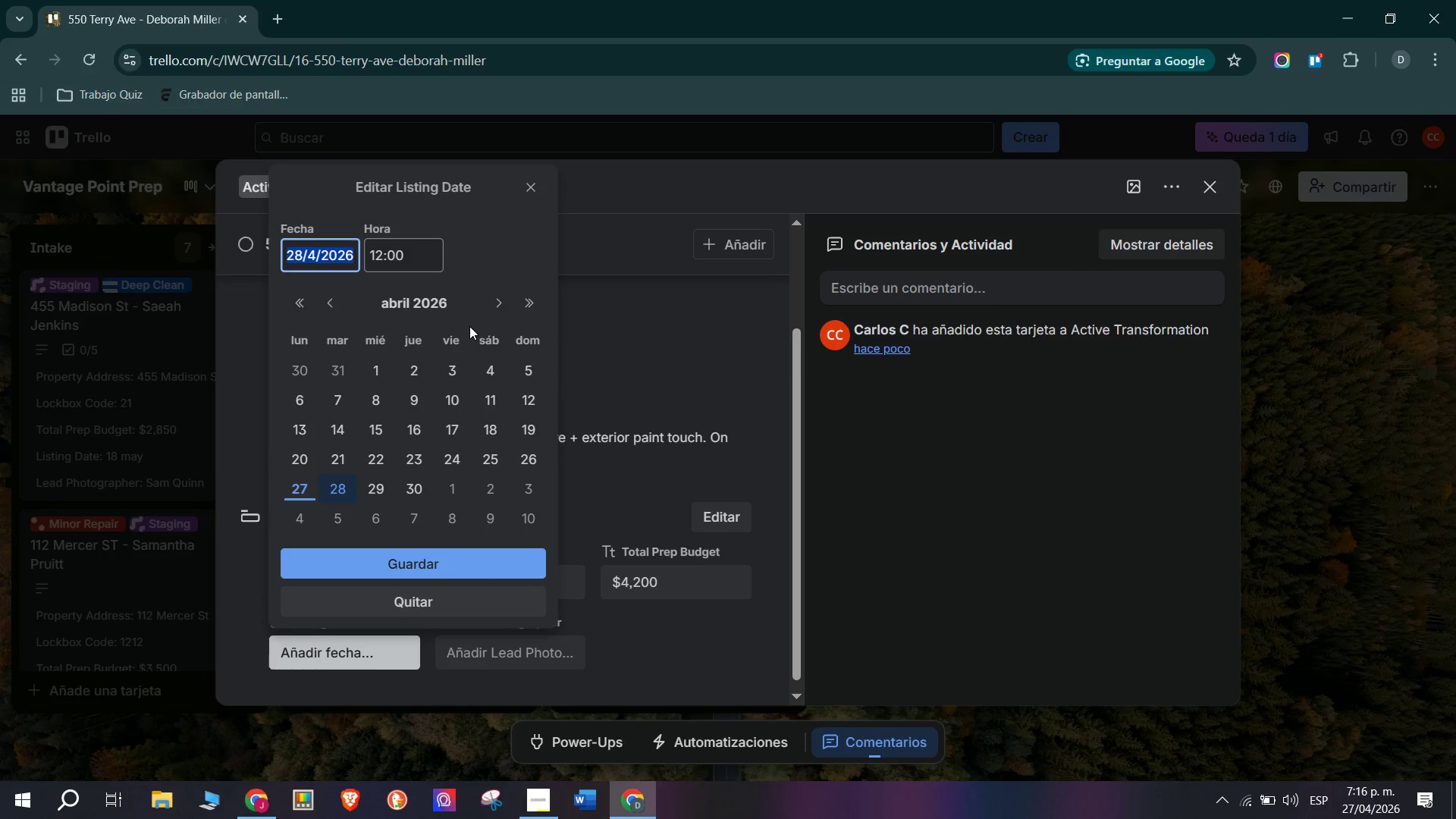 
left_click([488, 297])
 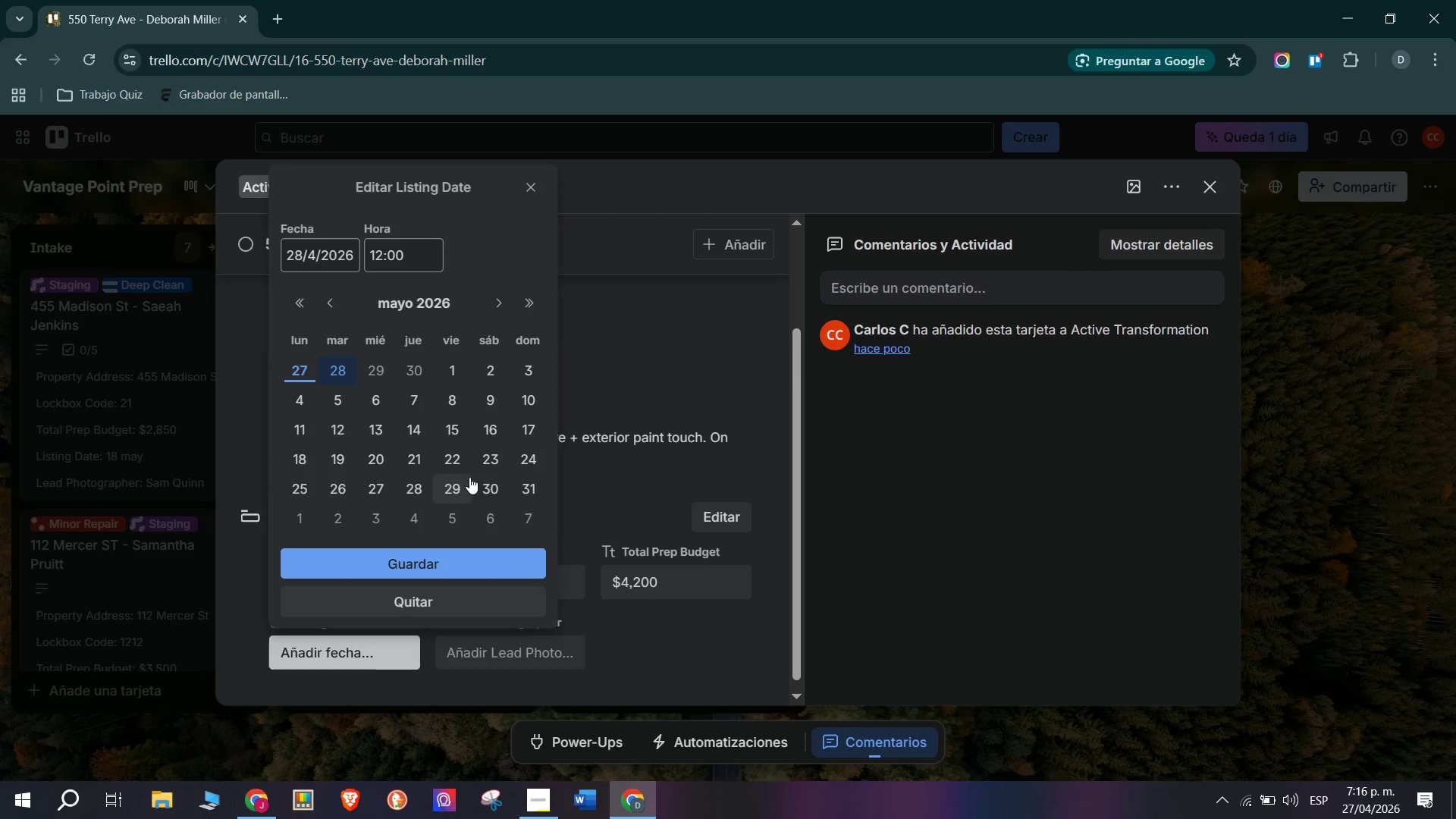 
left_click([490, 482])
 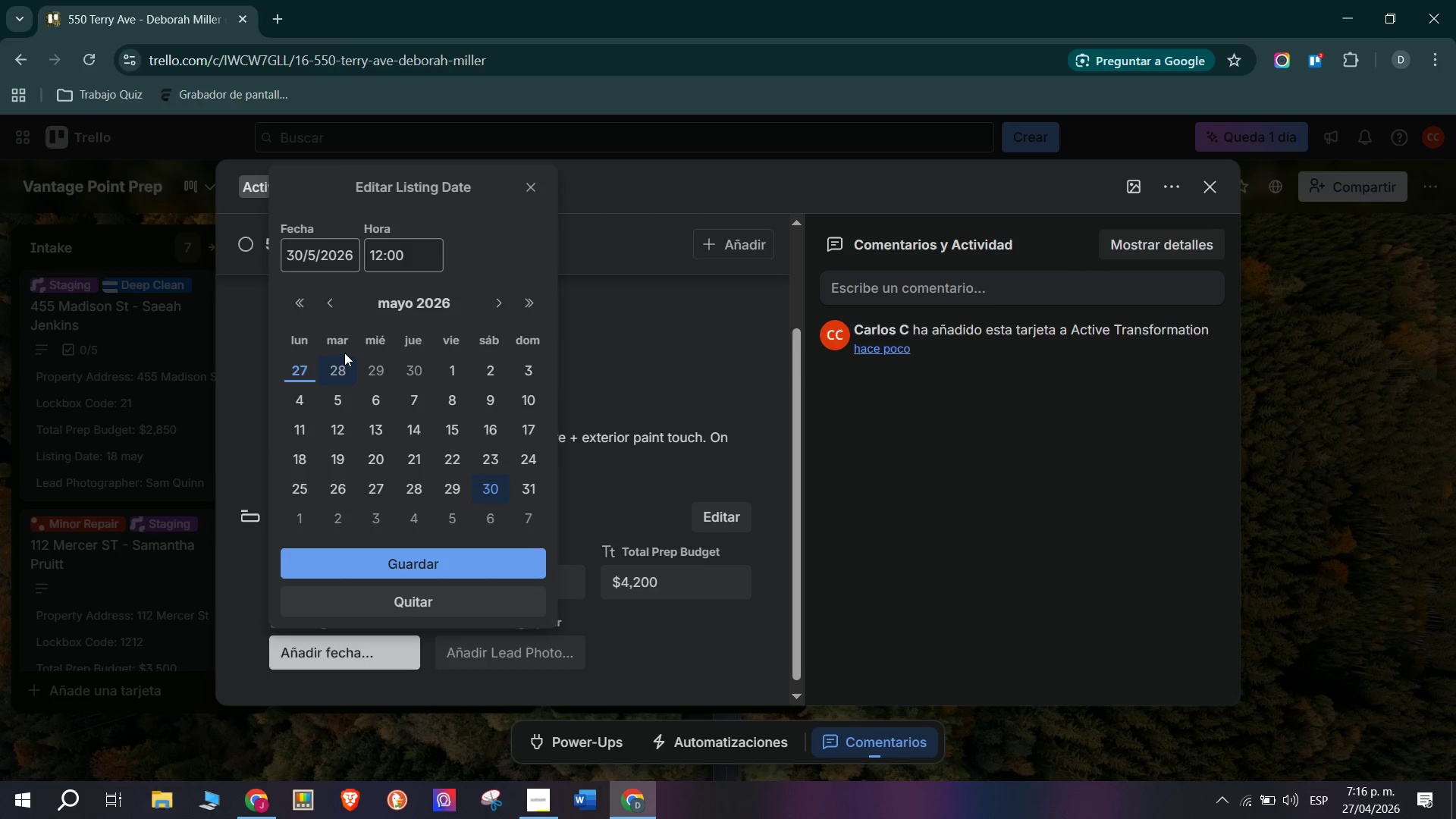 
wait(39.12)
 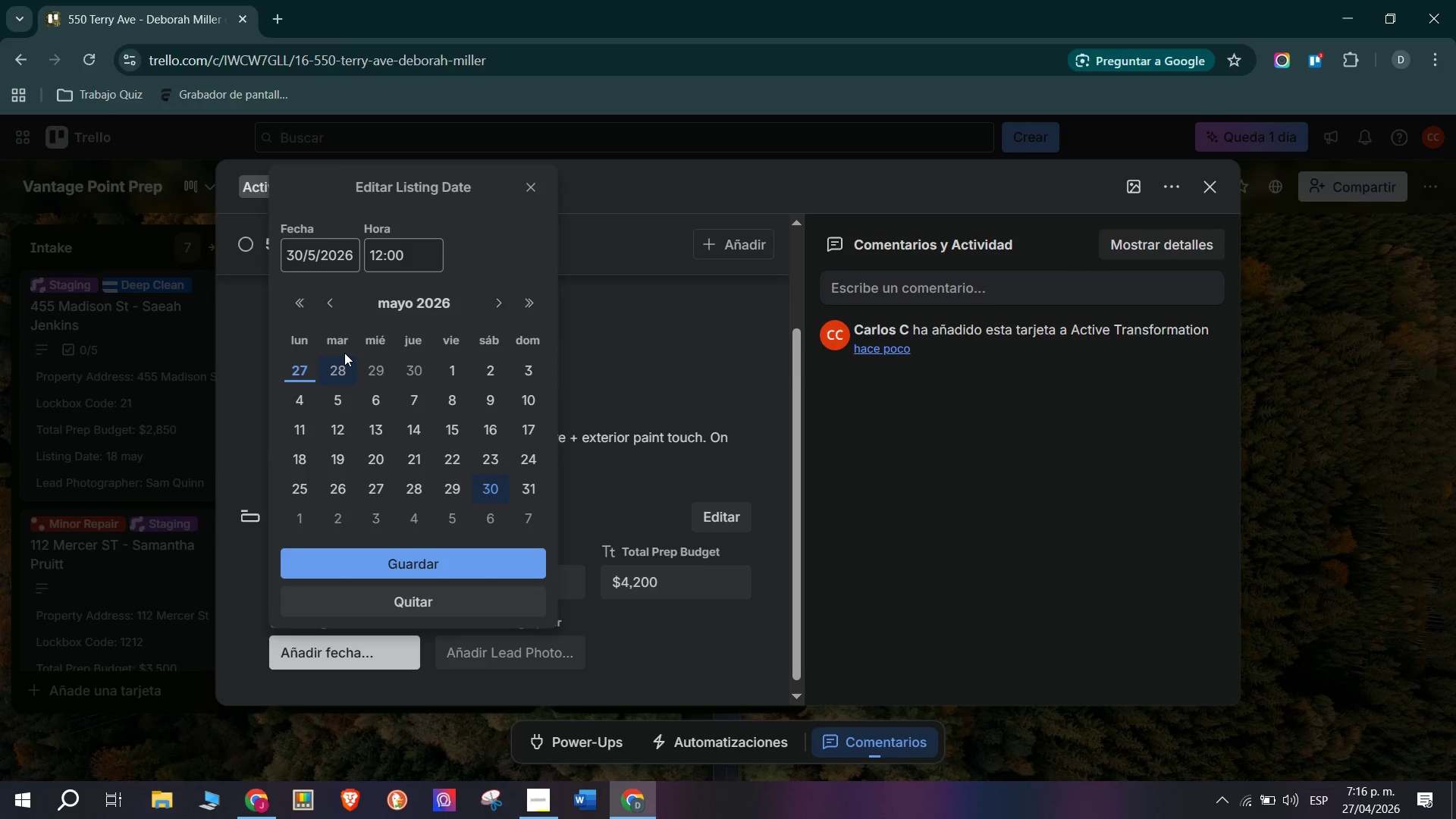 
scroll: coordinate [459, 532], scroll_direction: down, amount: 1.0
 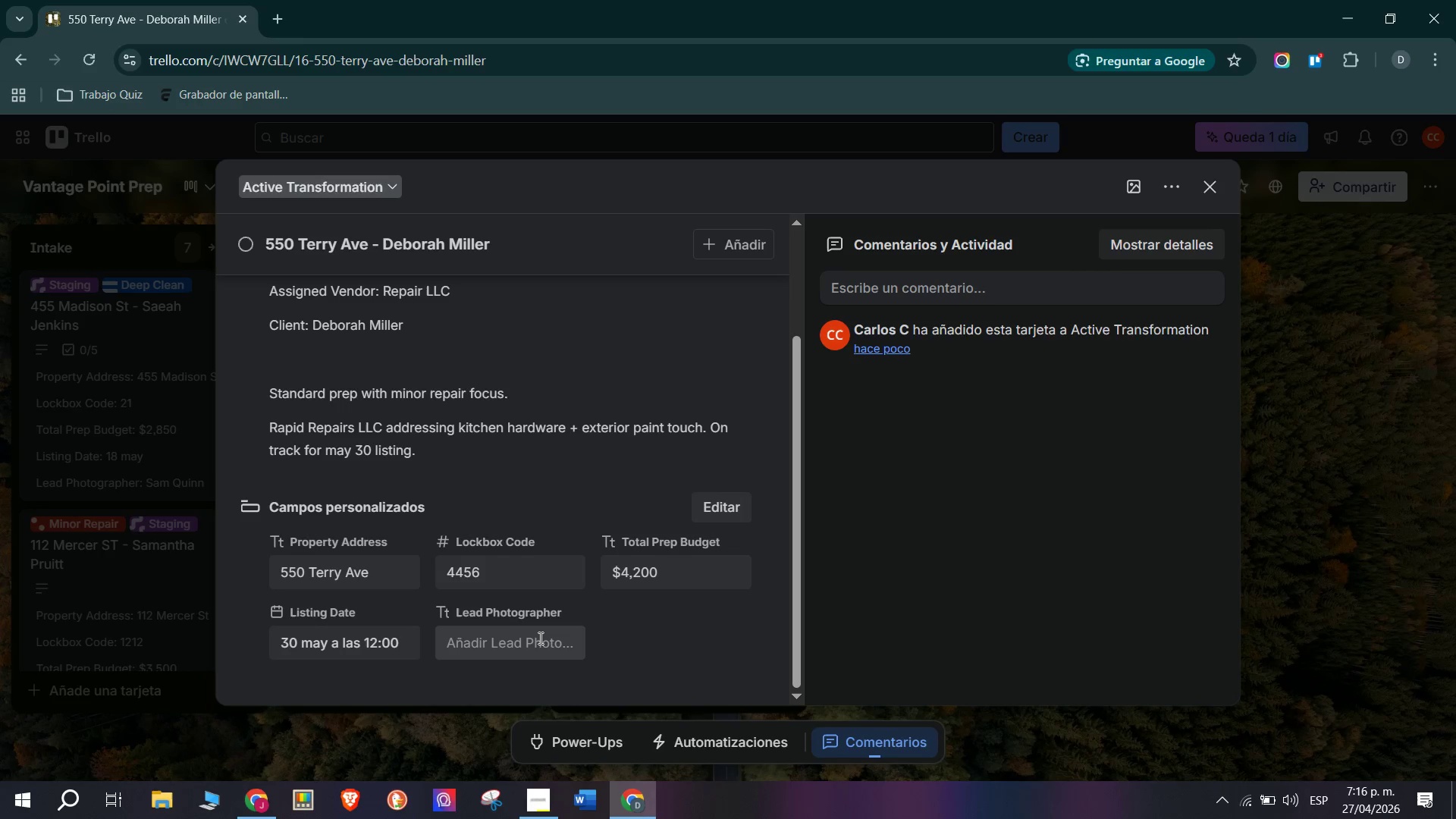 
left_click([539, 638])
 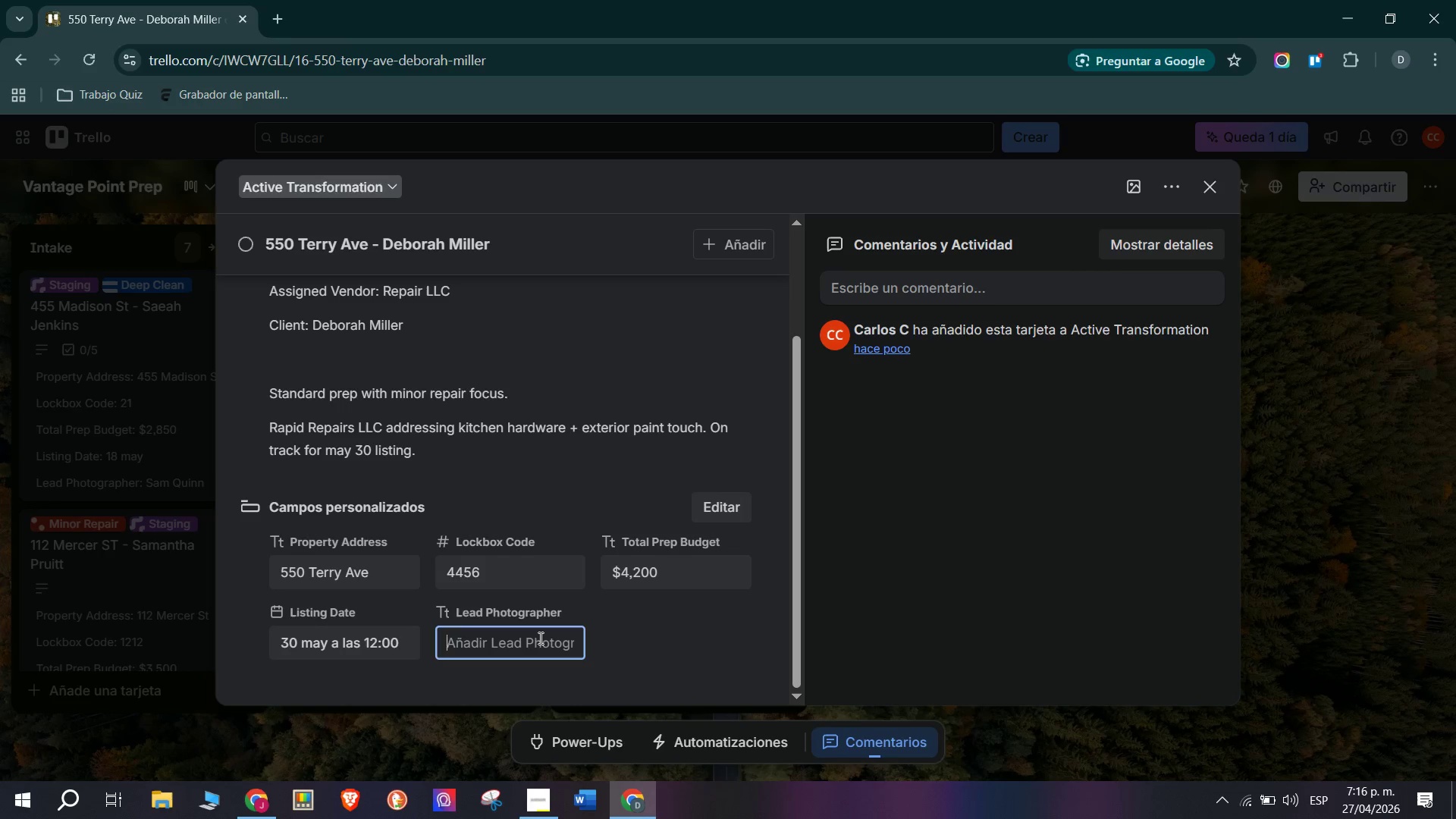 
type(Alex Rivera)
 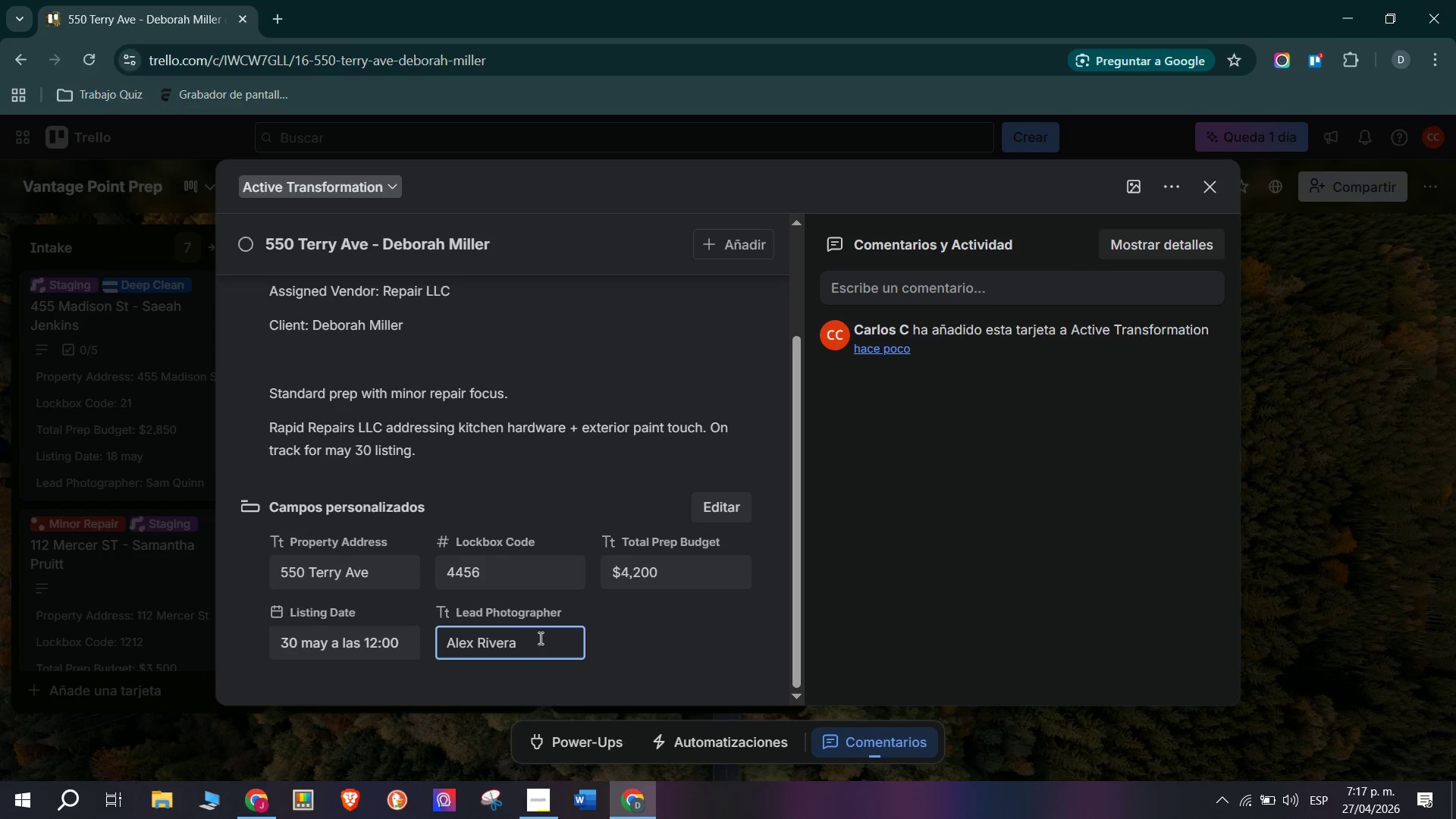 
wait(18.36)
 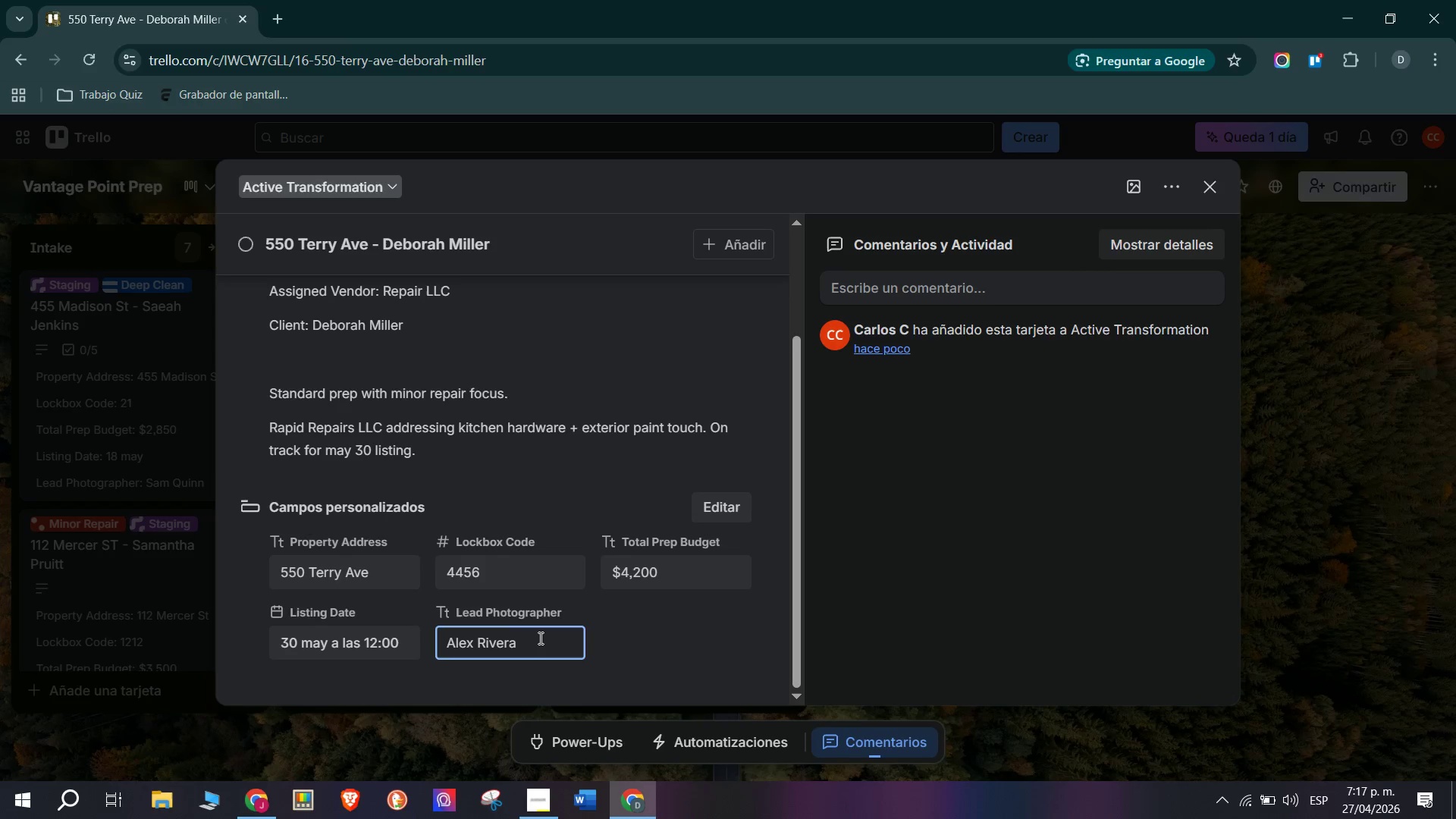 
scroll: coordinate [563, 646], scroll_direction: down, amount: 4.0
 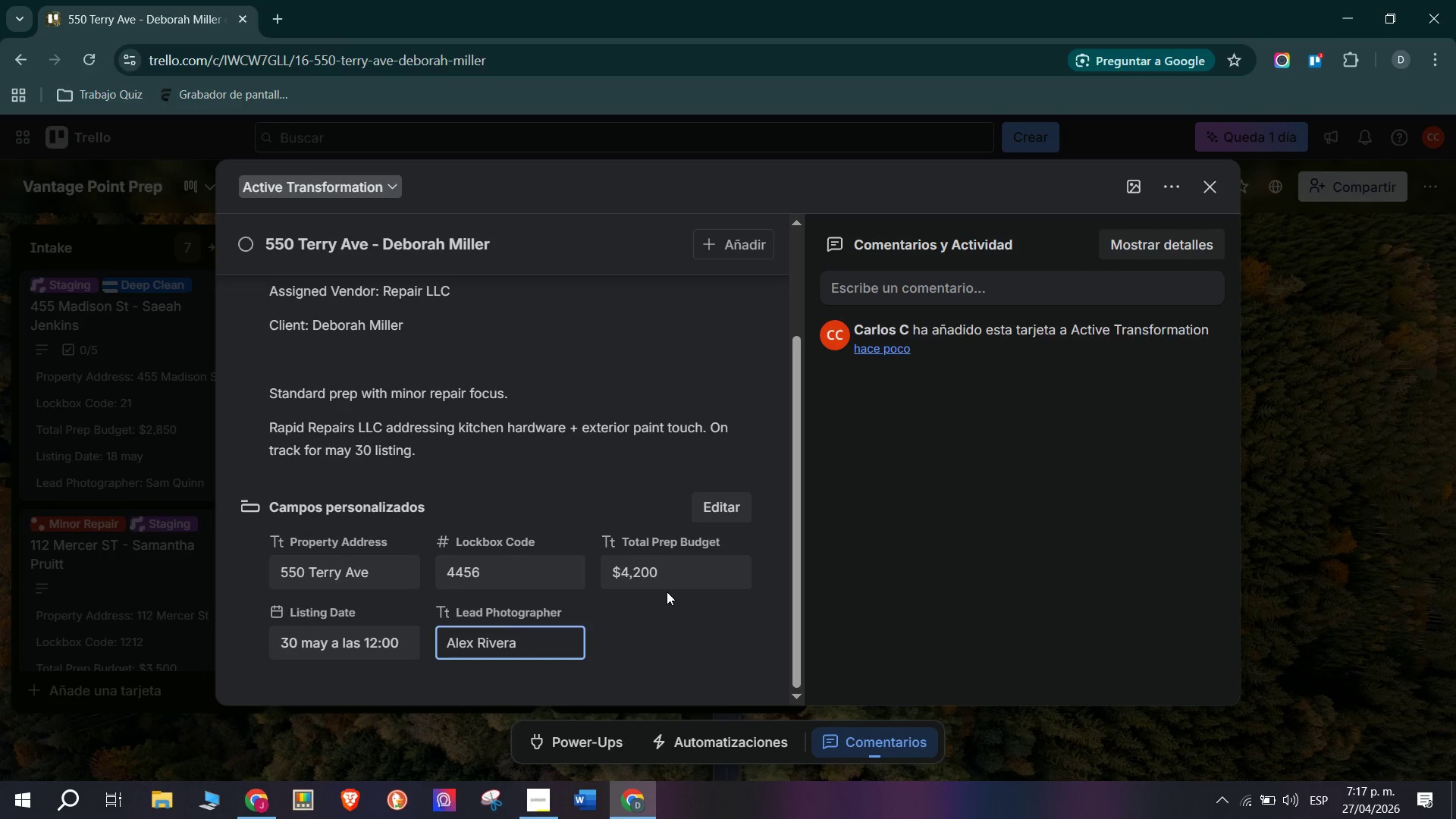 
key(Enter)
 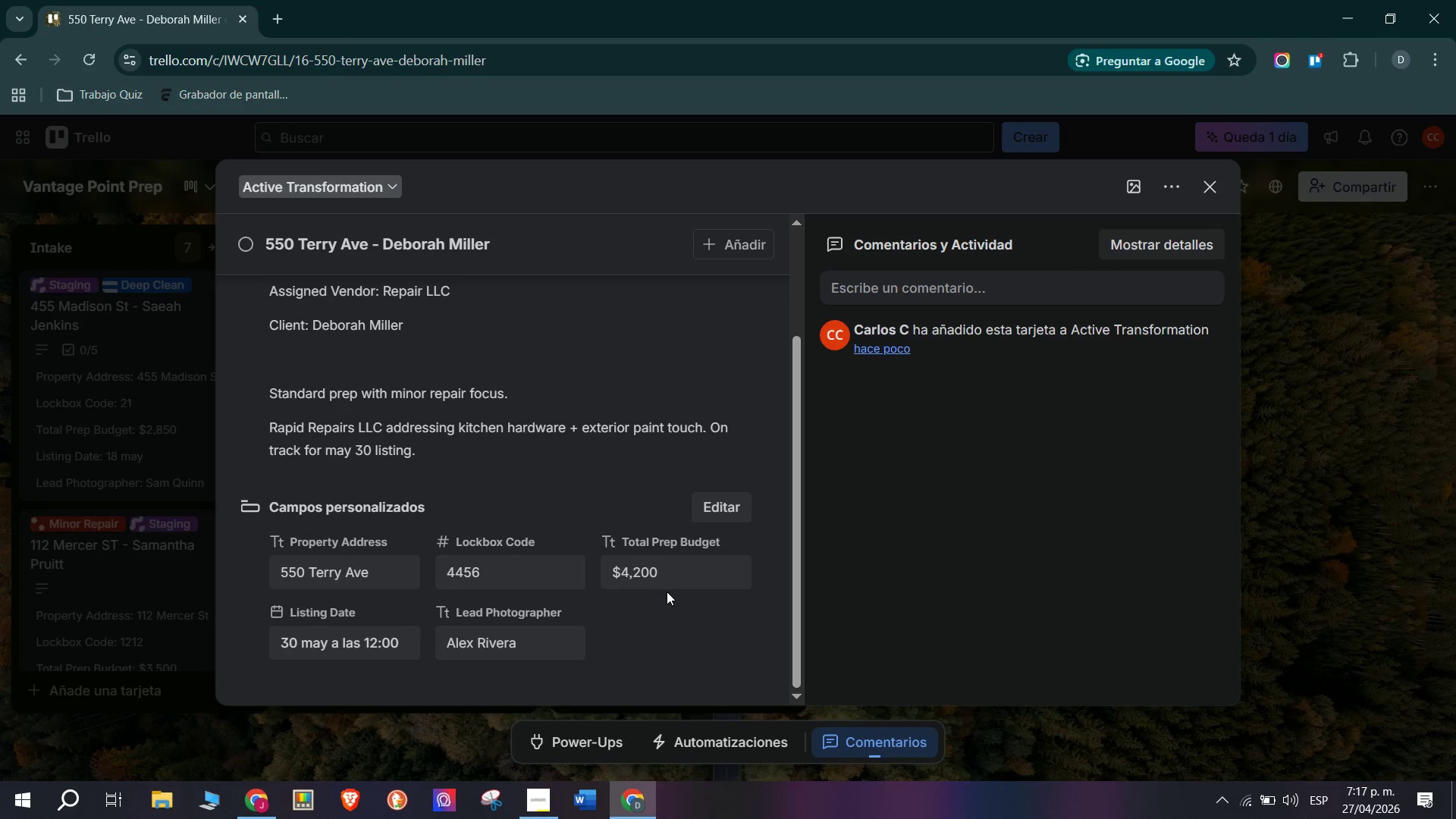 
scroll: coordinate [611, 564], scroll_direction: down, amount: 1.0
 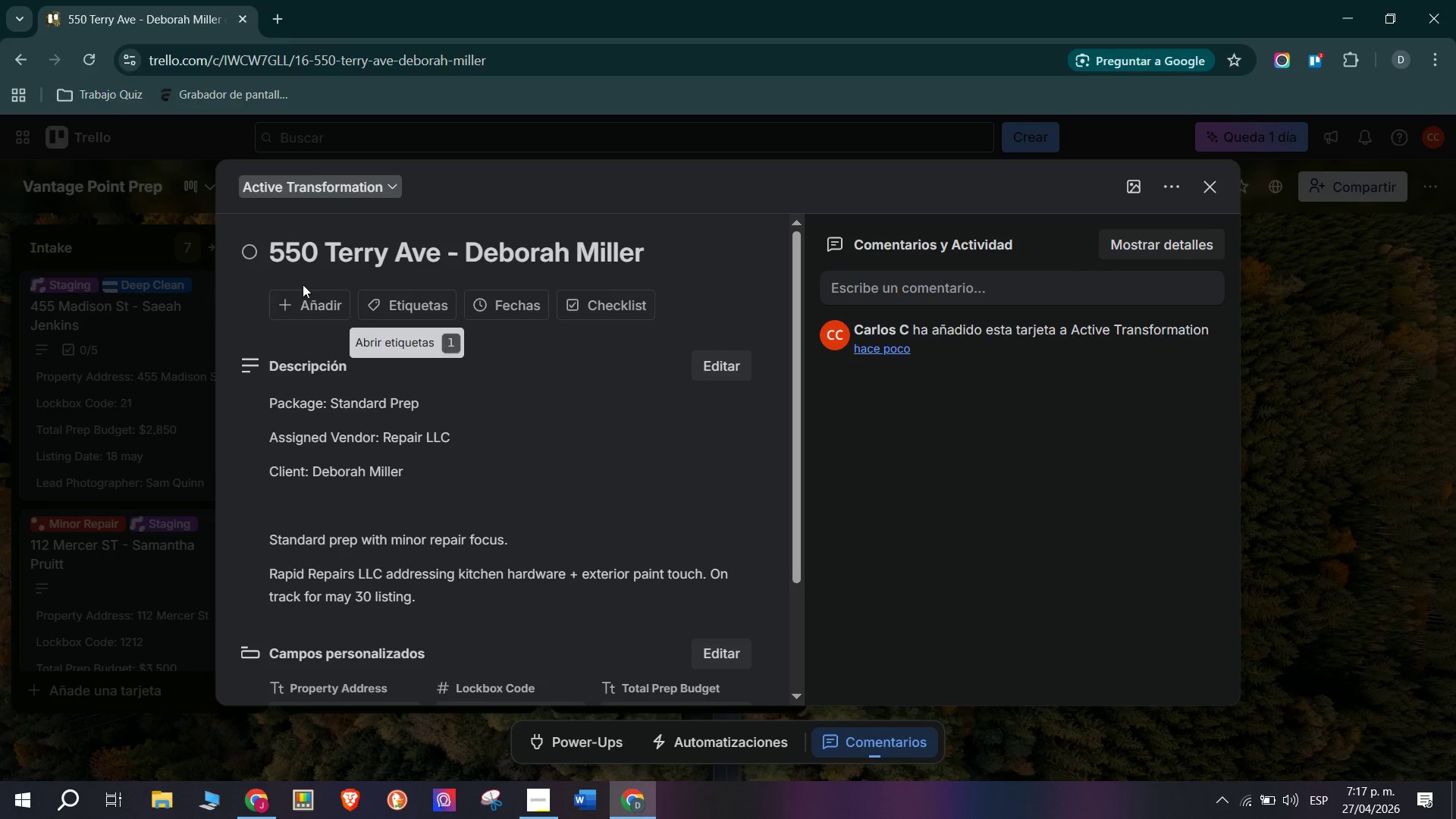 
left_click([635, 305])
 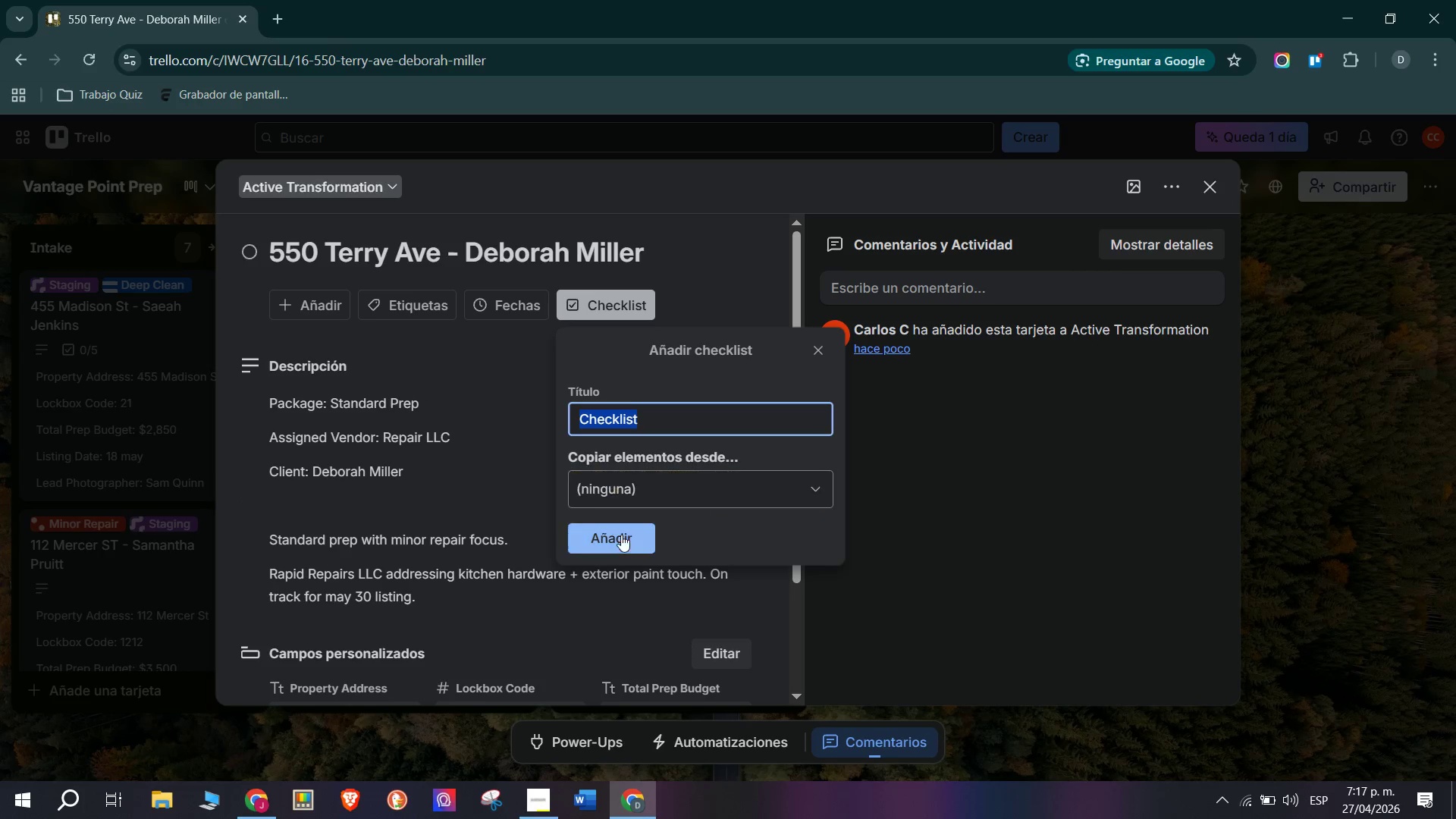 
left_click([621, 535])
 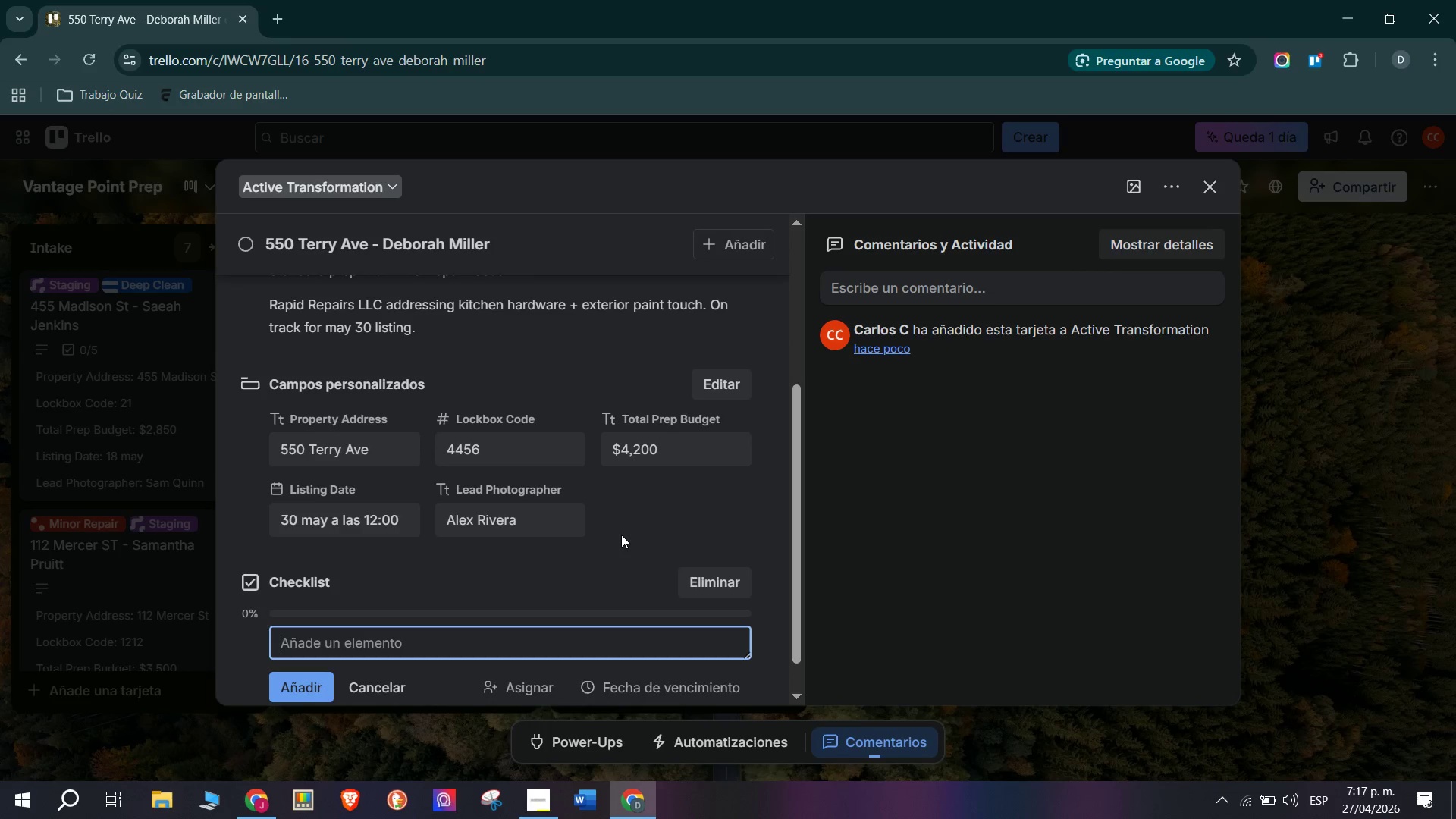 
type(Package> Standard Prep)
 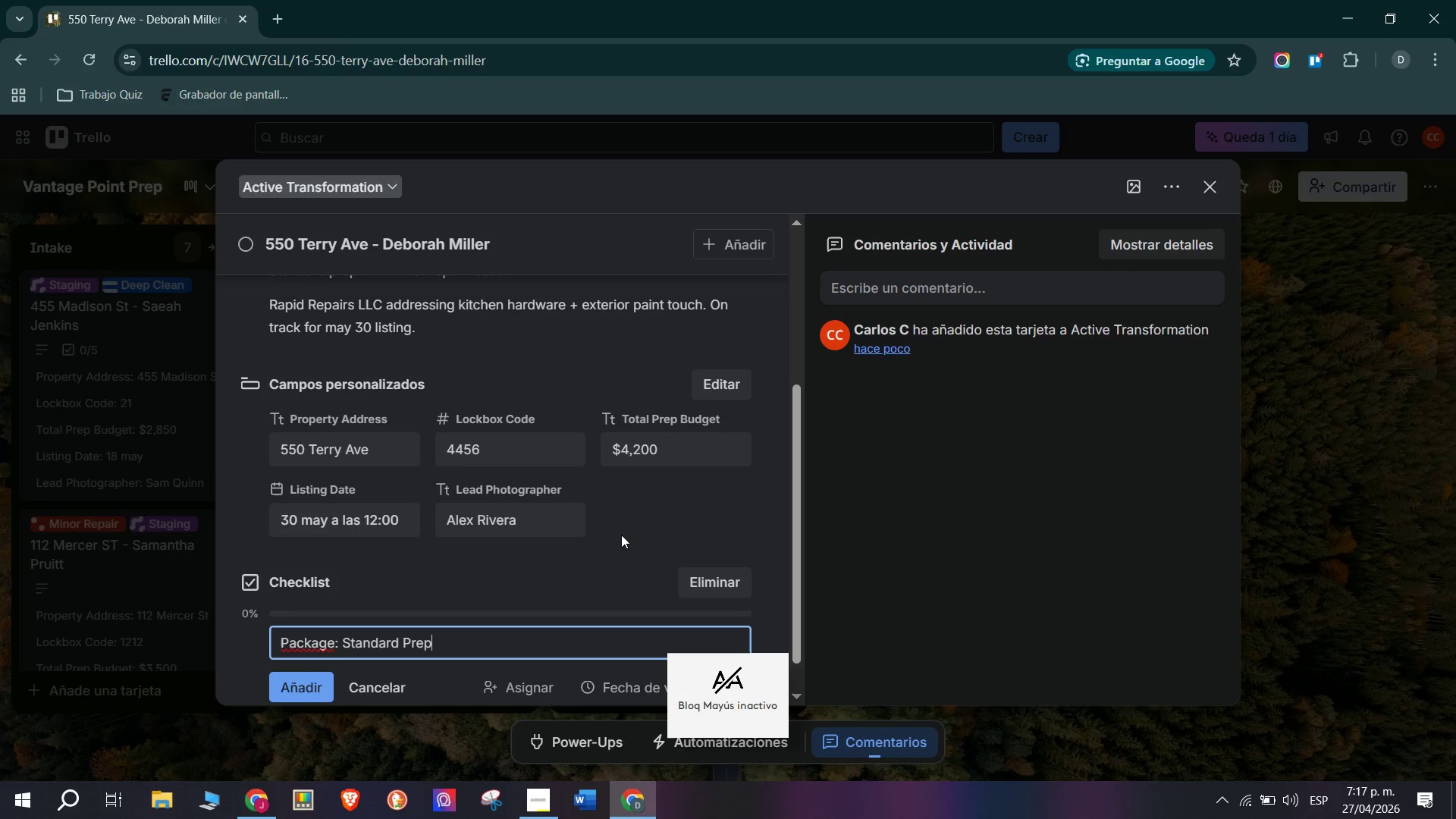 
key(Enter)
 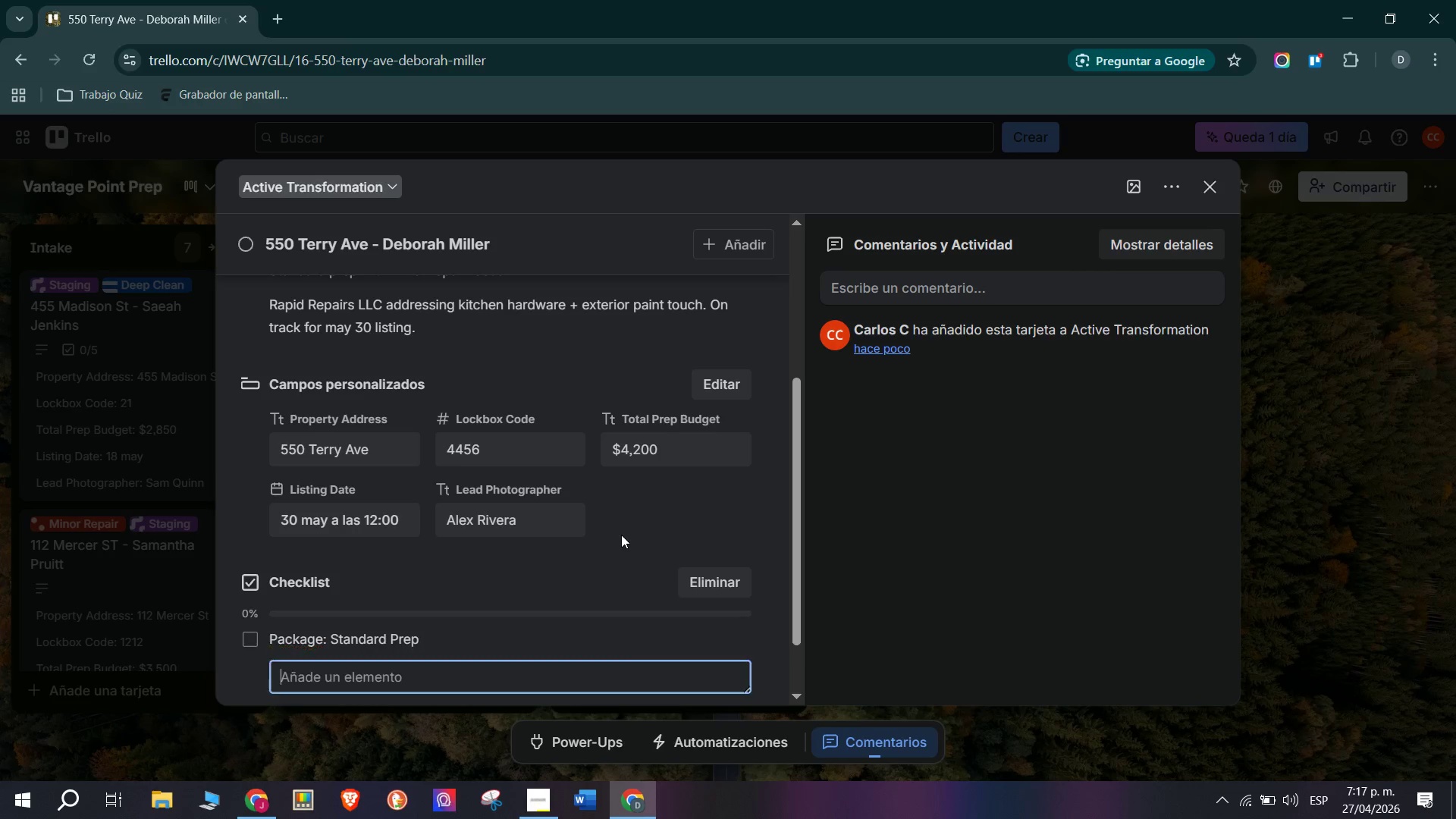 
type(Assigned Vendor)
 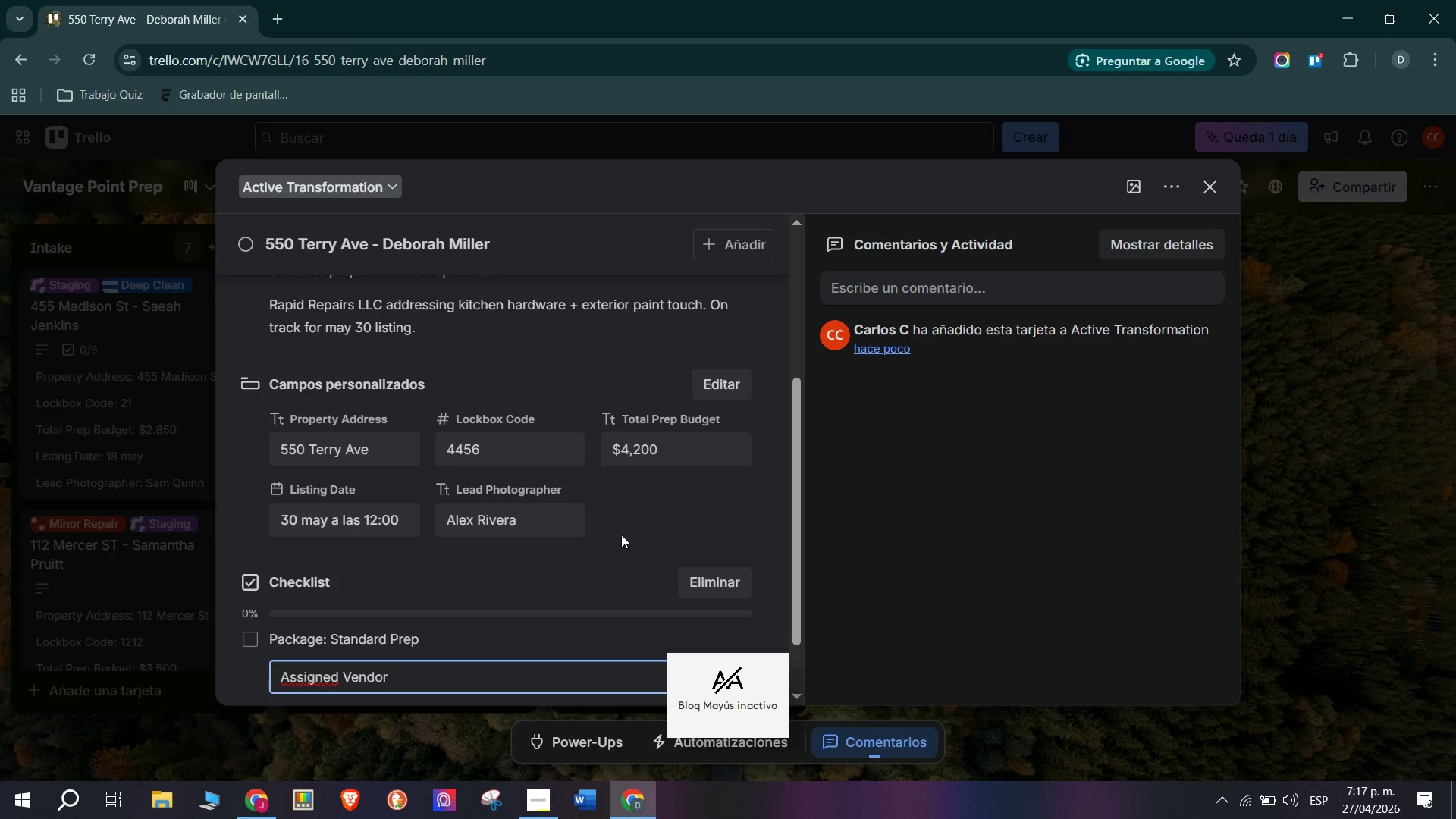 
hold_key(key=ShiftRight, duration=0.81)
 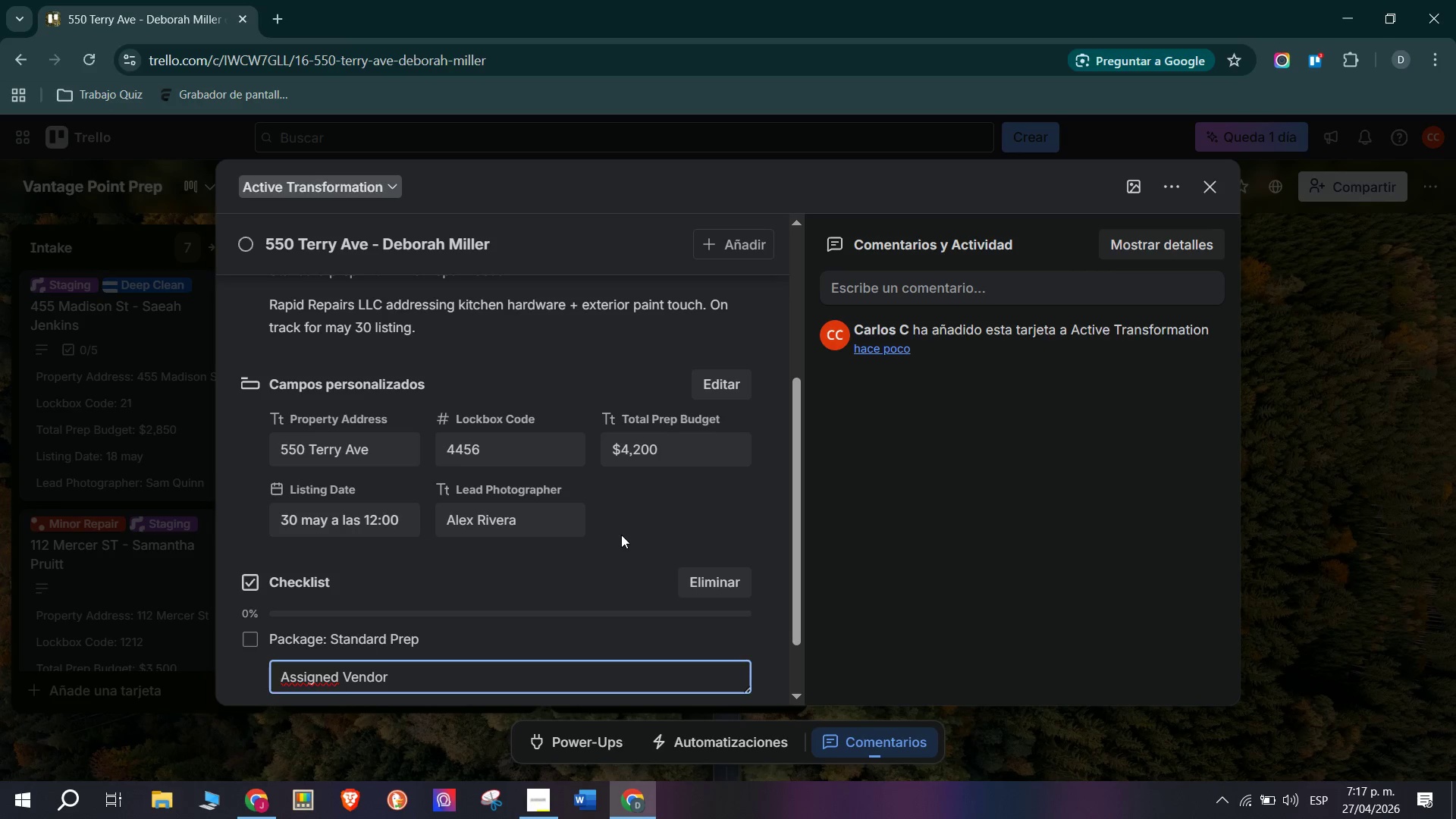 
type(> Rapid Repairs LLC)
 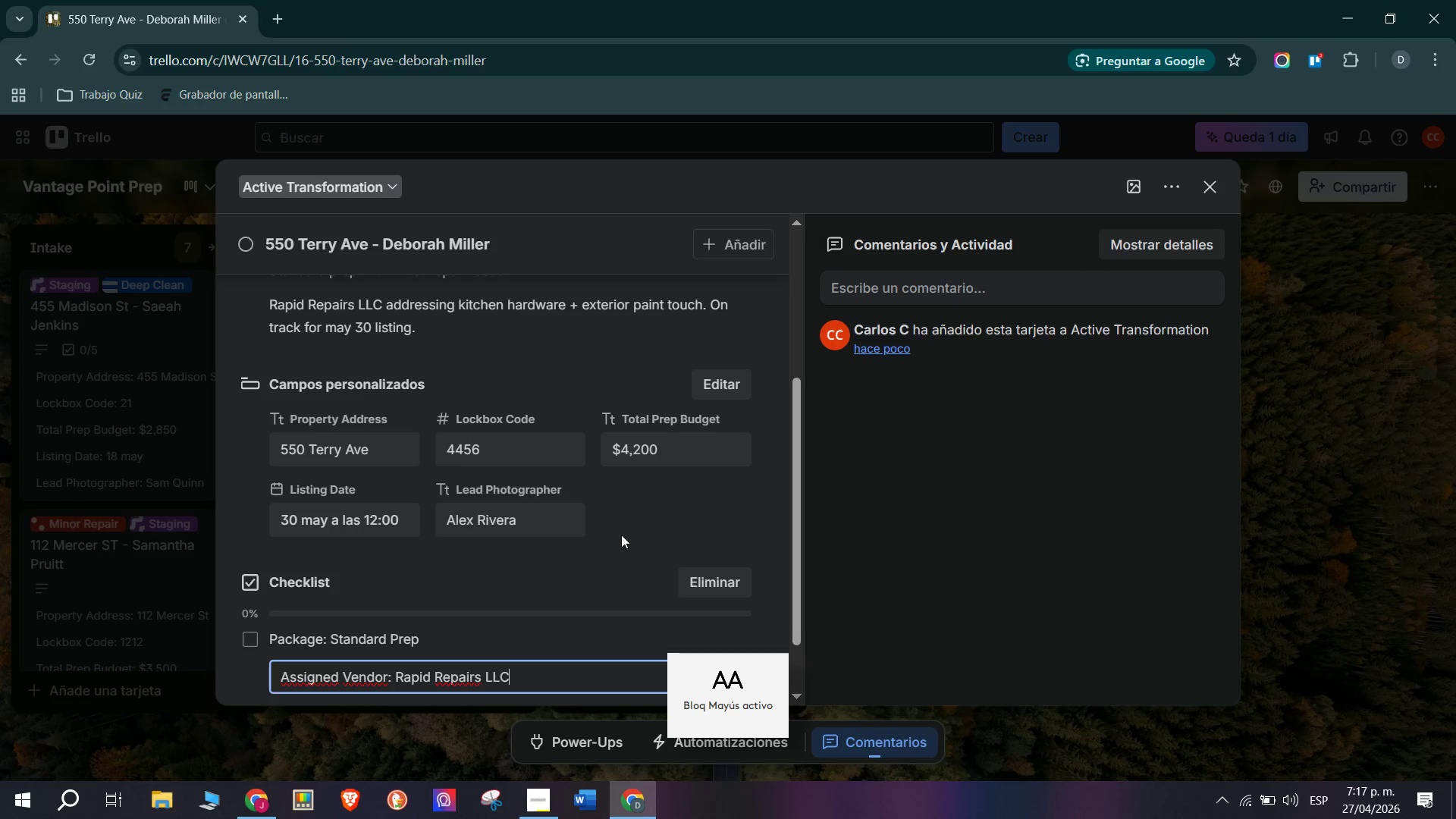 
key(Enter)
 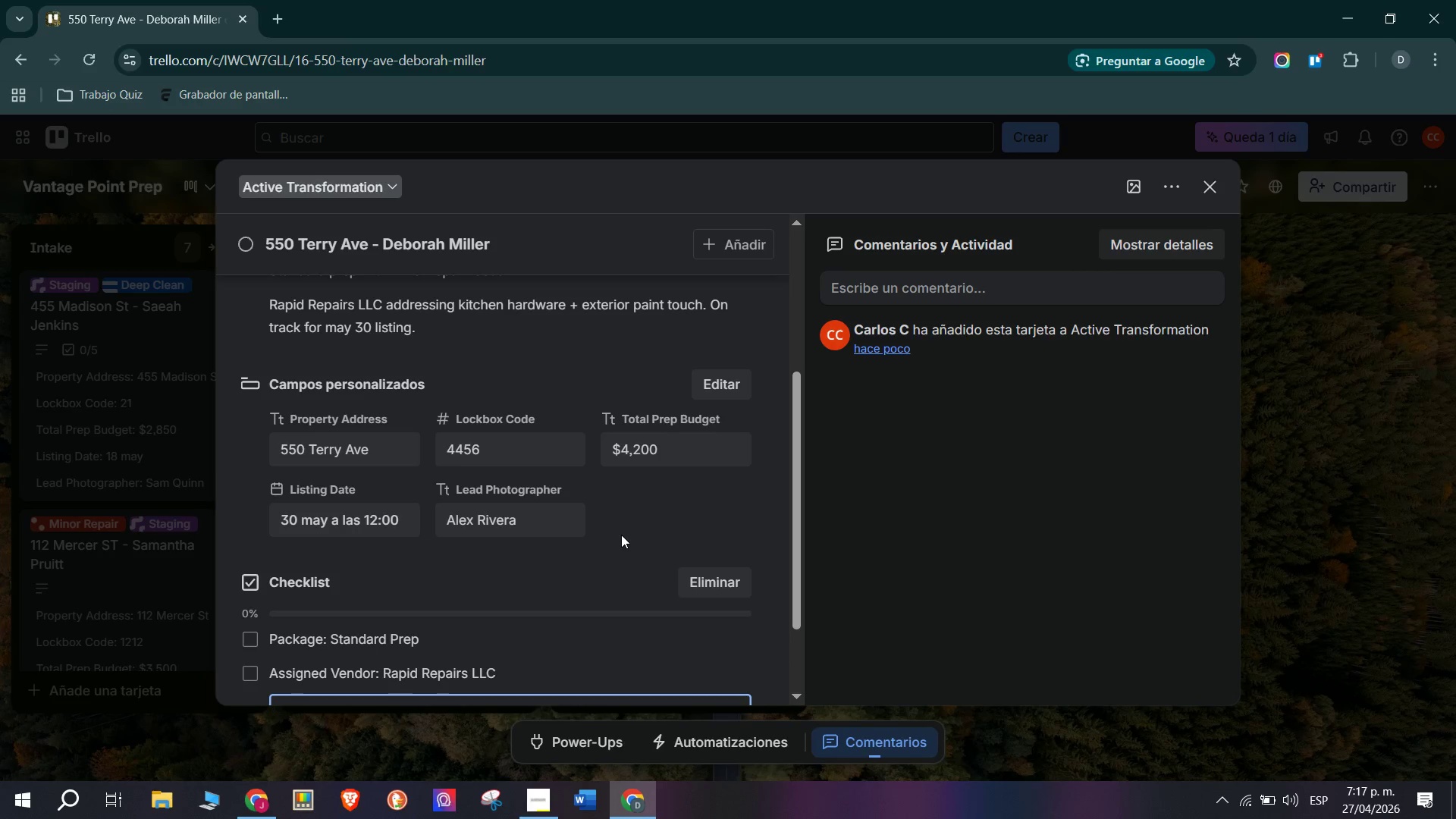 
type(cLIENT)
key(Backspace)
key(Backspace)
key(Backspace)
key(Backspace)
key(Backspace)
key(Backspace)
type(Client> Deborah Miller)
 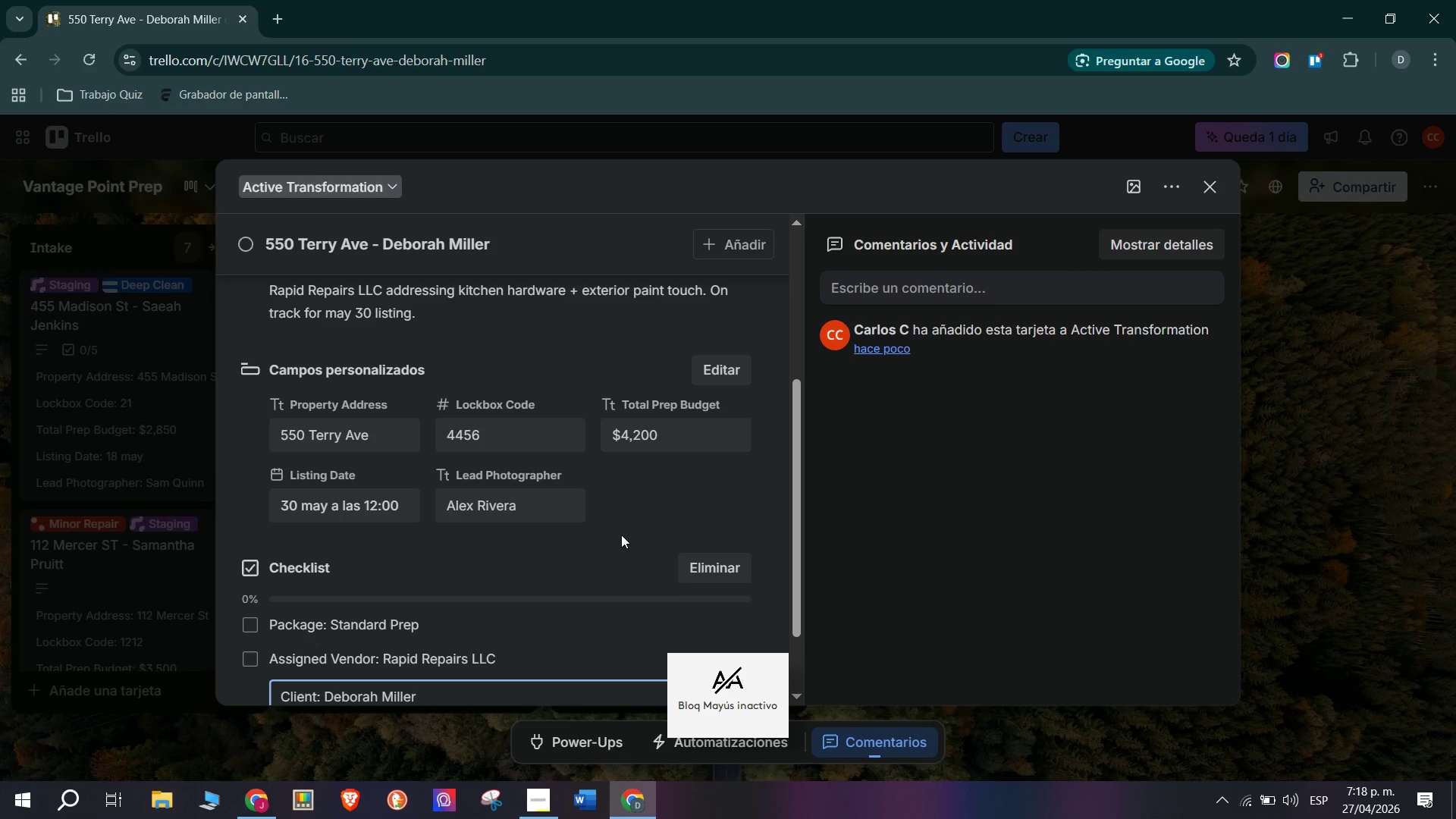 
key(Enter)
 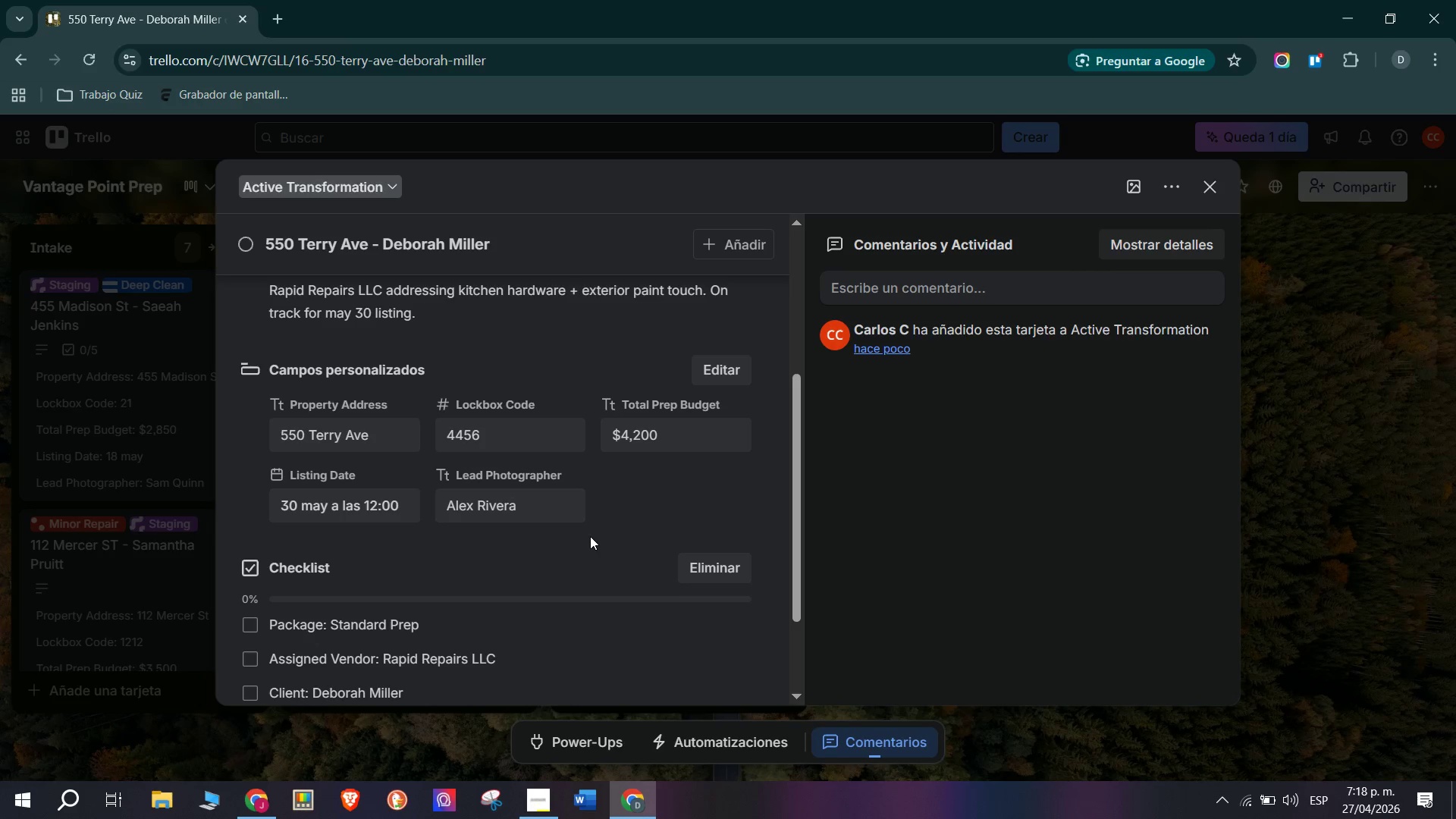 
scroll: coordinate [567, 570], scroll_direction: up, amount: 2.0
 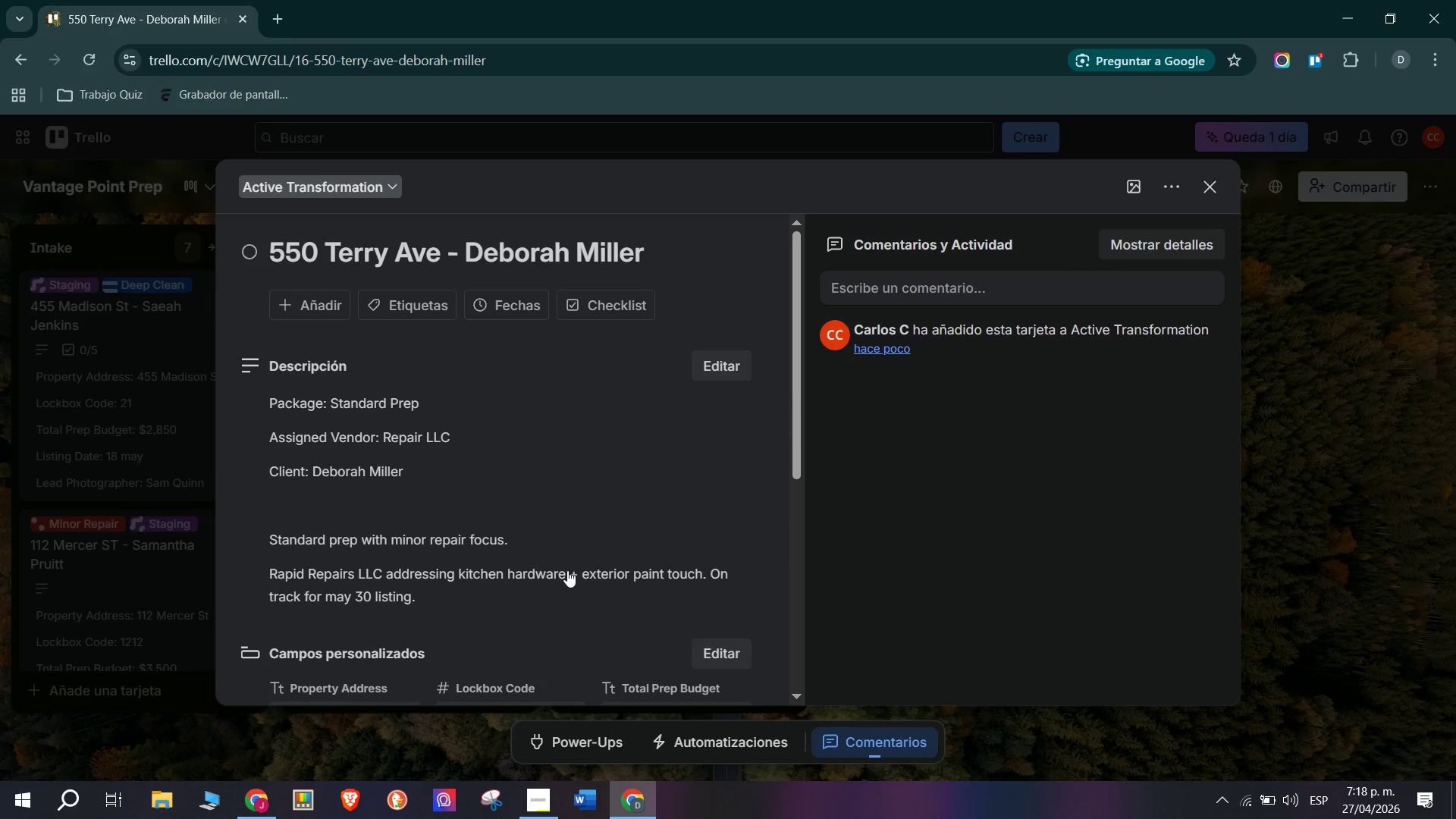 
scroll: coordinate [567, 570], scroll_direction: down, amount: 3.0
 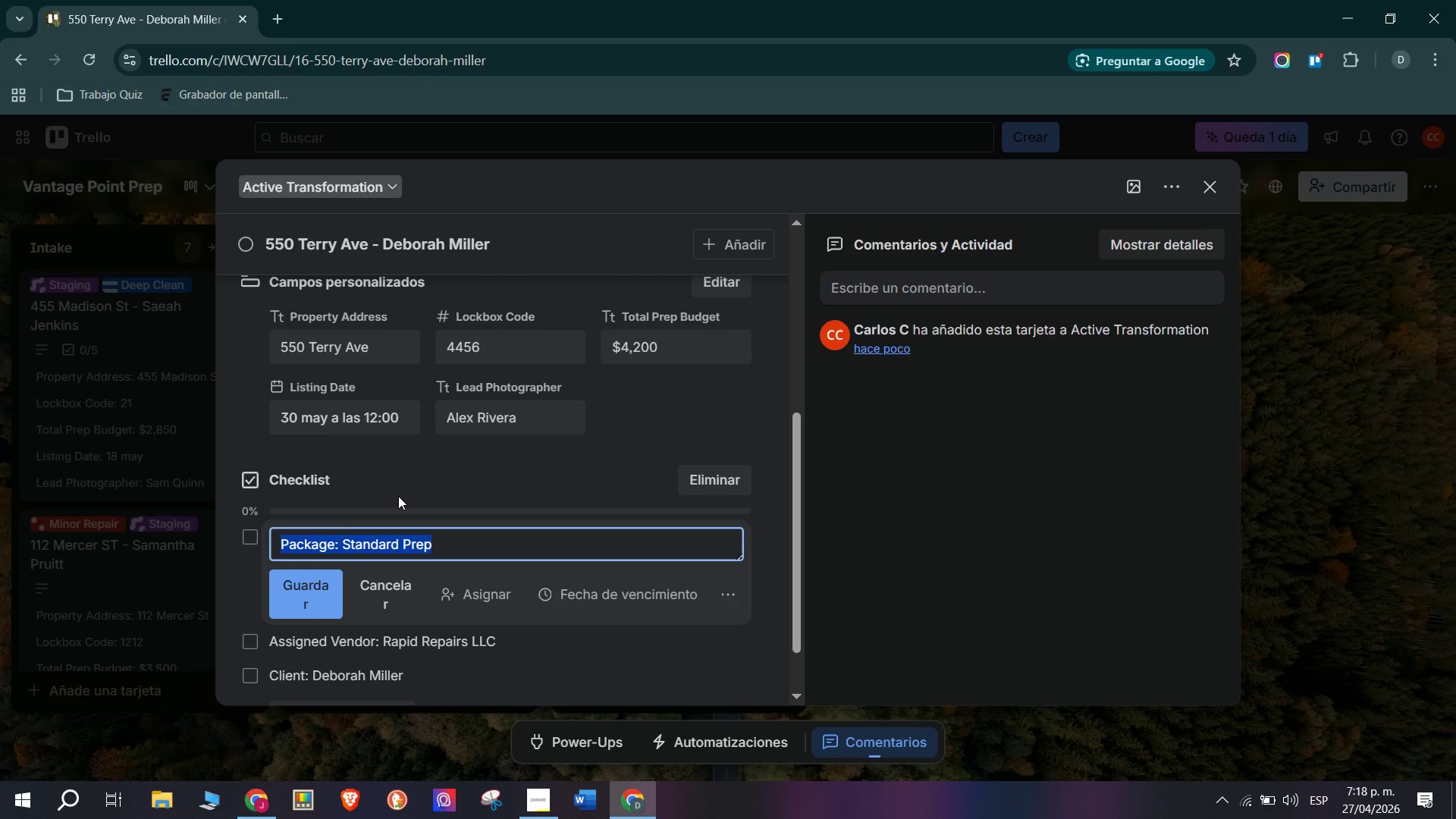 
wait(5.29)
 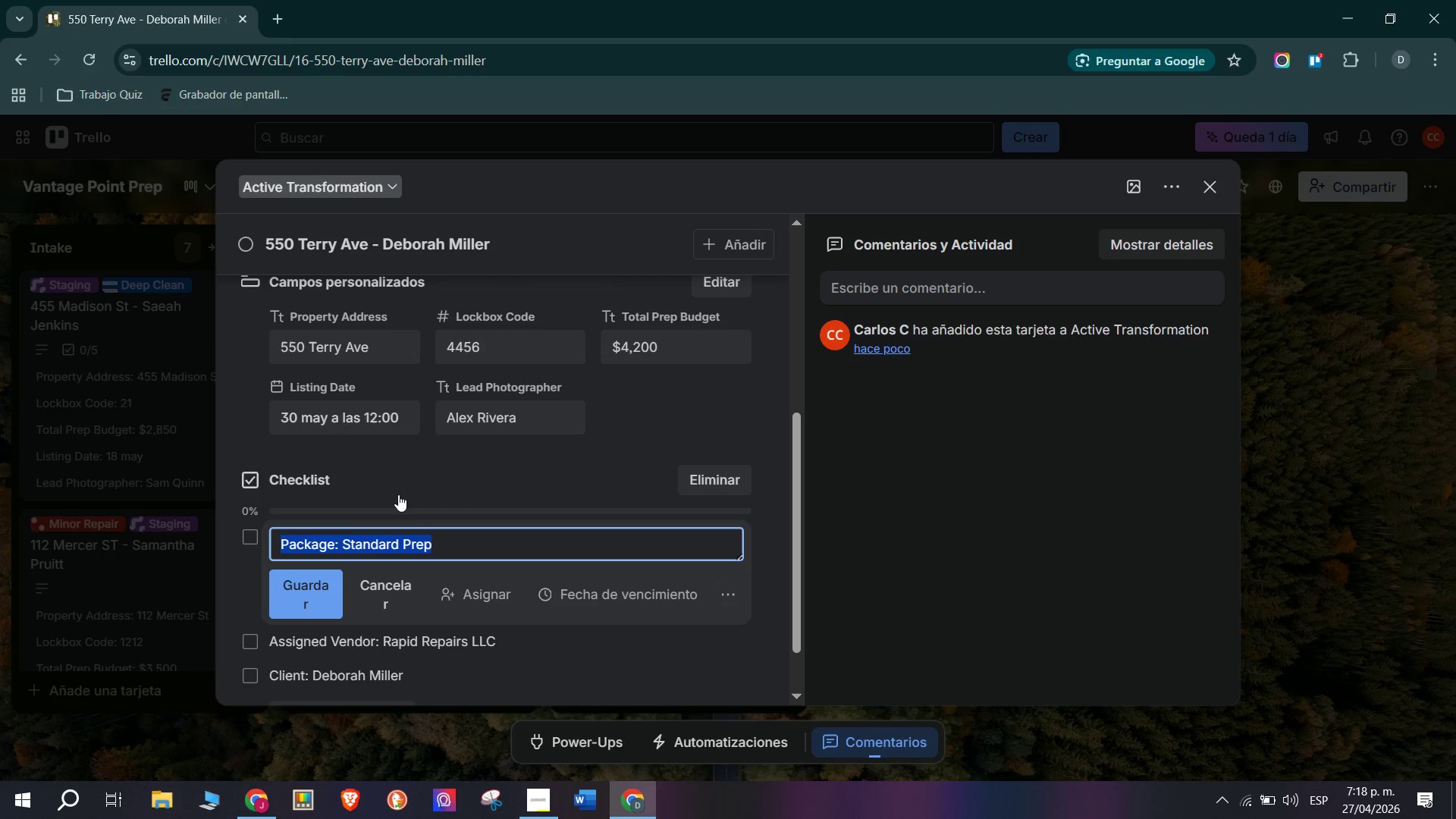 
hold_key(key=CapsLock, duration=0.38)
 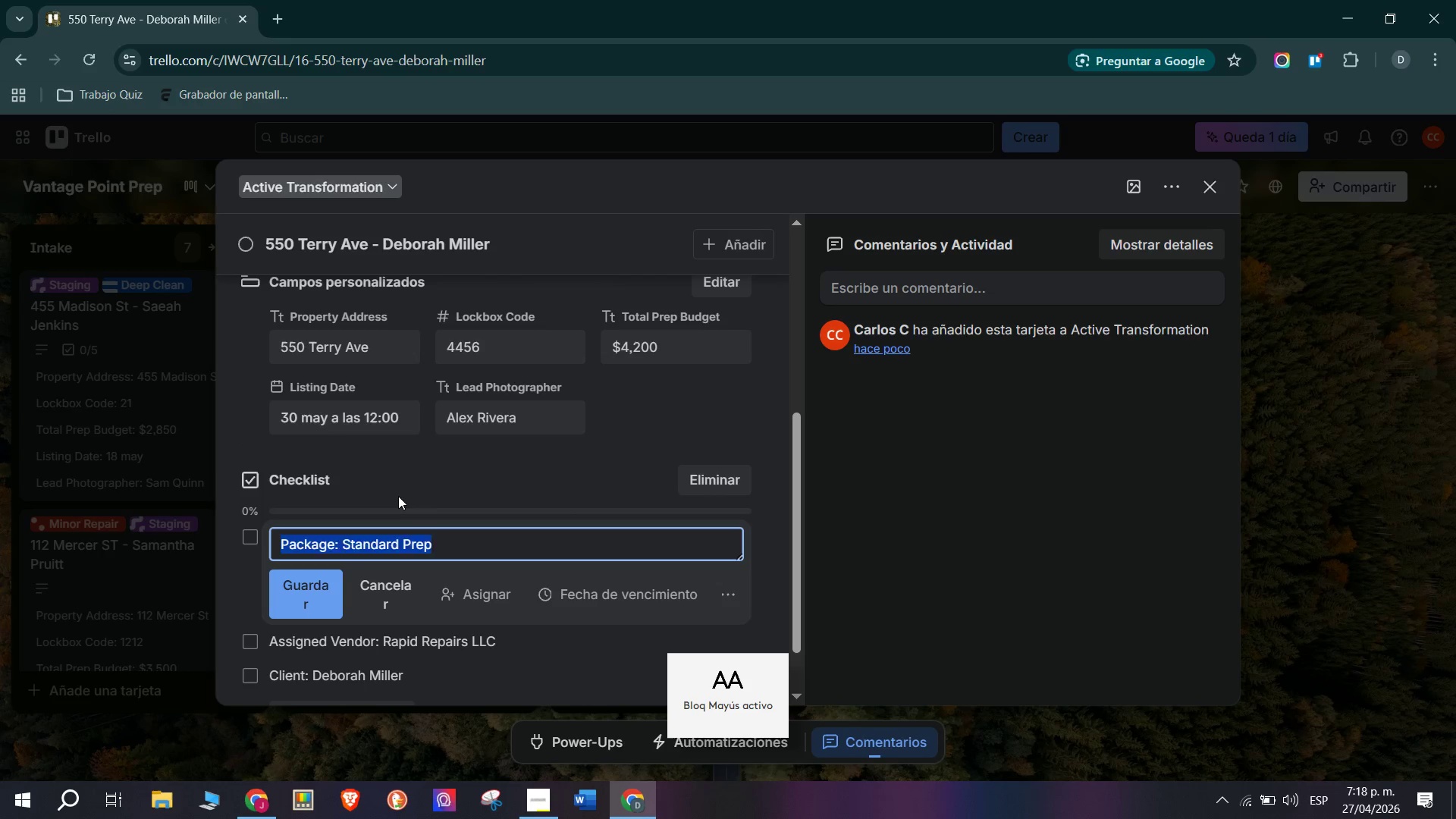 
type(Rapid Repairs LLC started Day 1)
 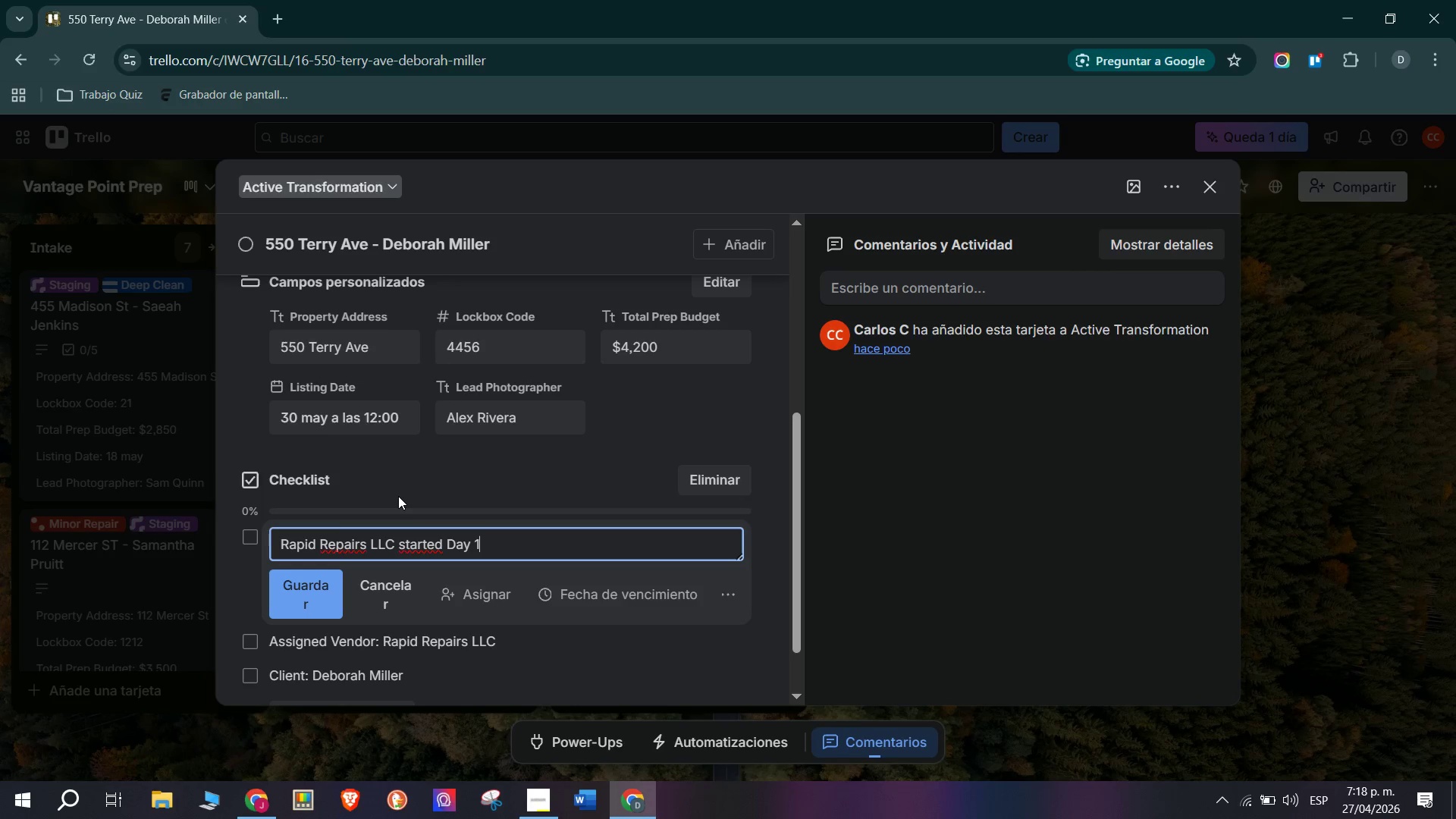 
wait(6.23)
 